 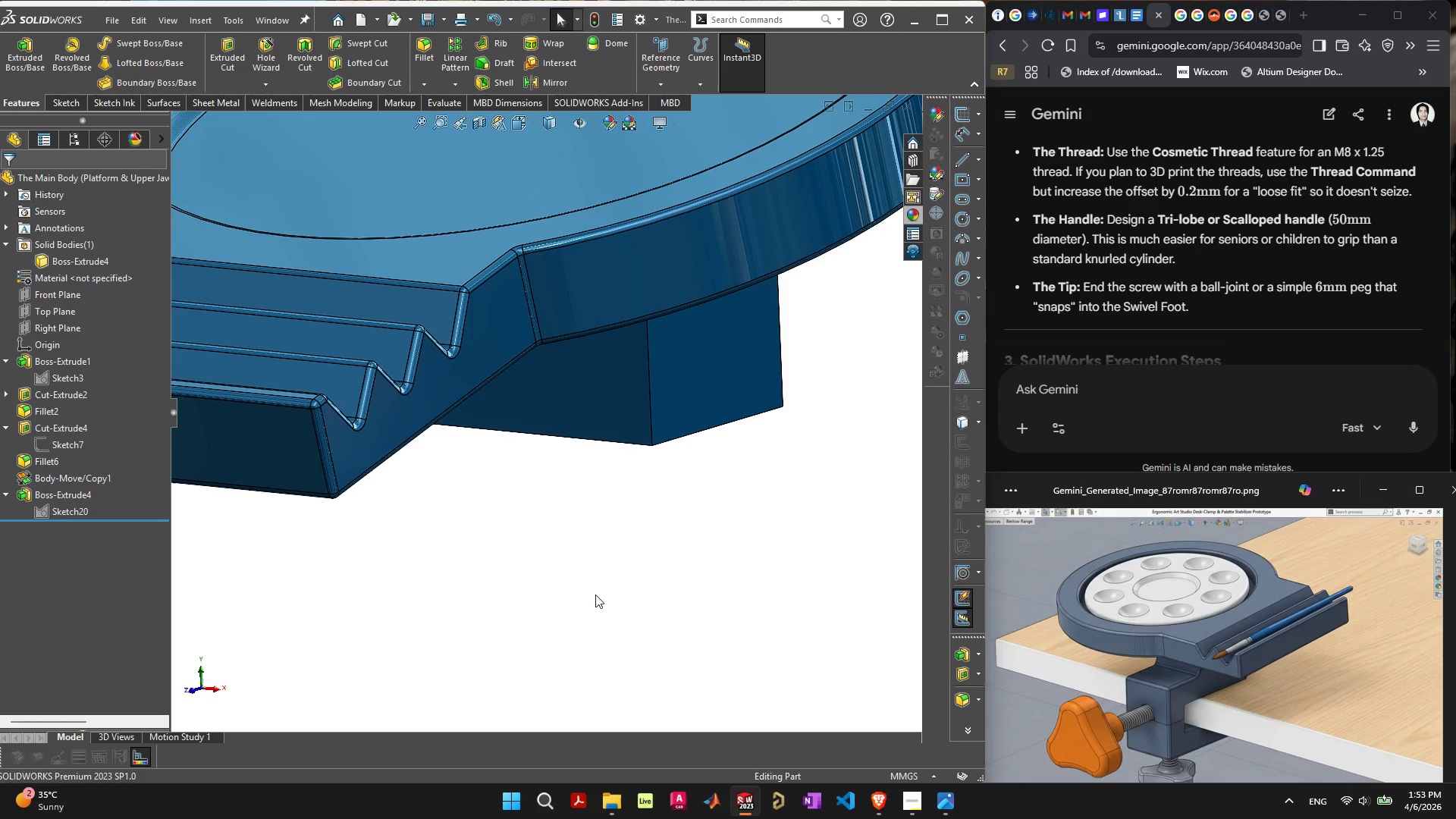 
scroll: coordinate [601, 588], scroll_direction: down, amount: 4.0
 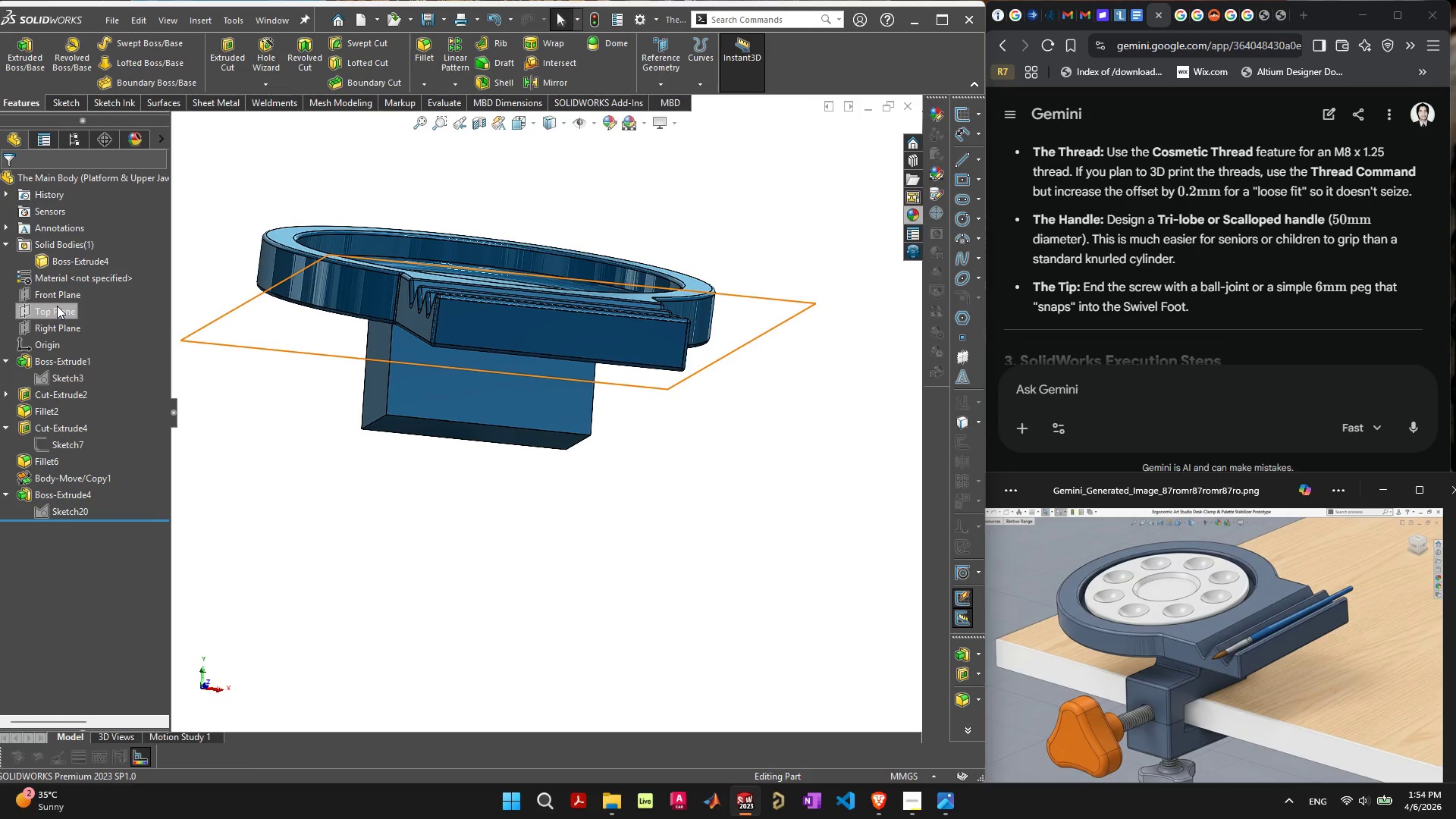 
wait(5.3)
 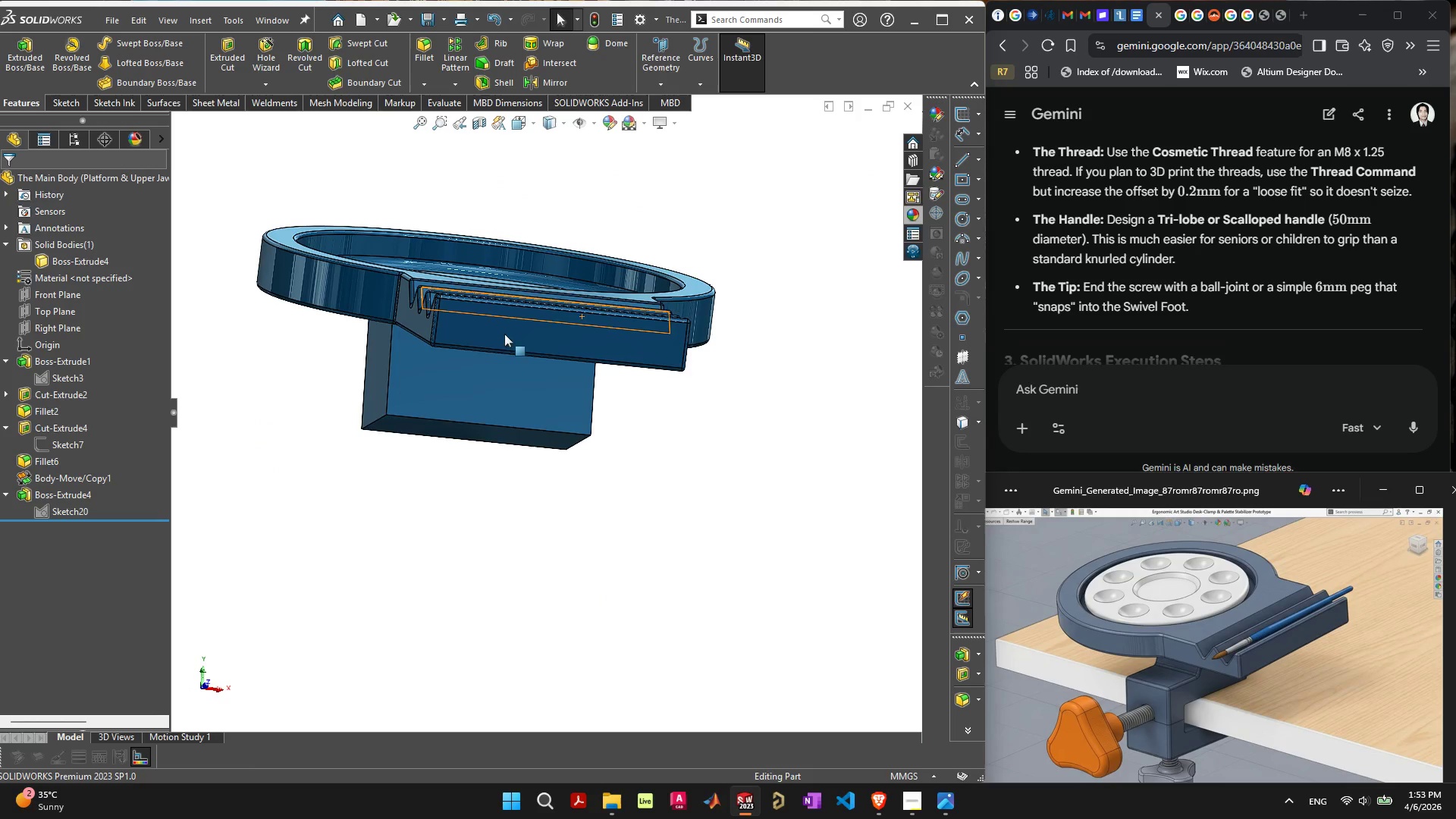 
left_click([55, 292])
 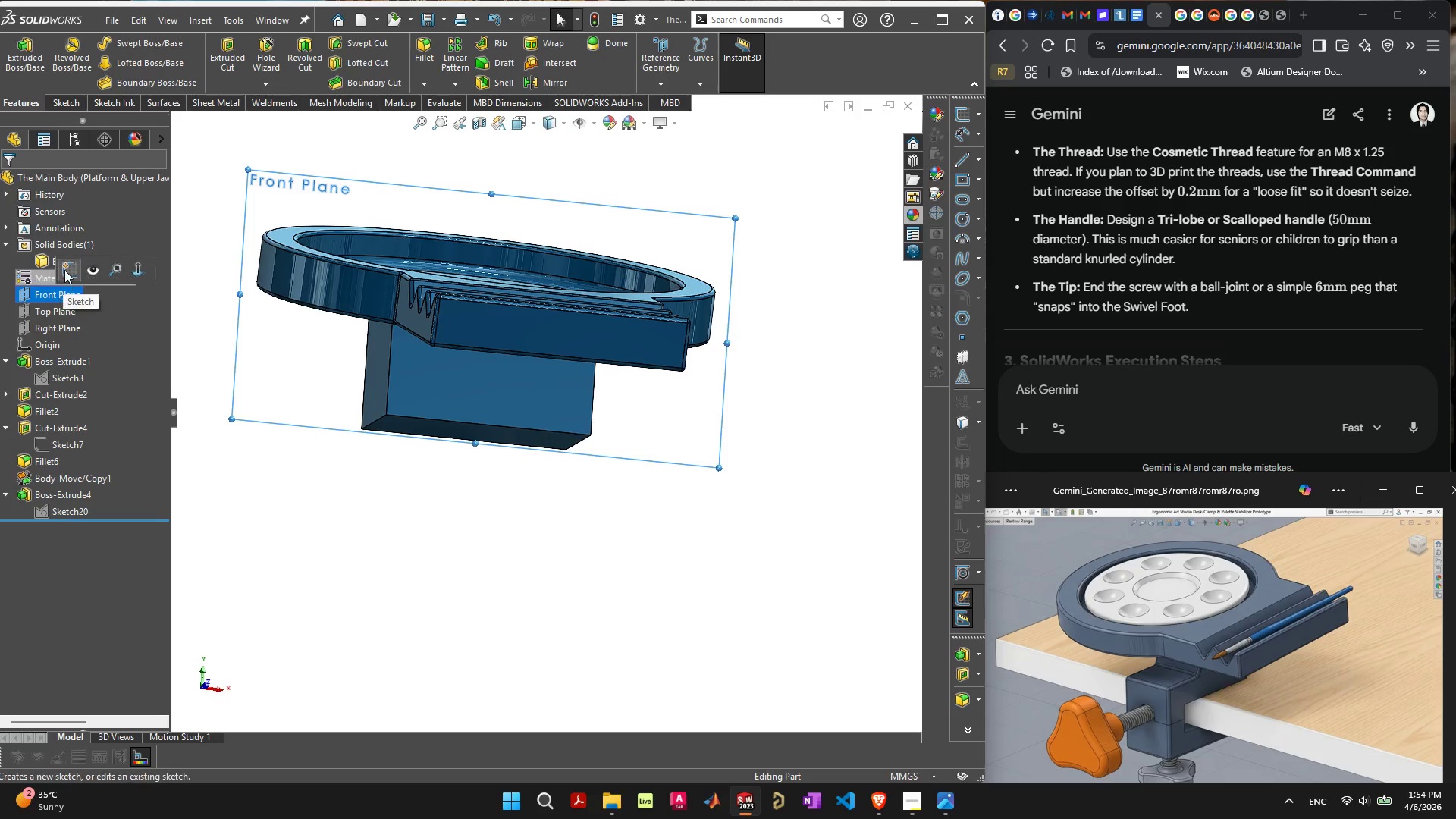 
left_click([64, 269])
 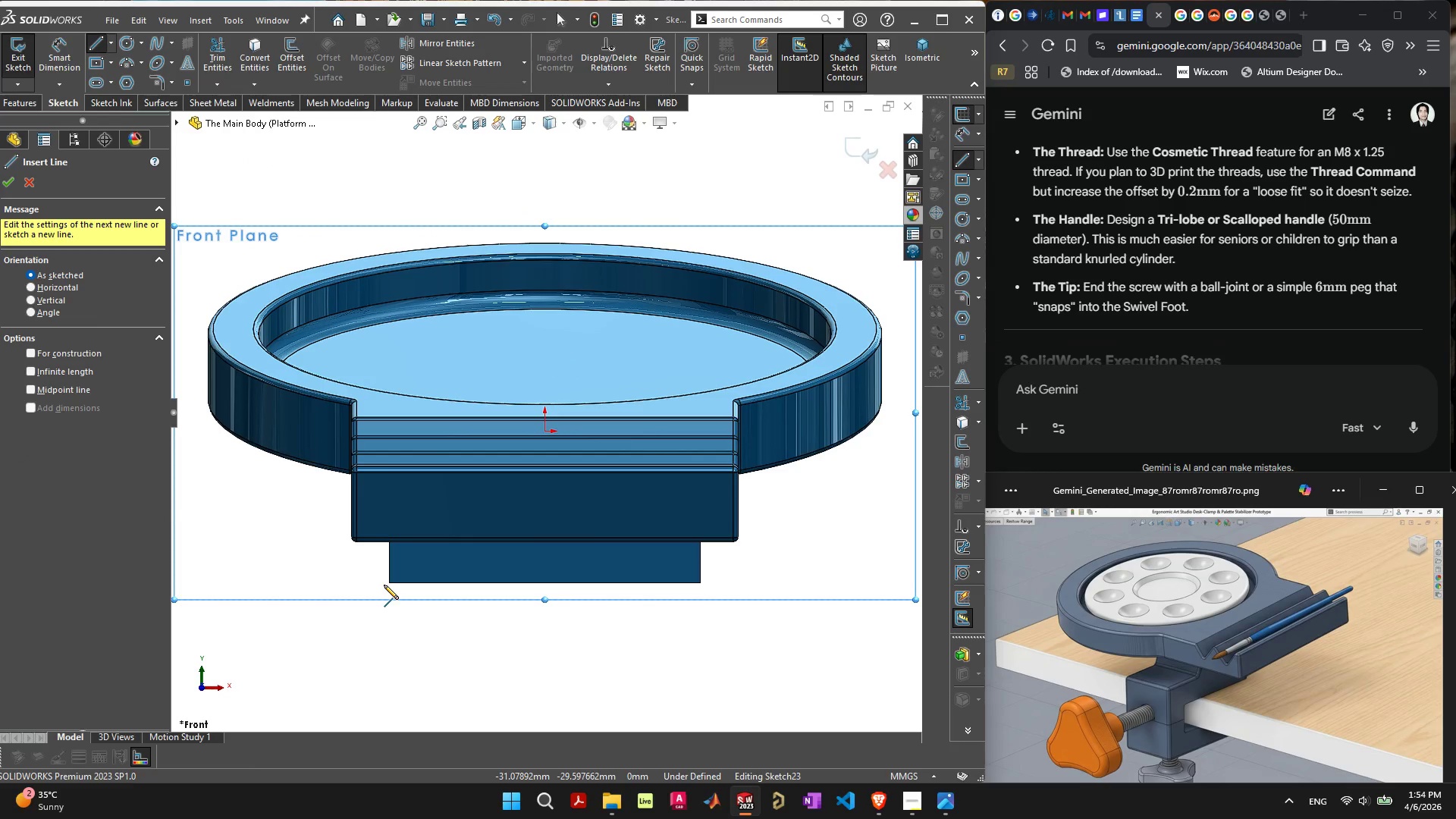 
left_click([388, 582])
 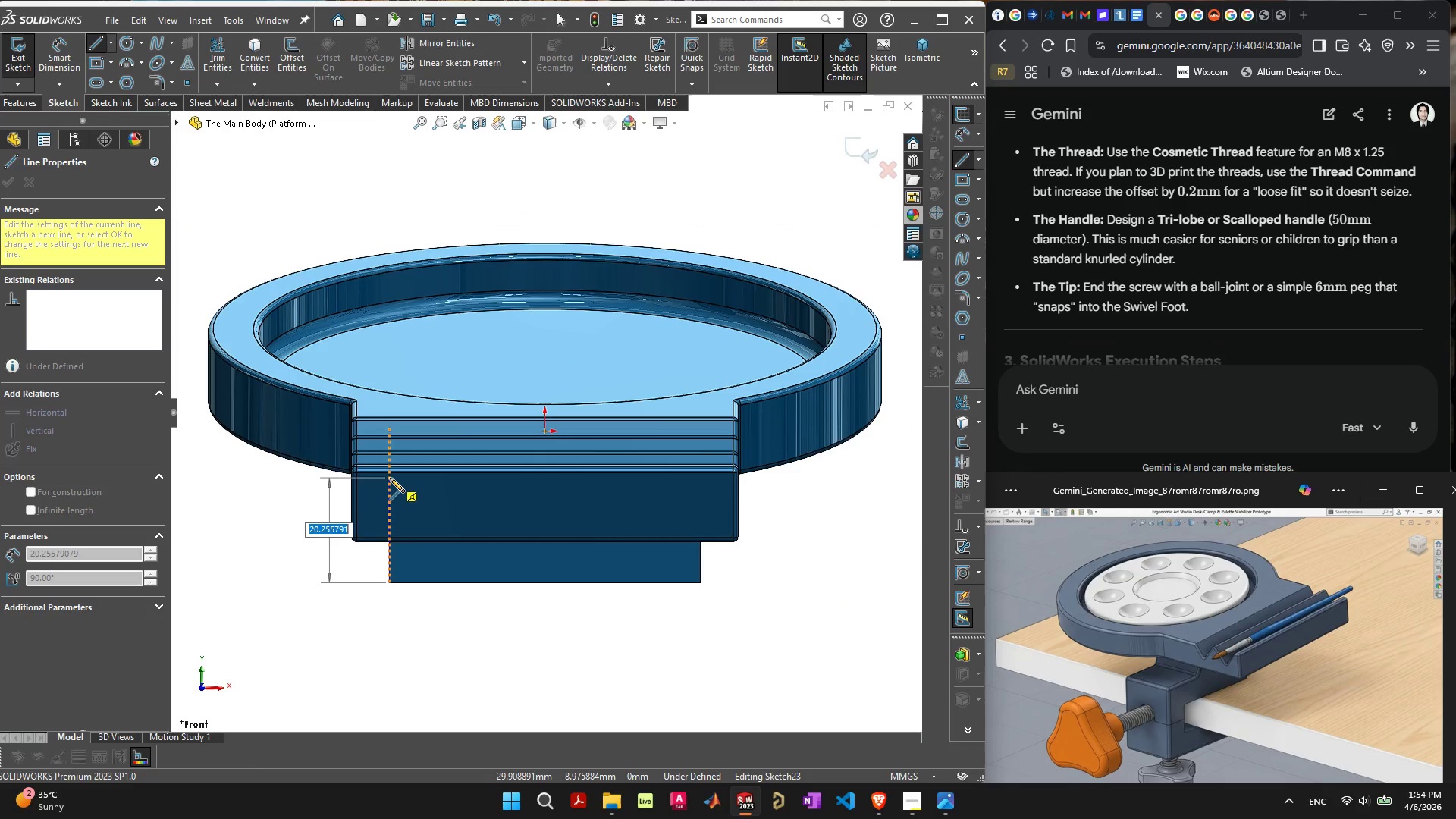 
left_click([390, 478])
 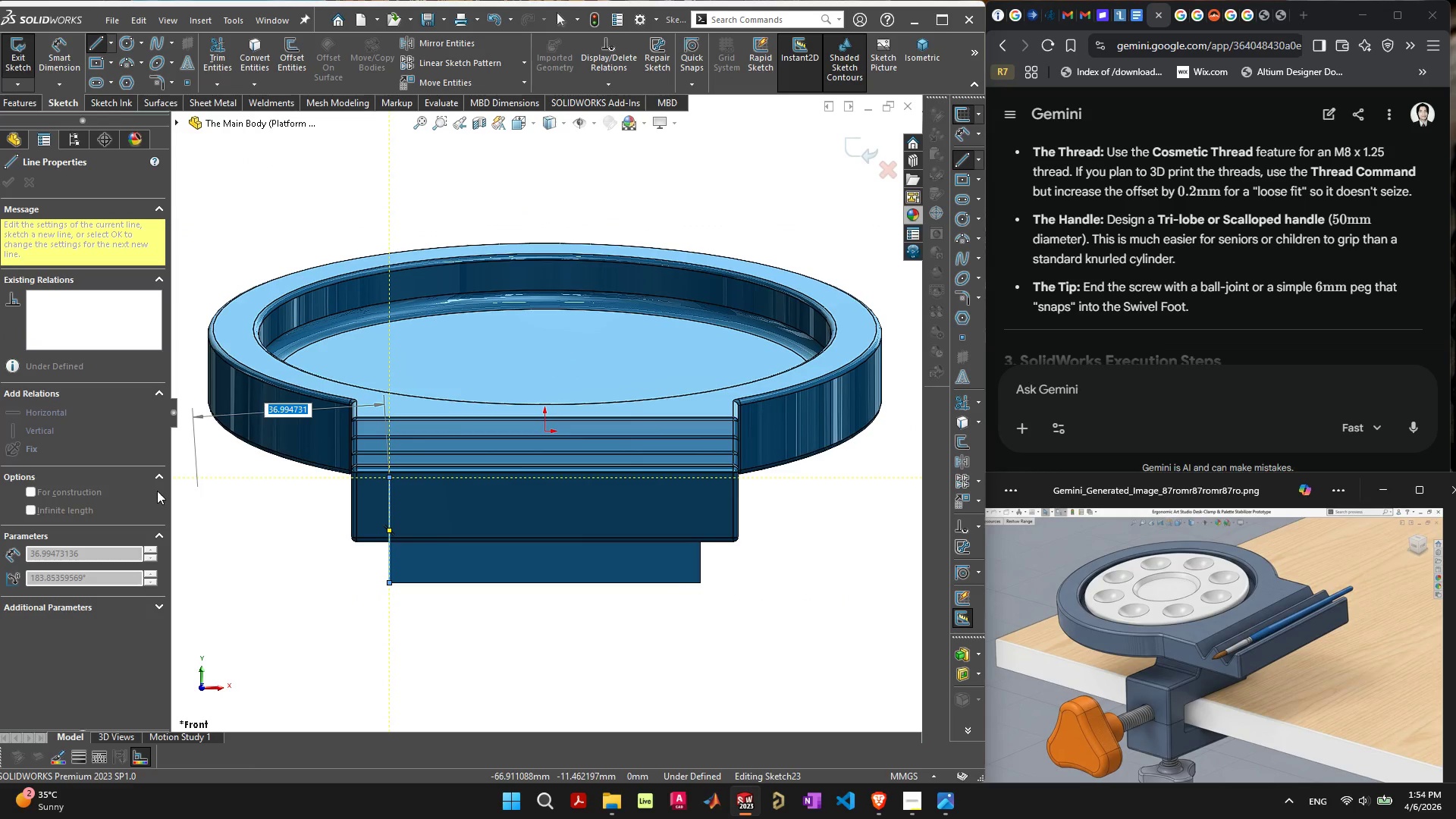 
scroll: coordinate [193, 500], scroll_direction: down, amount: 5.0
 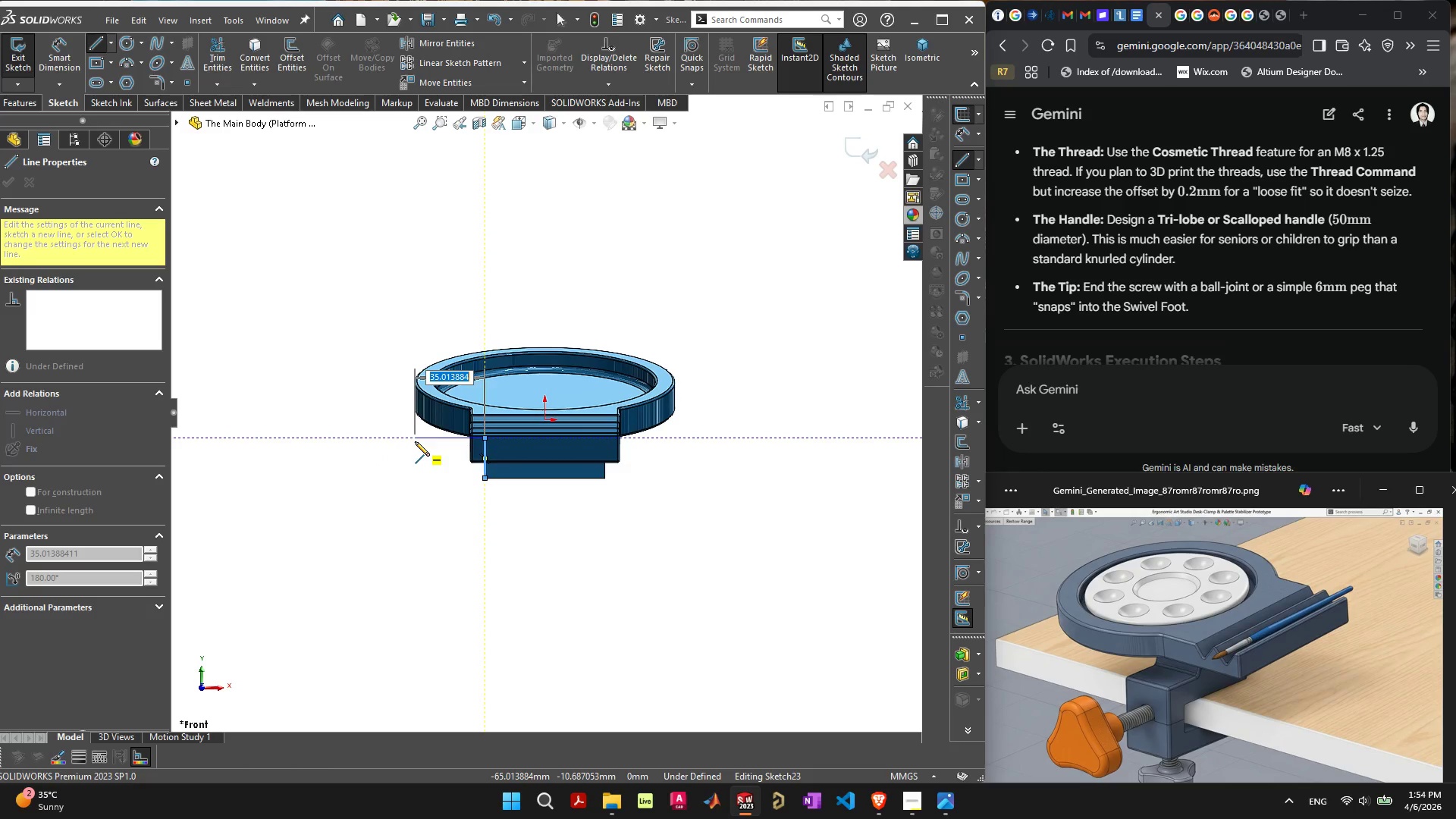 
wait(7.23)
 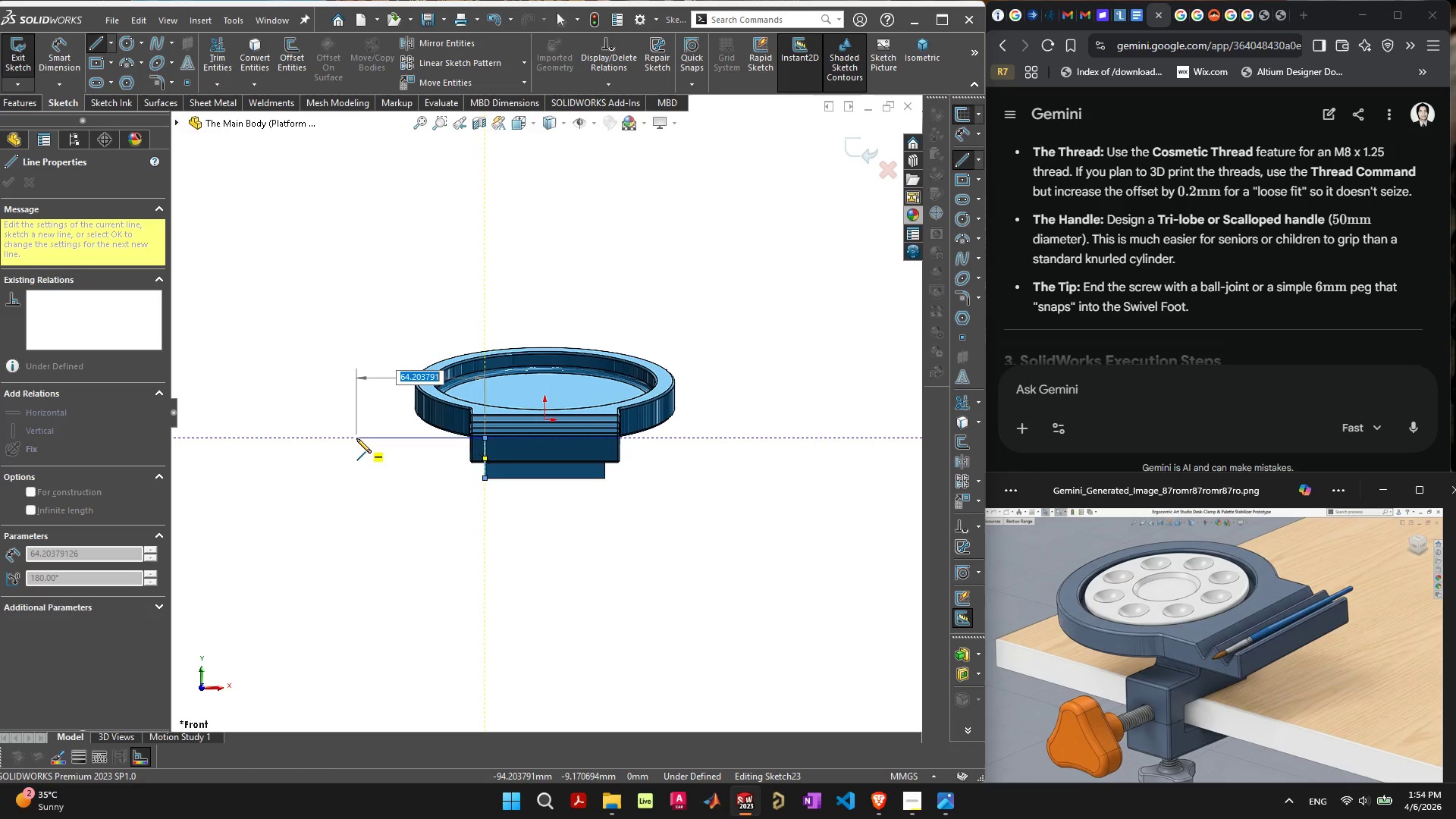 
left_click([419, 441])
 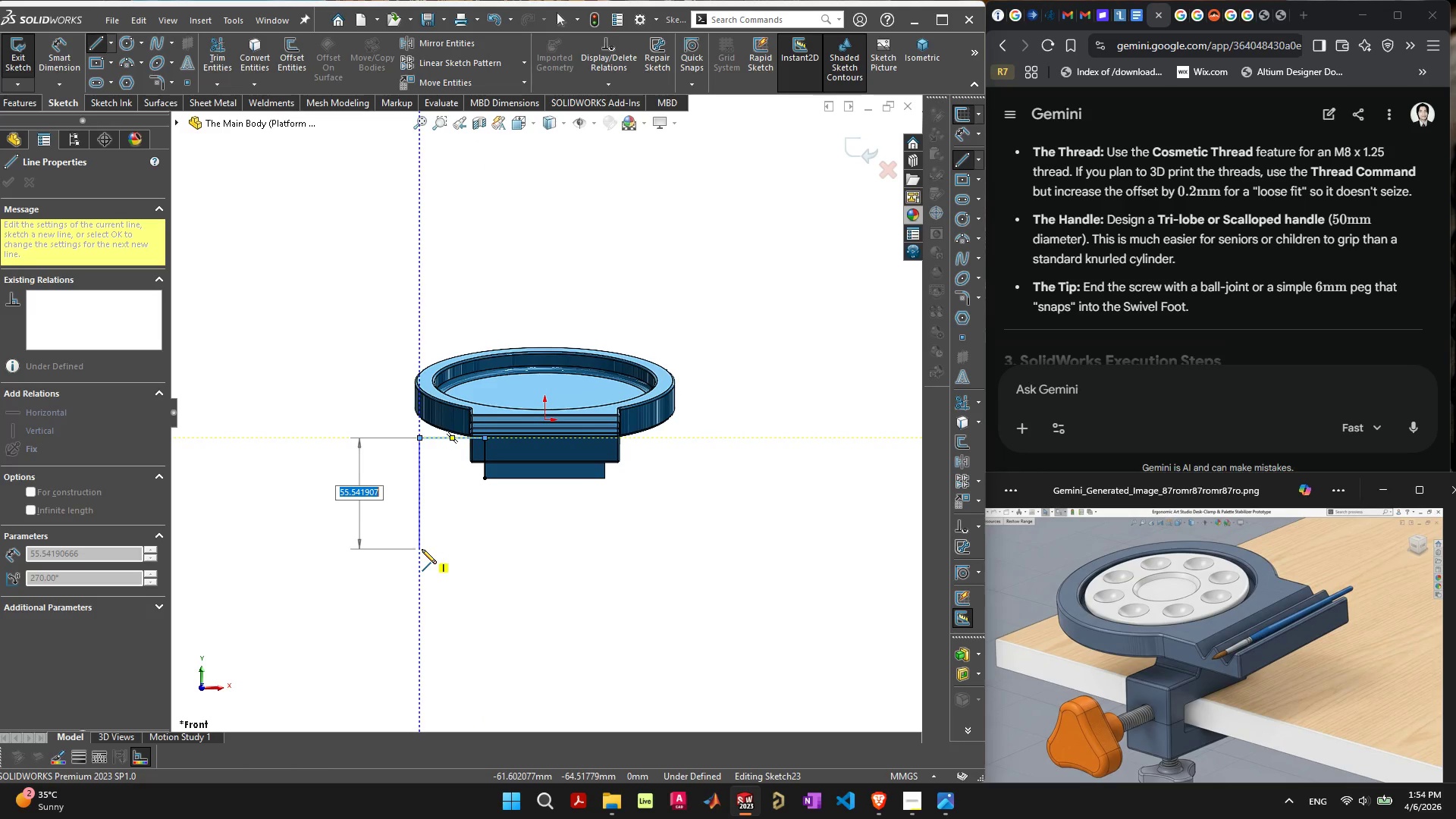 
left_click([422, 556])
 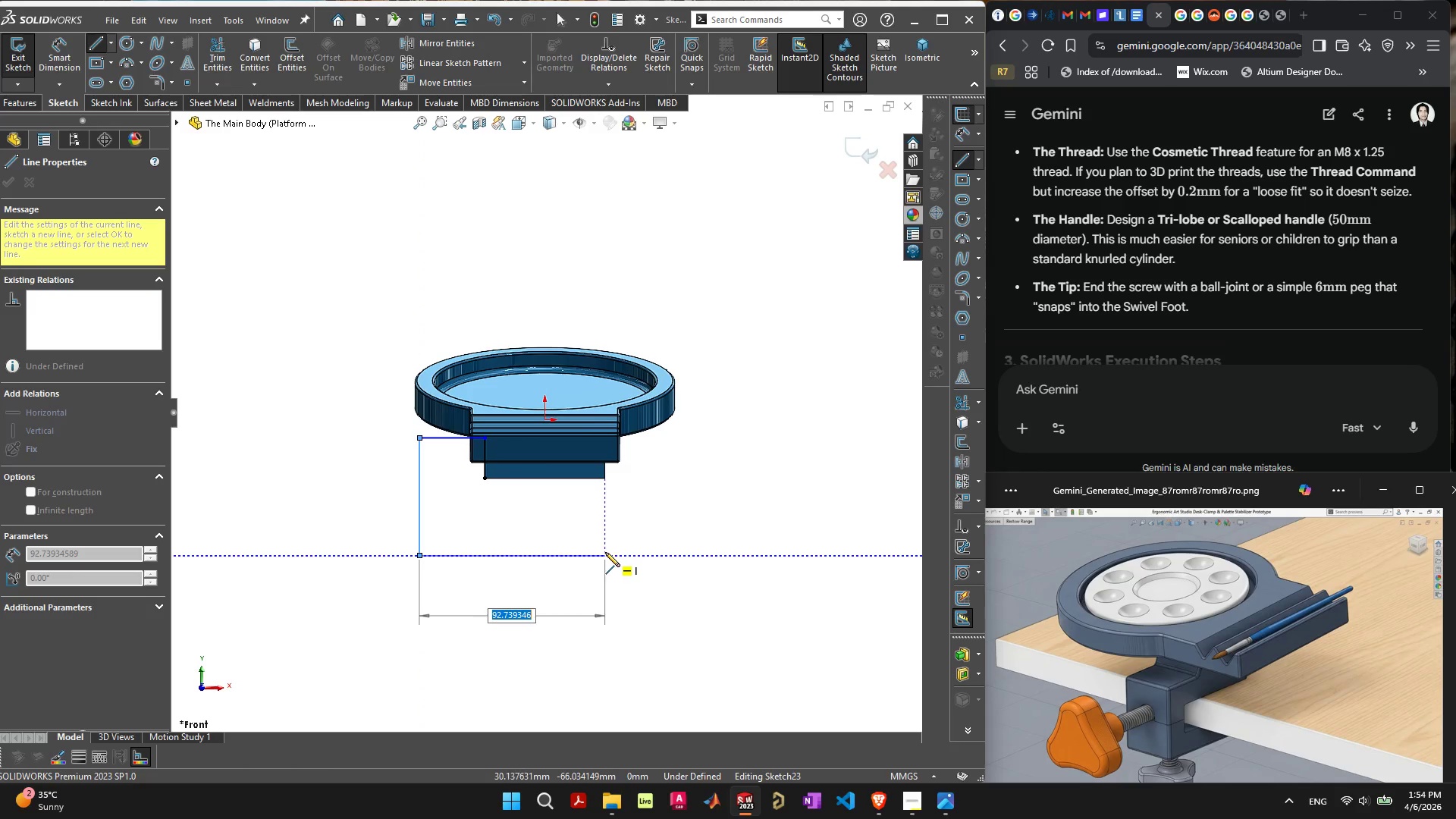 
wait(7.69)
 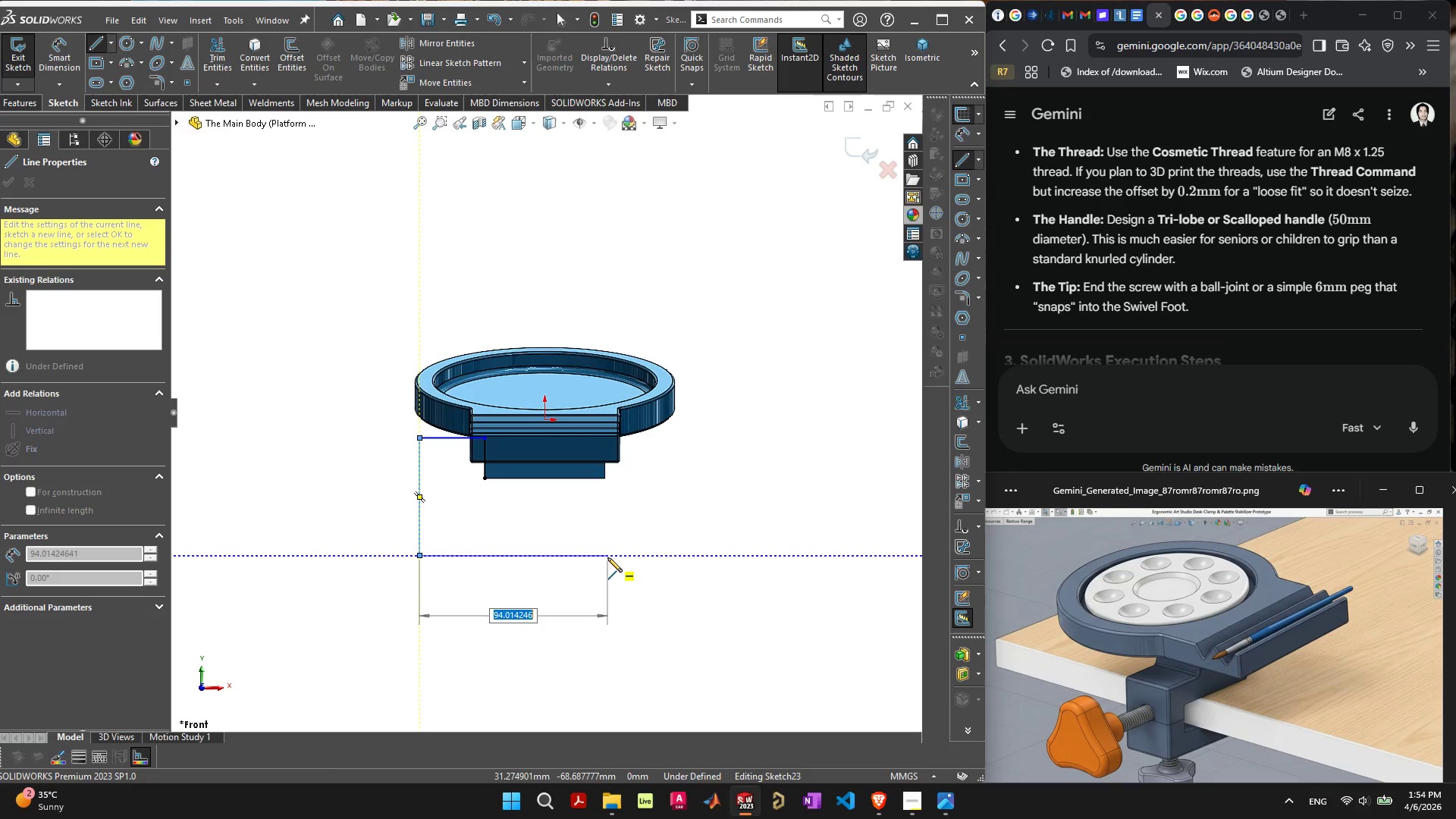 
left_click([605, 554])
 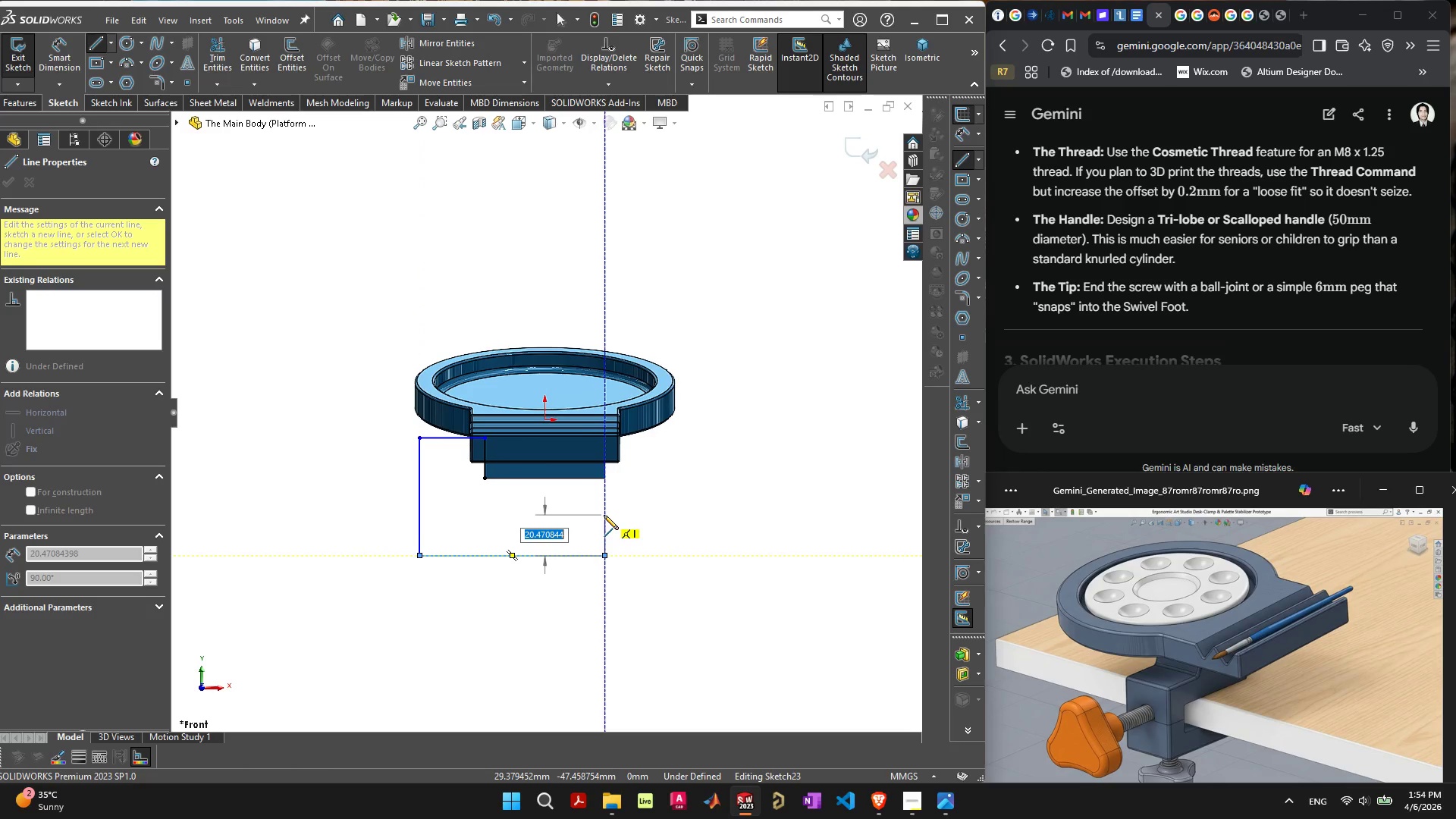 
left_click([604, 515])
 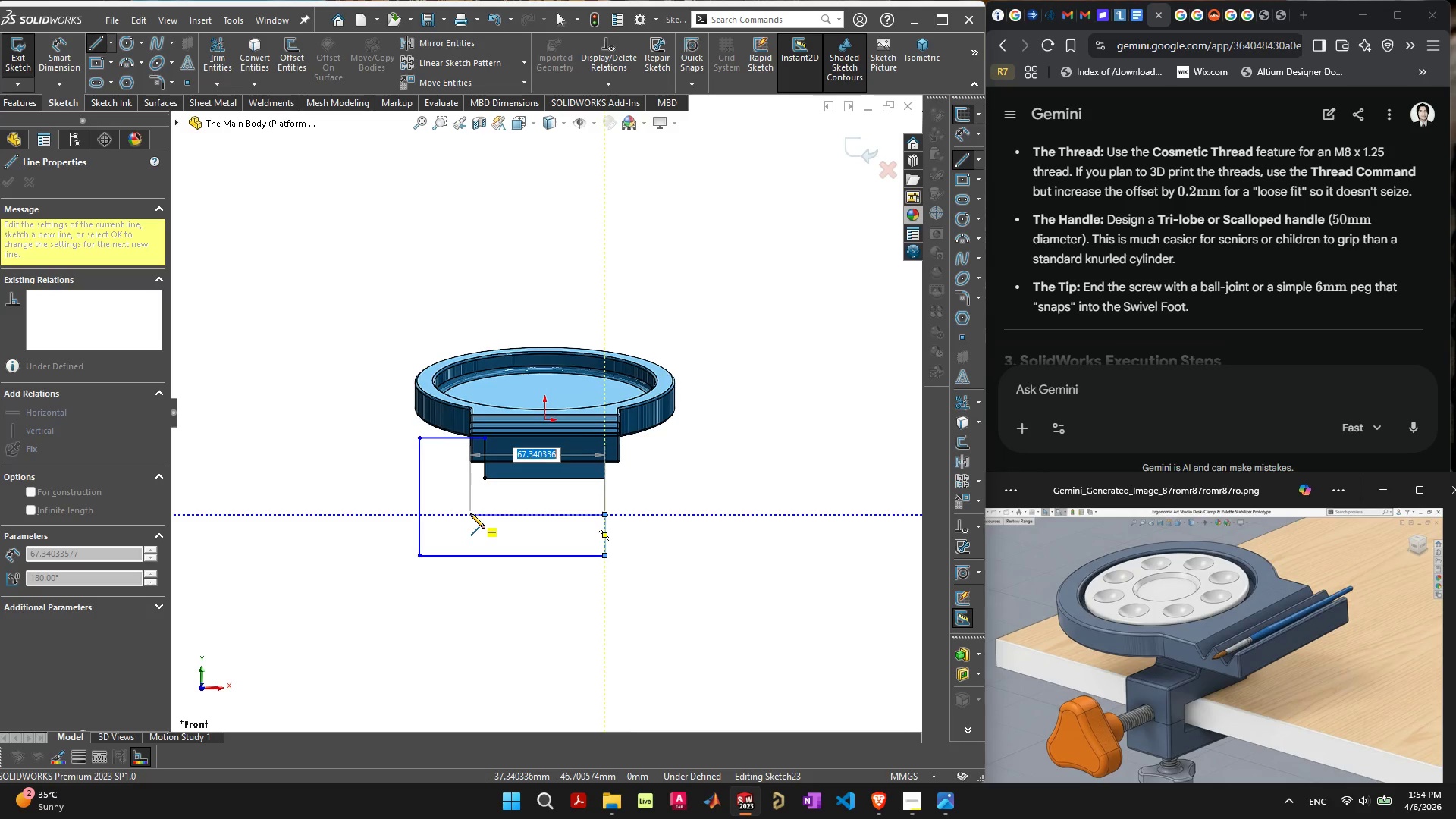 
wait(9.25)
 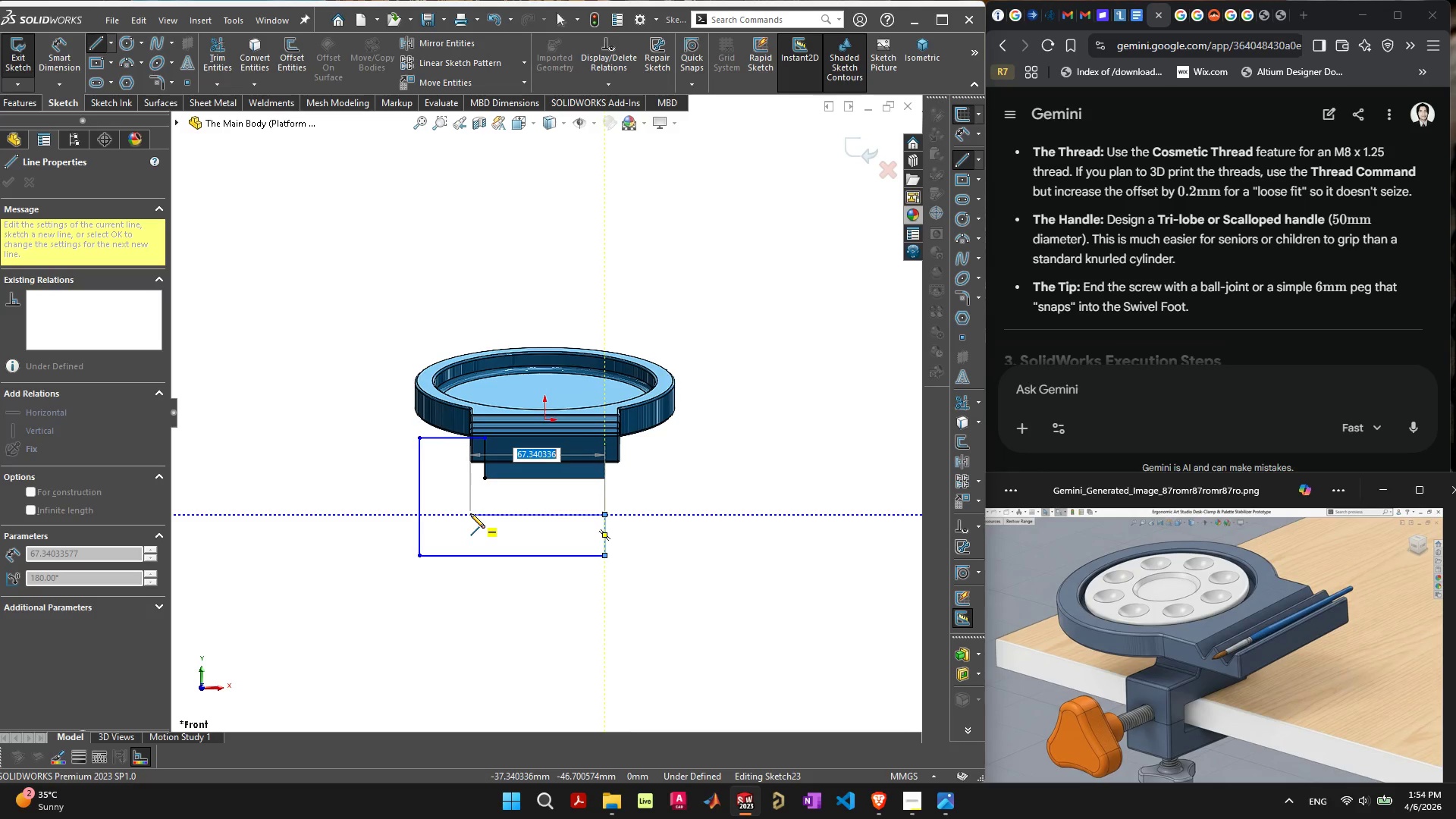 
left_click([484, 513])
 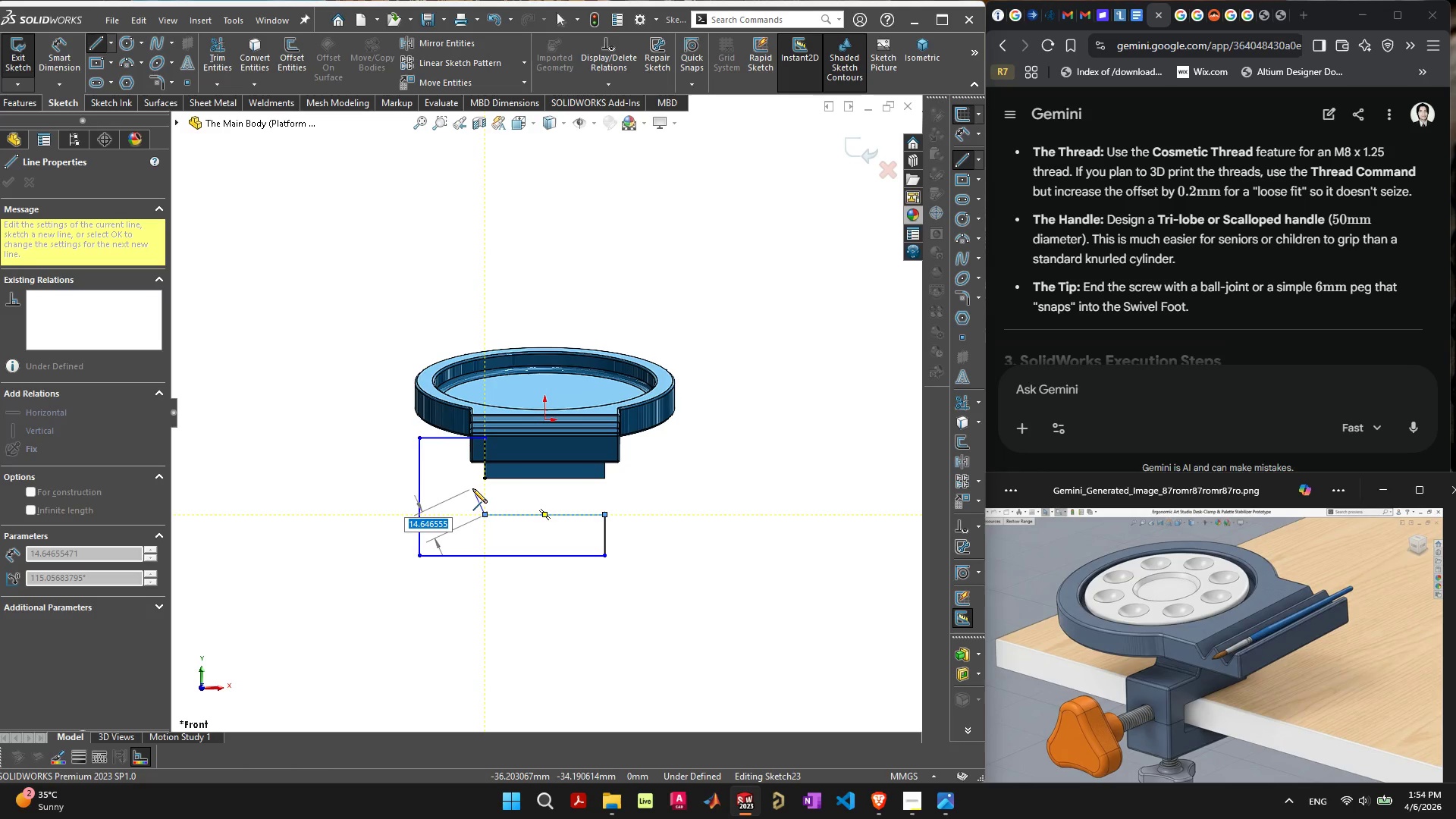 
wait(7.14)
 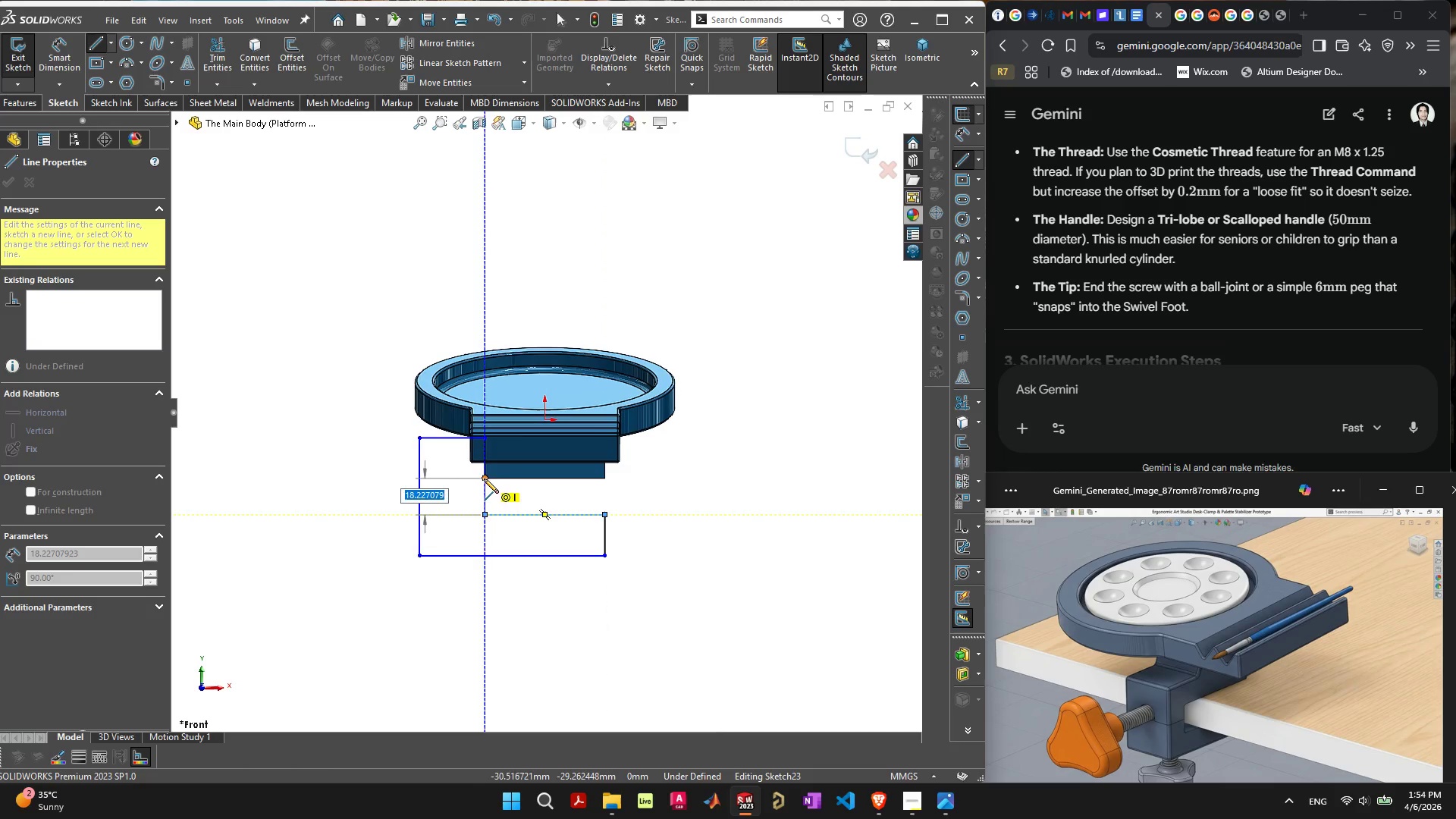 
left_click([484, 479])
 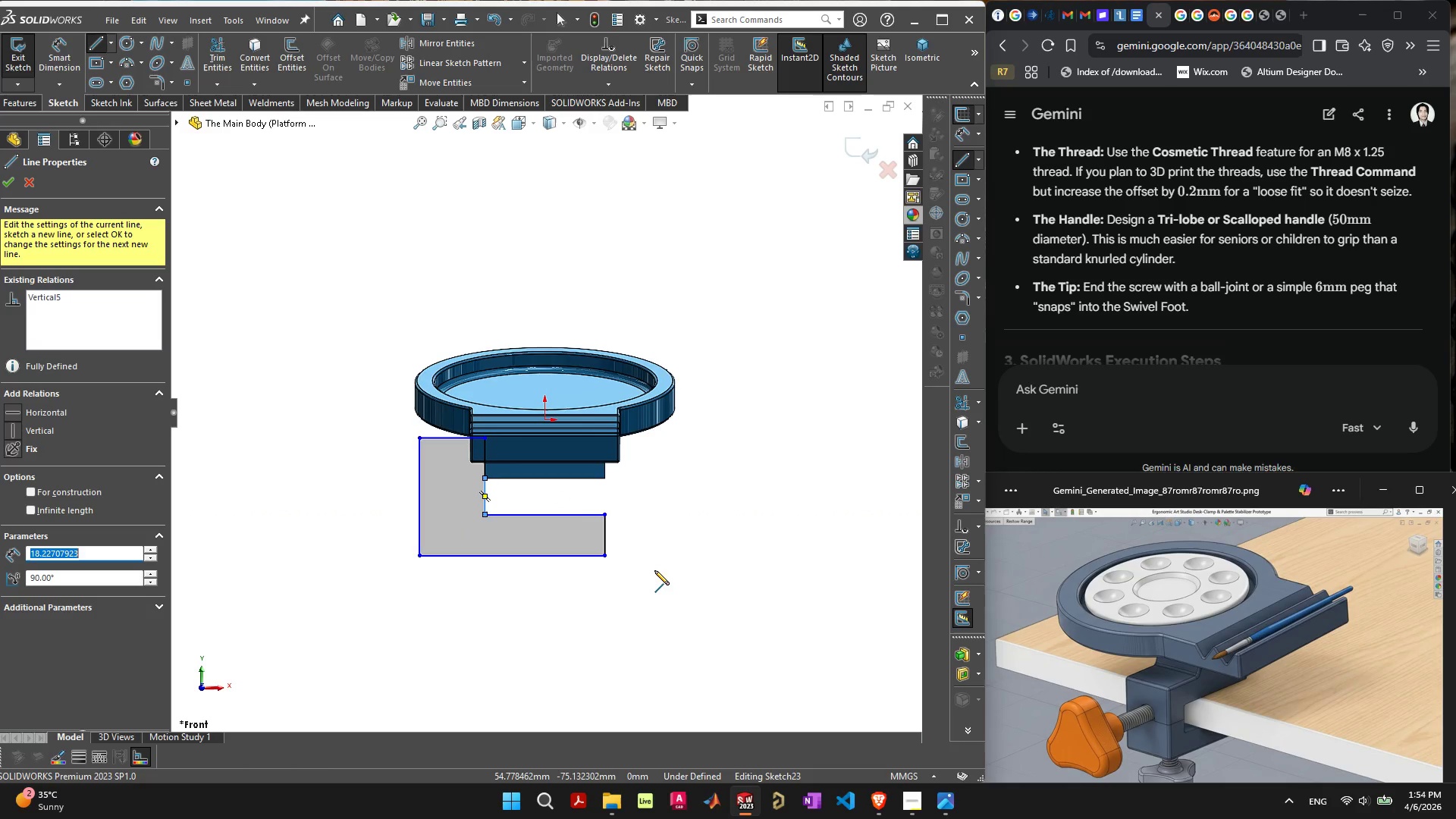 
key(Escape)
 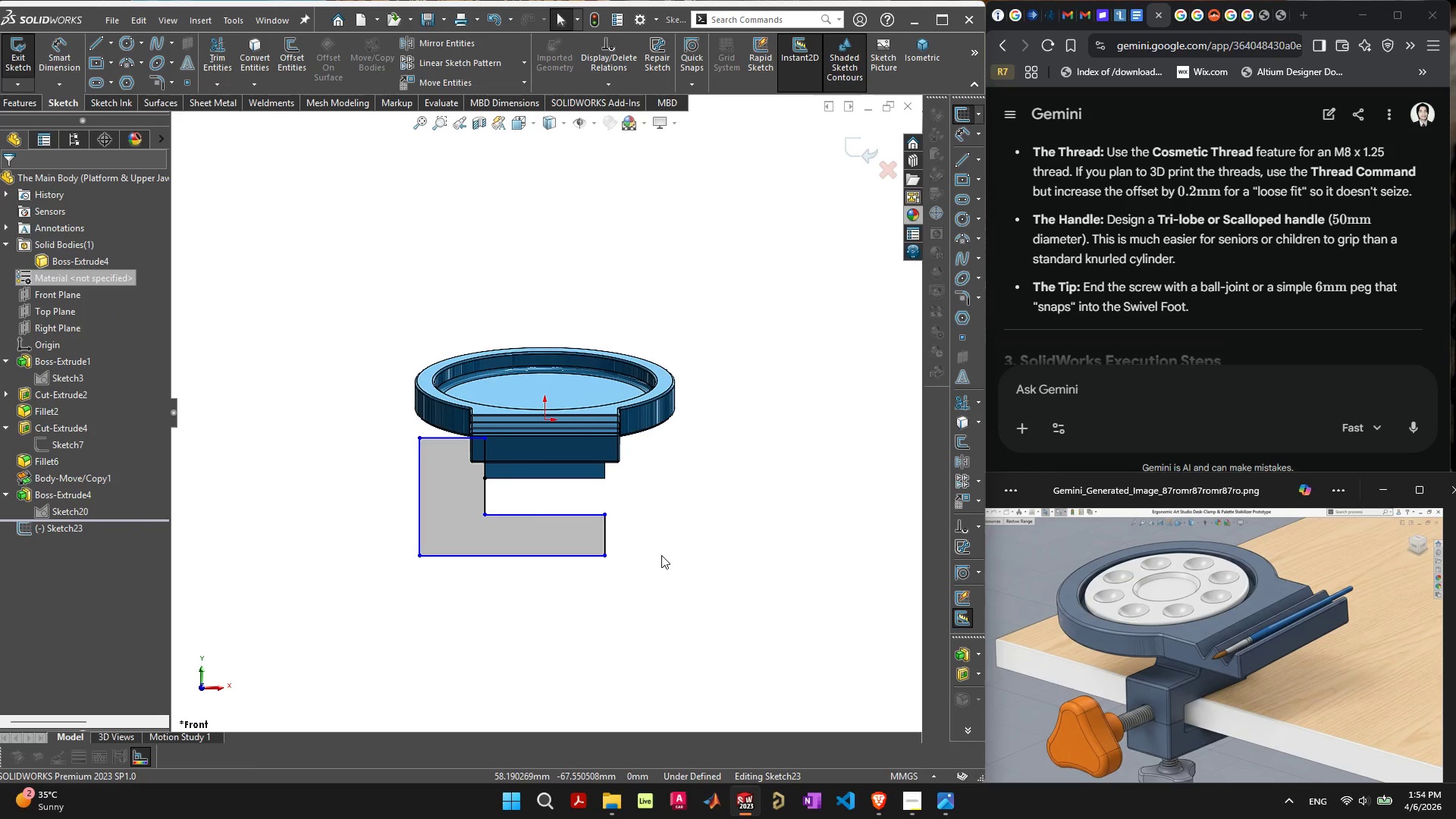 
left_click([661, 554])
 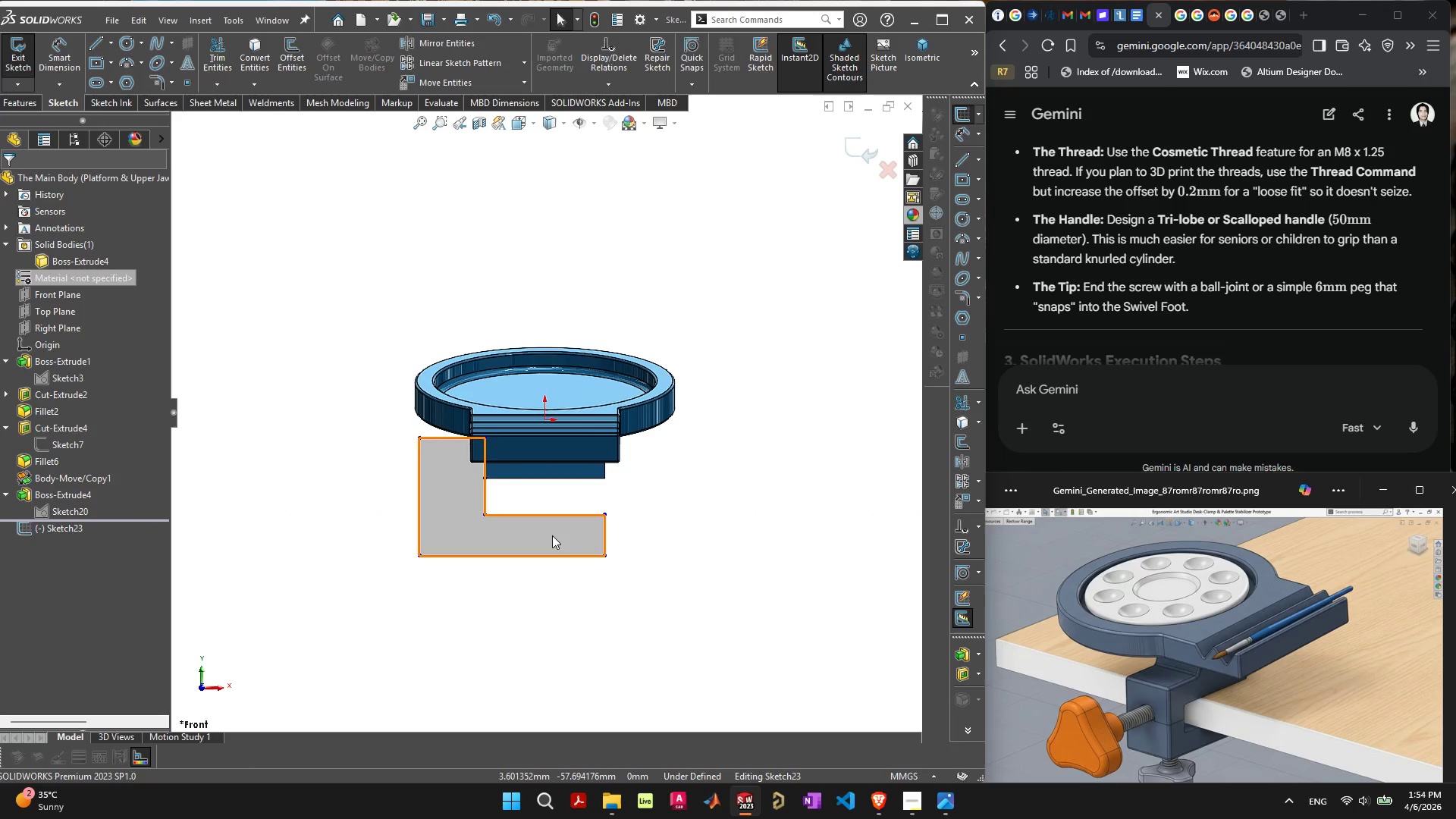 
left_click([552, 535])
 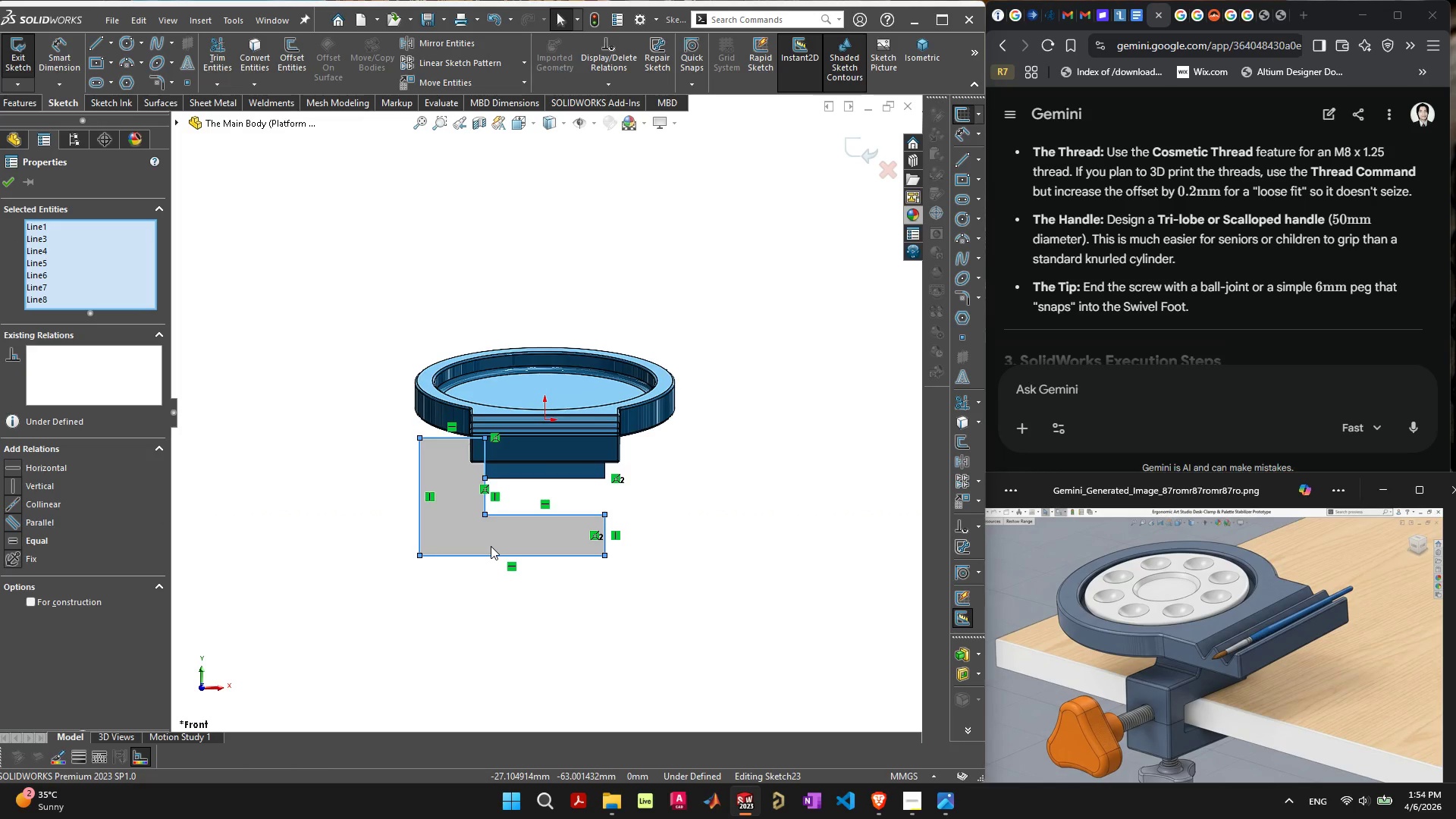 
left_click([485, 594])
 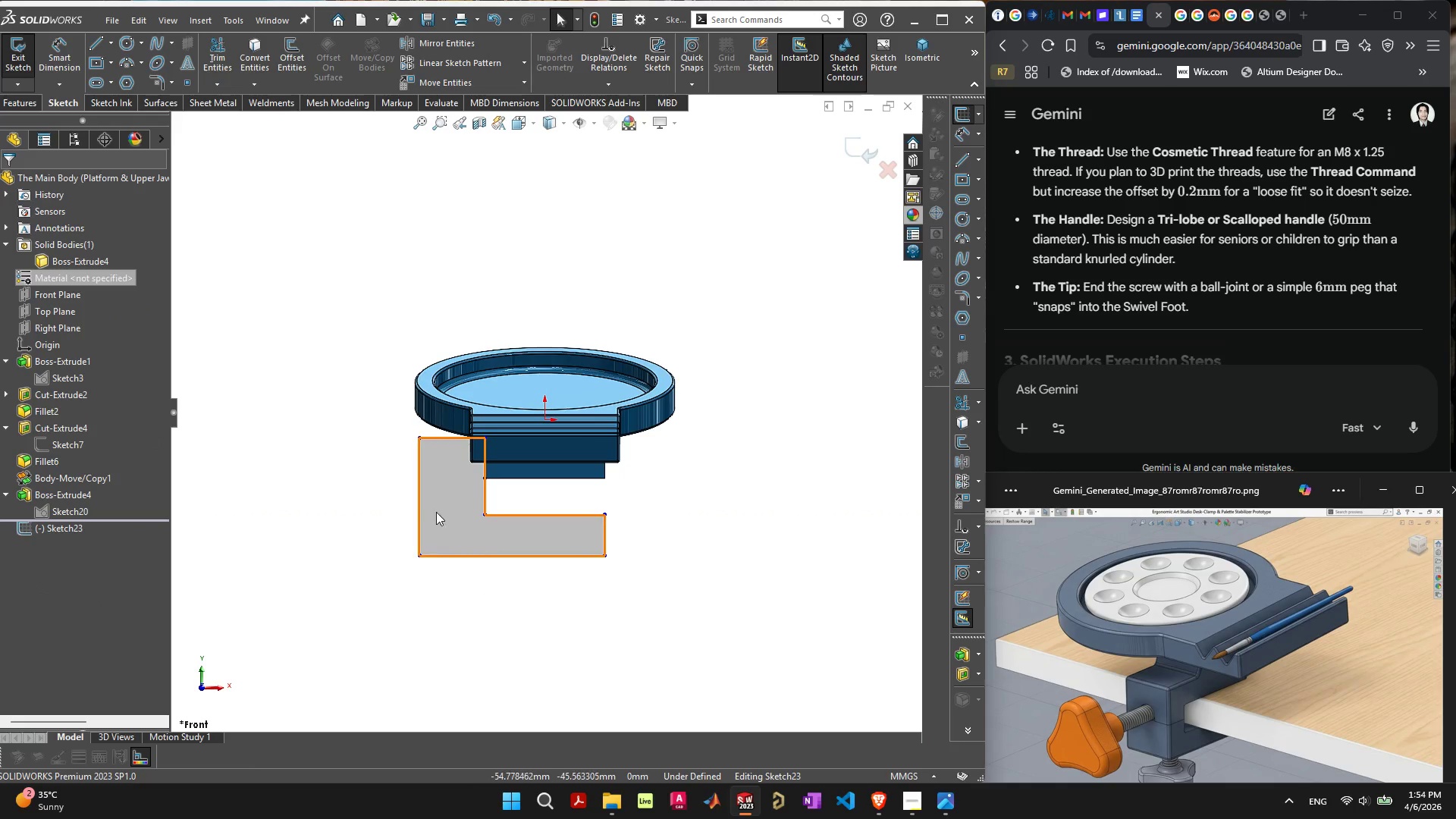 
left_click_drag(start_coordinate=[418, 492], to_coordinate=[438, 491])
 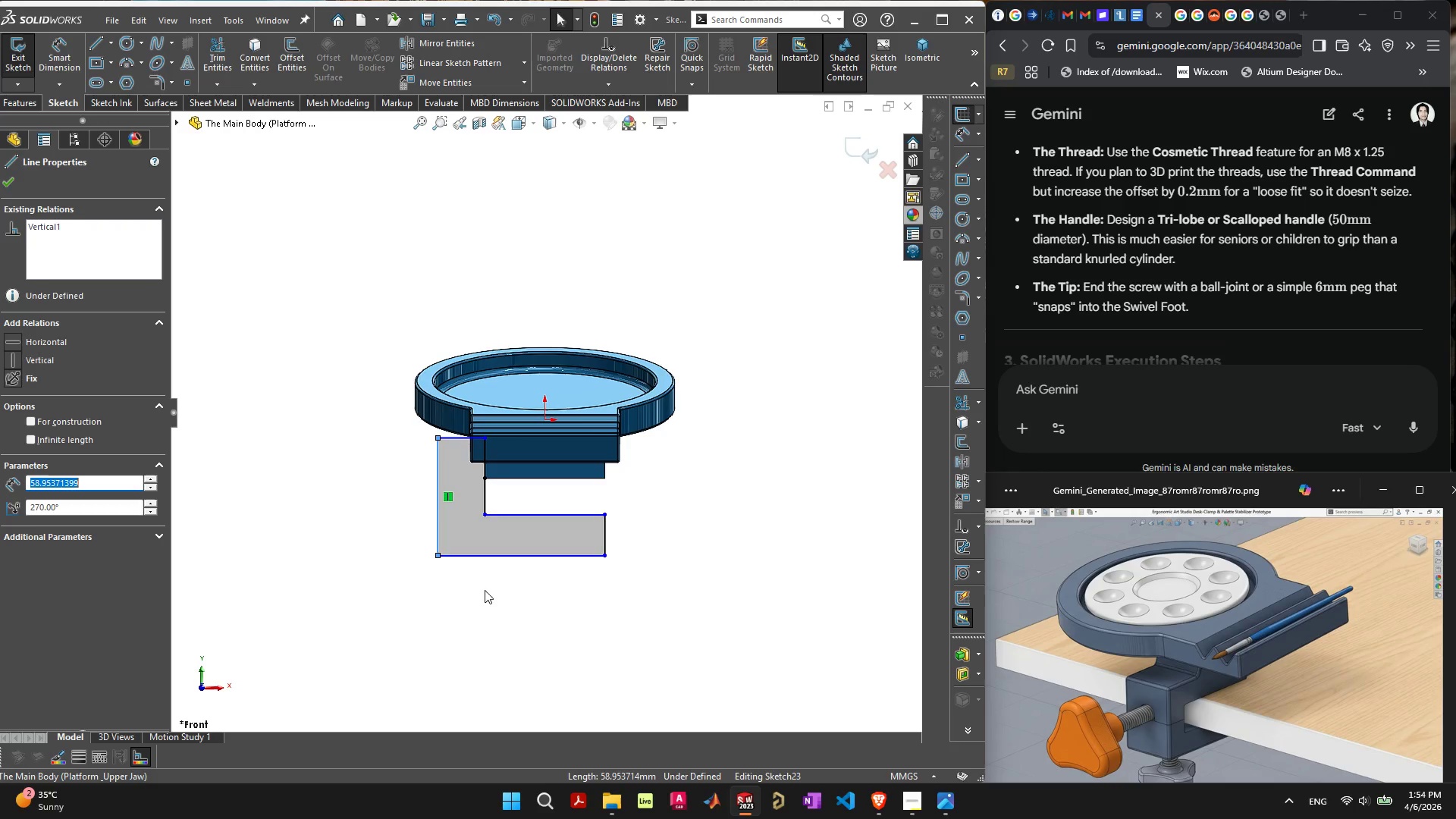 
left_click([485, 590])
 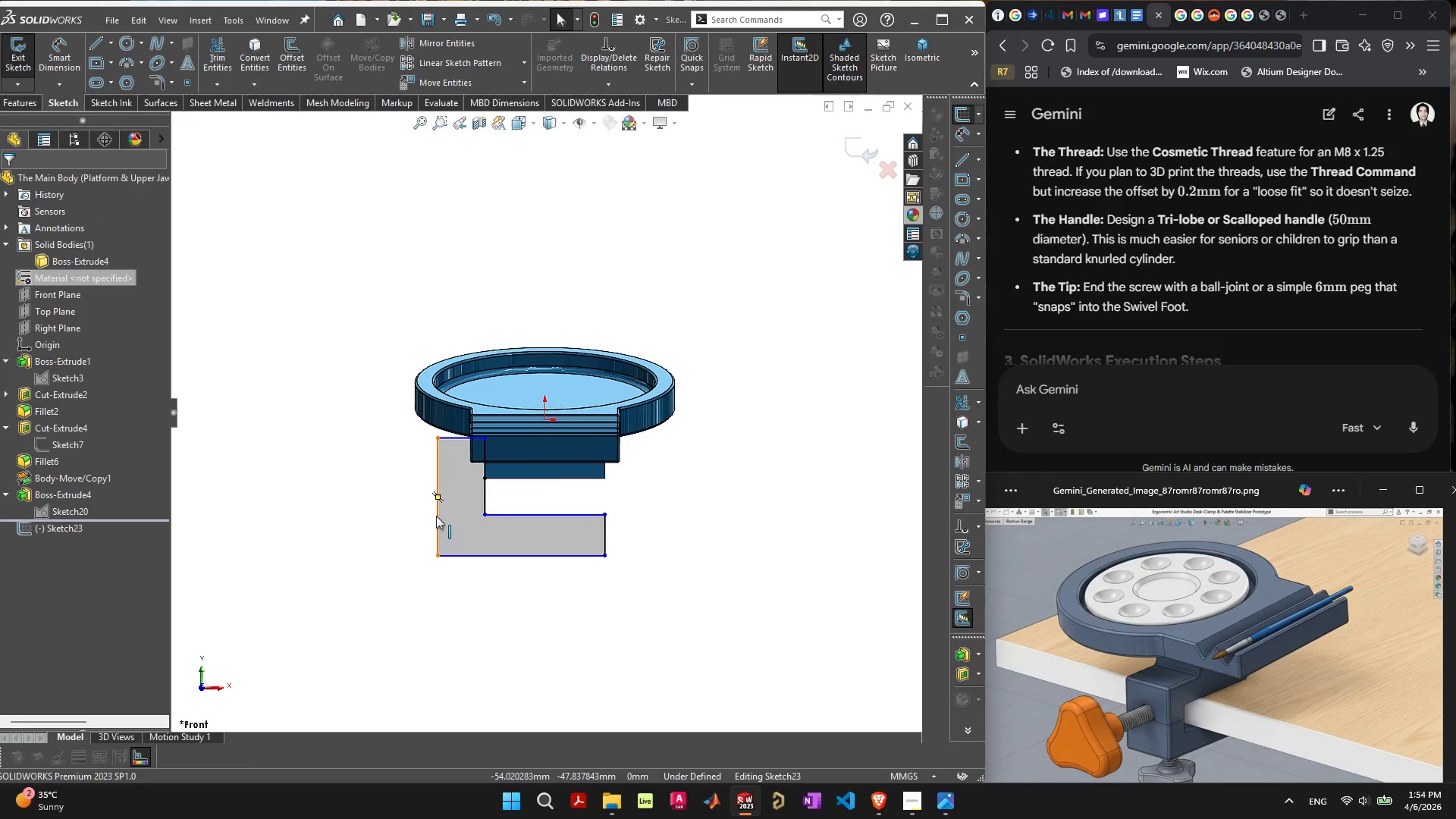 
left_click_drag(start_coordinate=[439, 516], to_coordinate=[447, 516])
 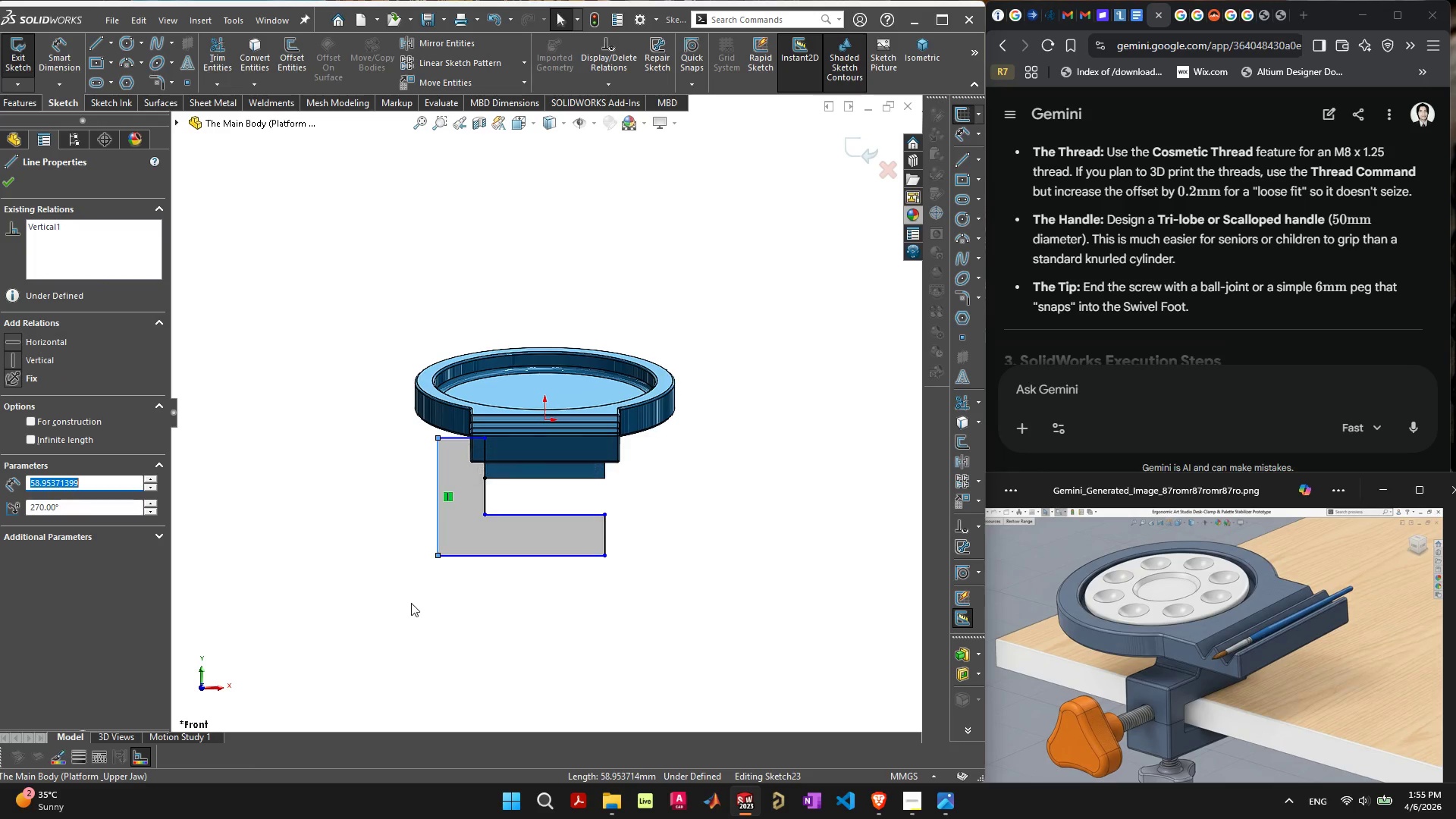 
left_click([411, 603])
 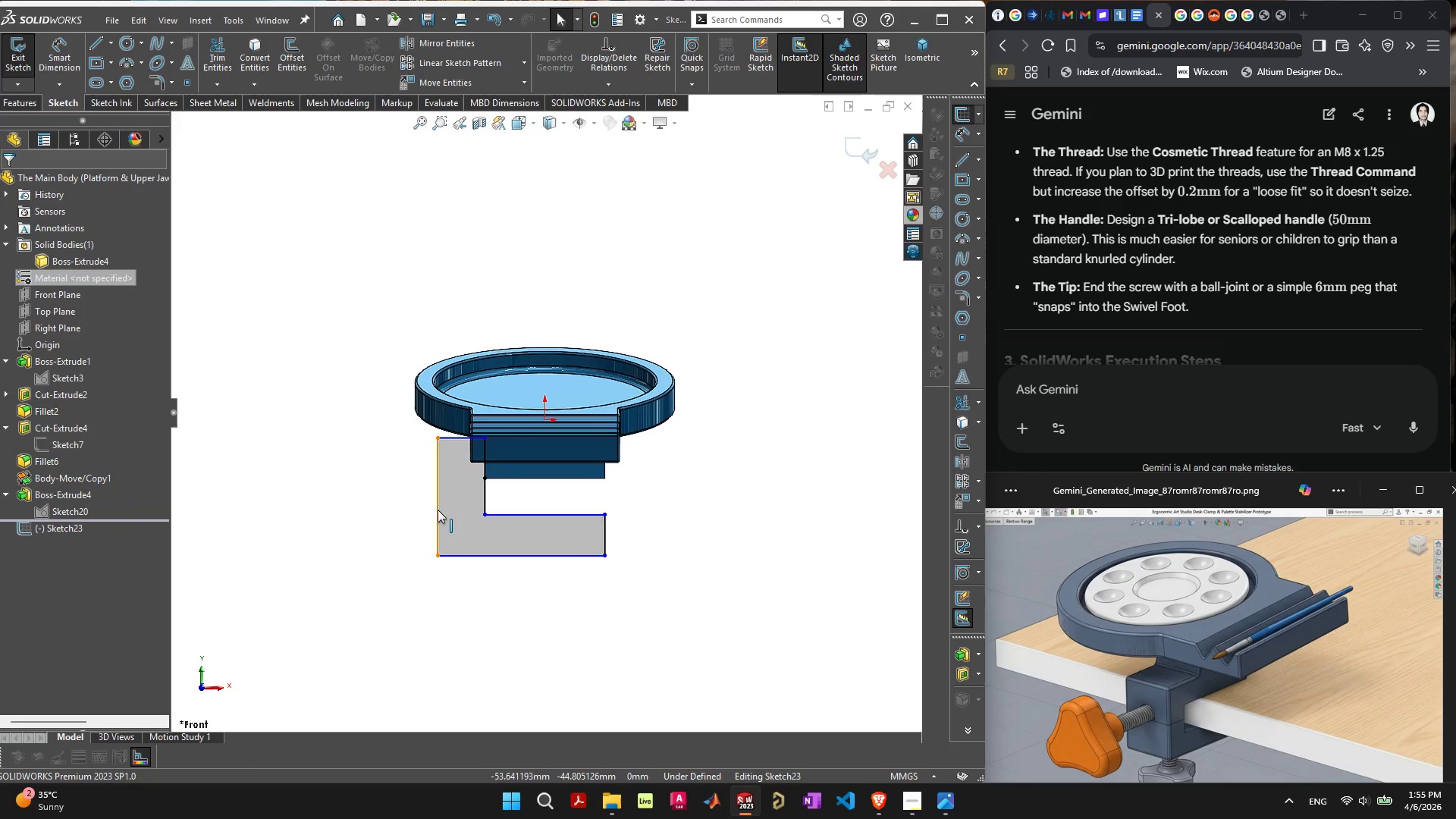 
left_click_drag(start_coordinate=[438, 510], to_coordinate=[447, 509])
 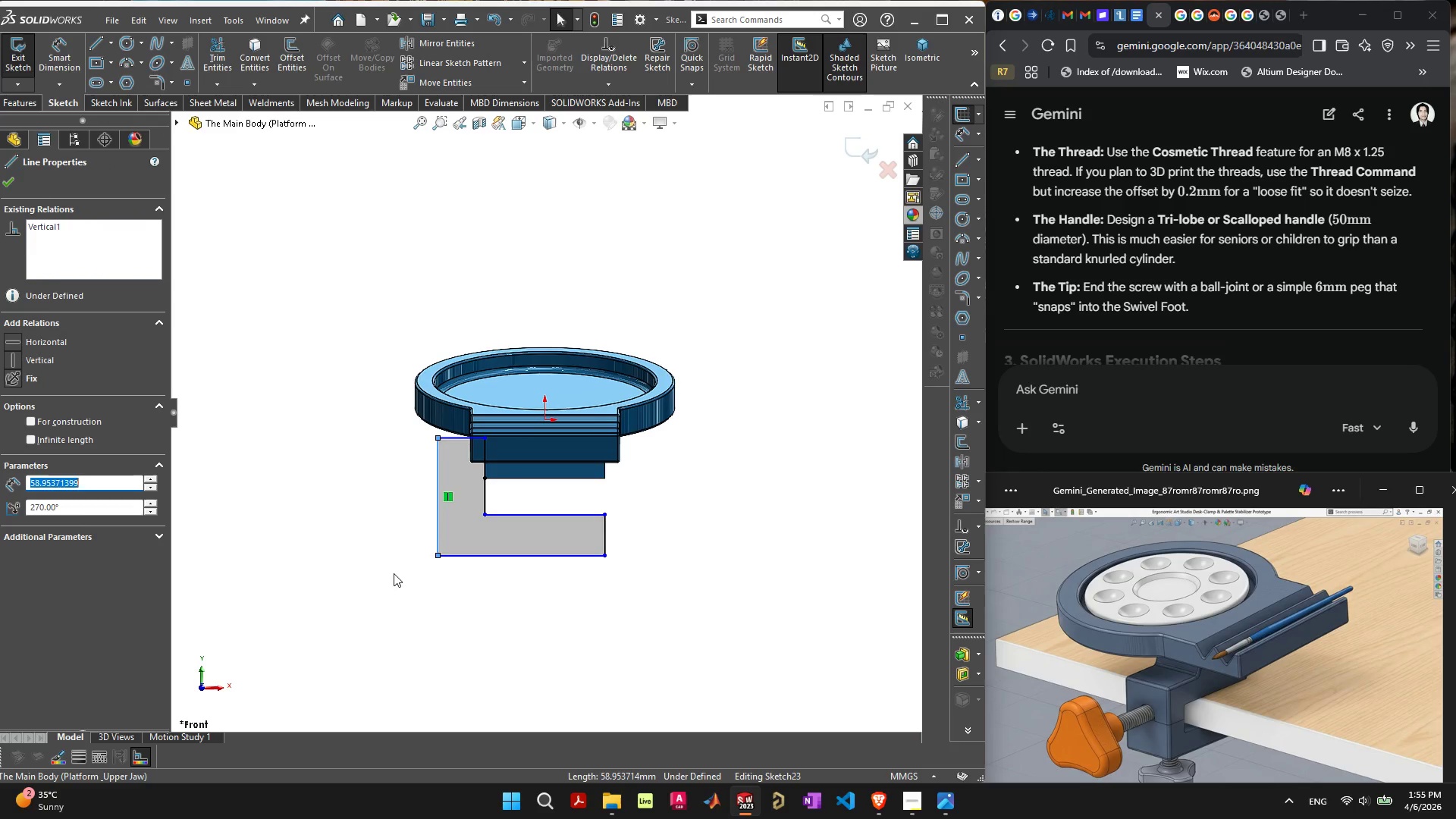 
left_click([394, 573])
 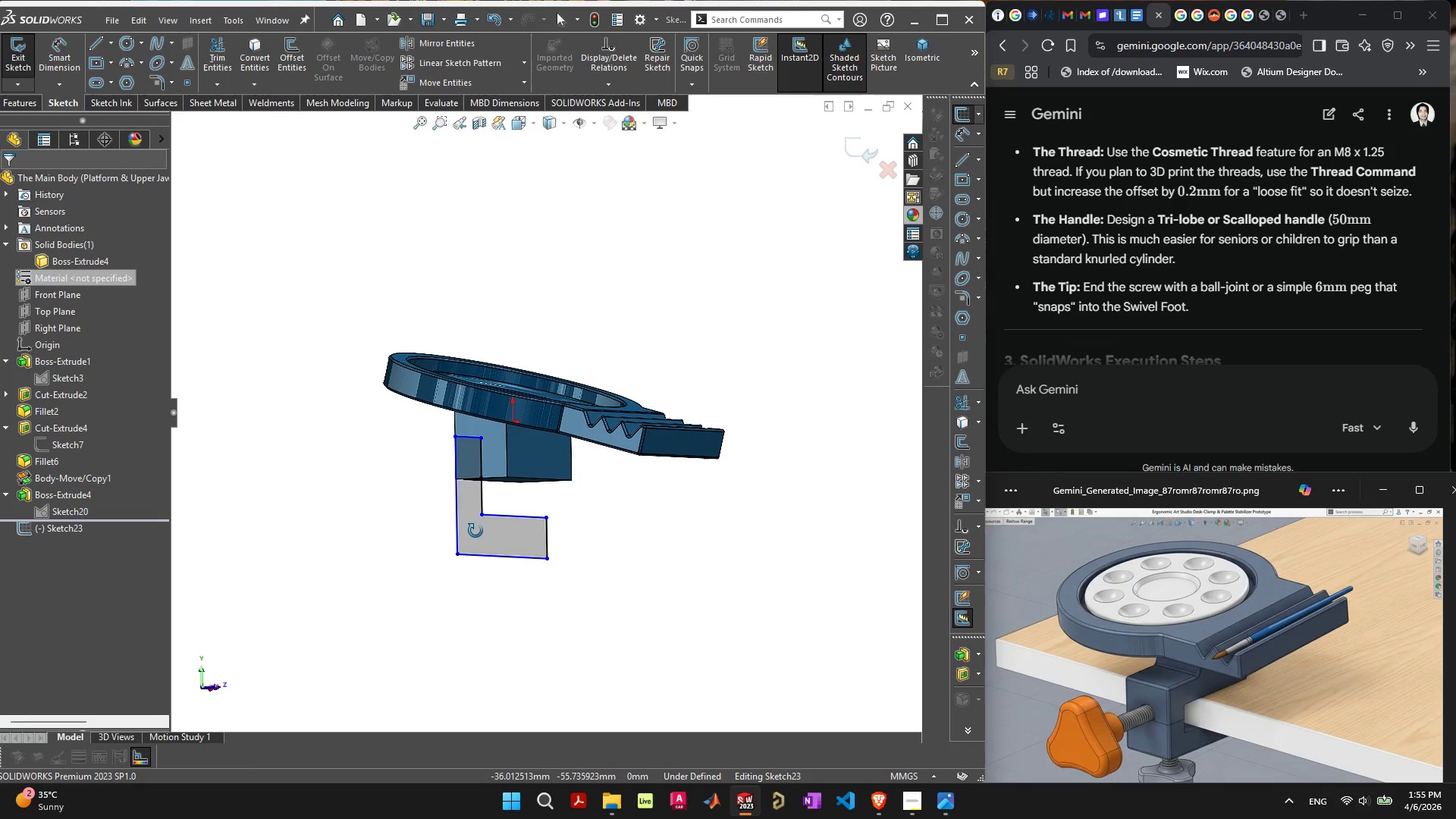 
wait(8.5)
 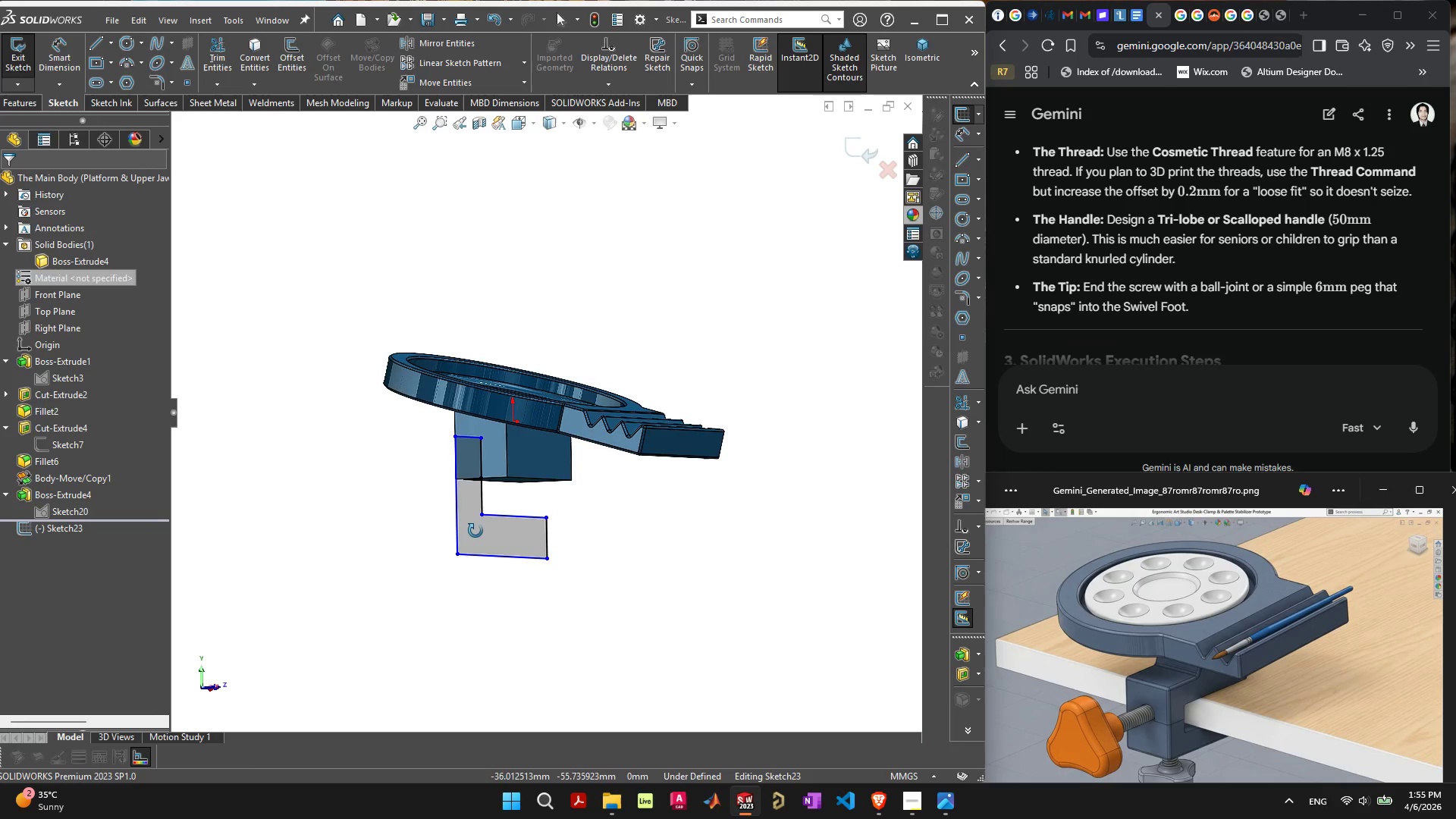 
left_click([481, 528])
 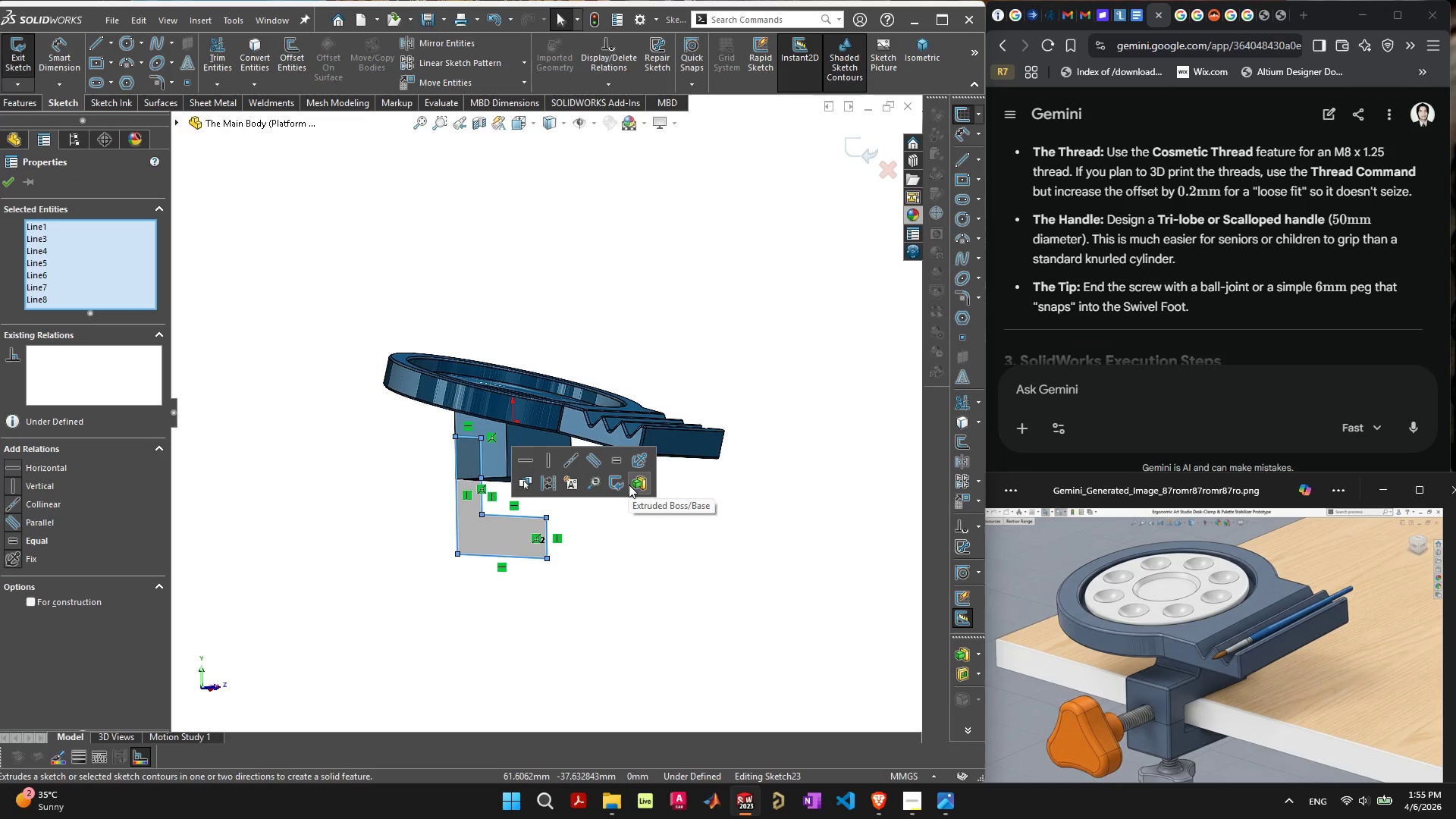 
left_click([635, 484])
 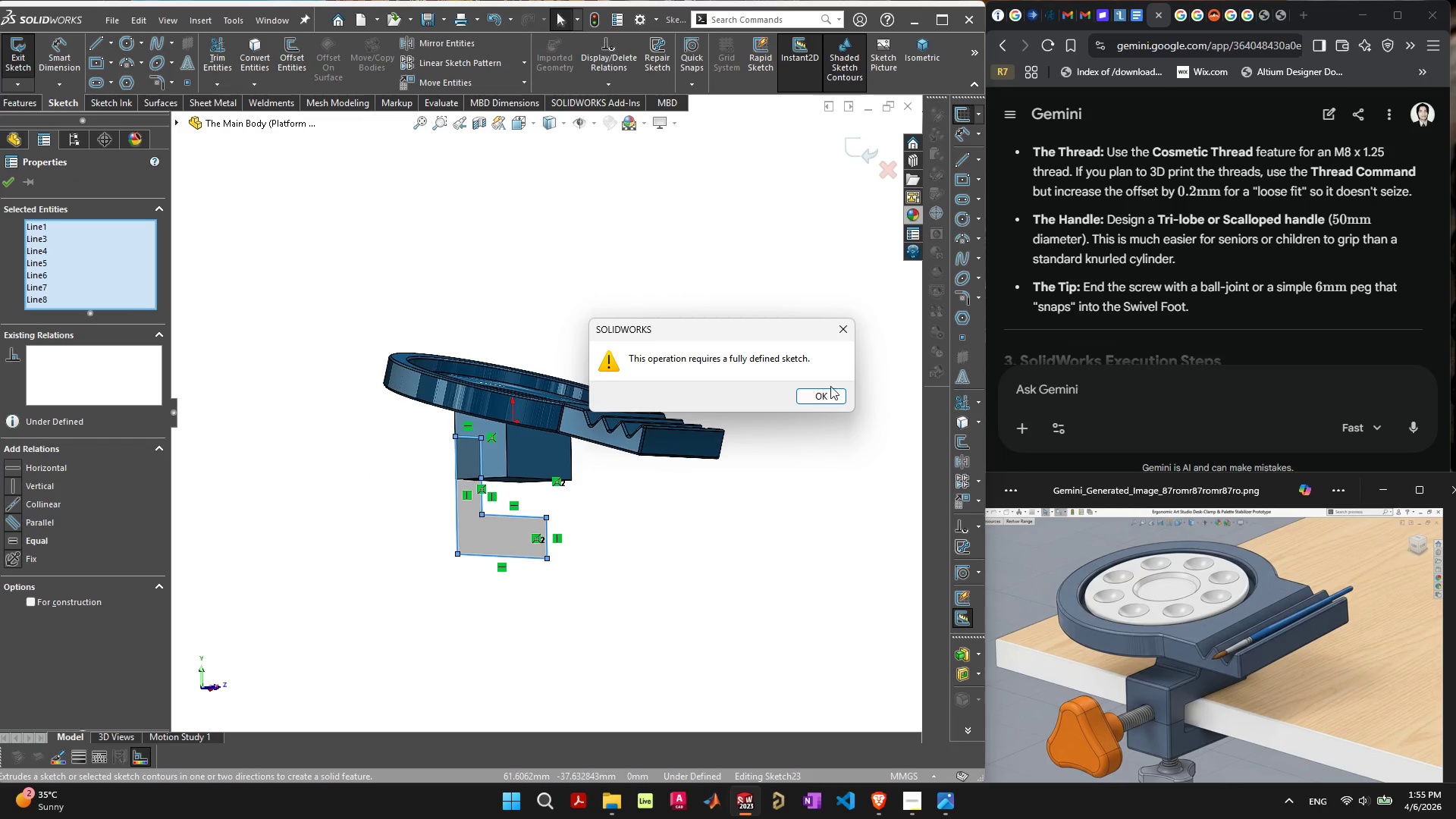 
left_click([823, 394])
 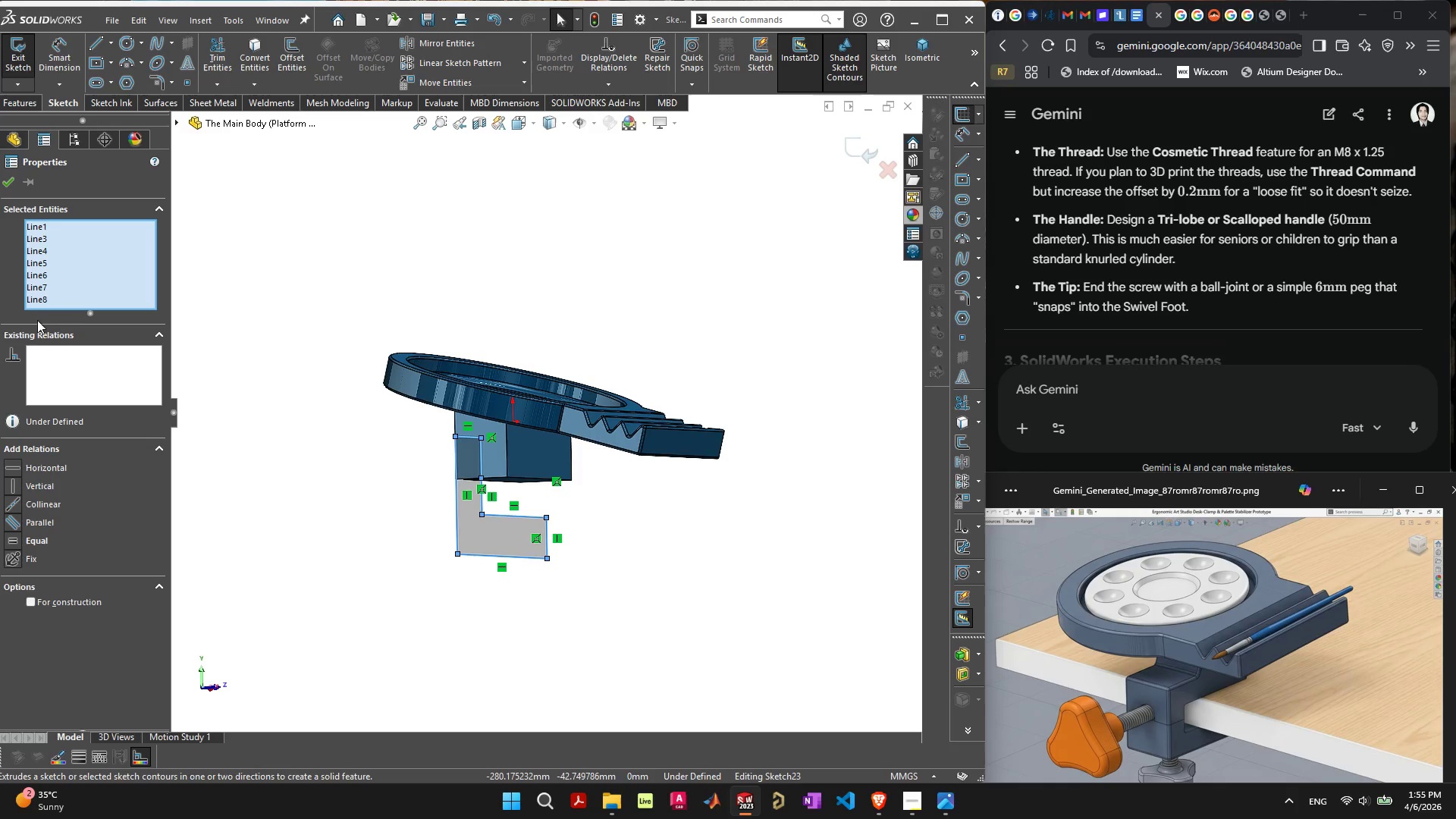 
left_click([13, 178])
 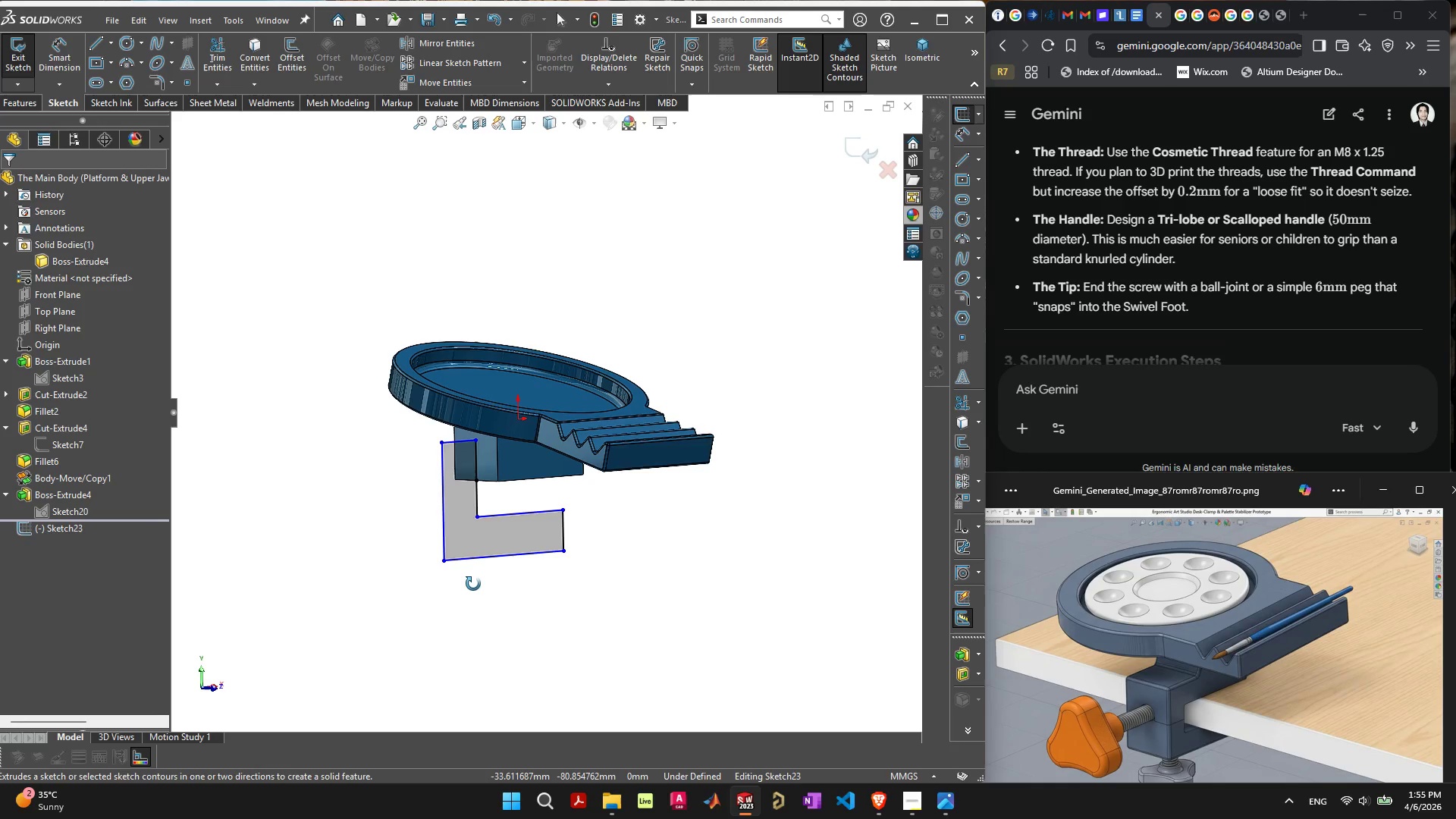 
wait(17.45)
 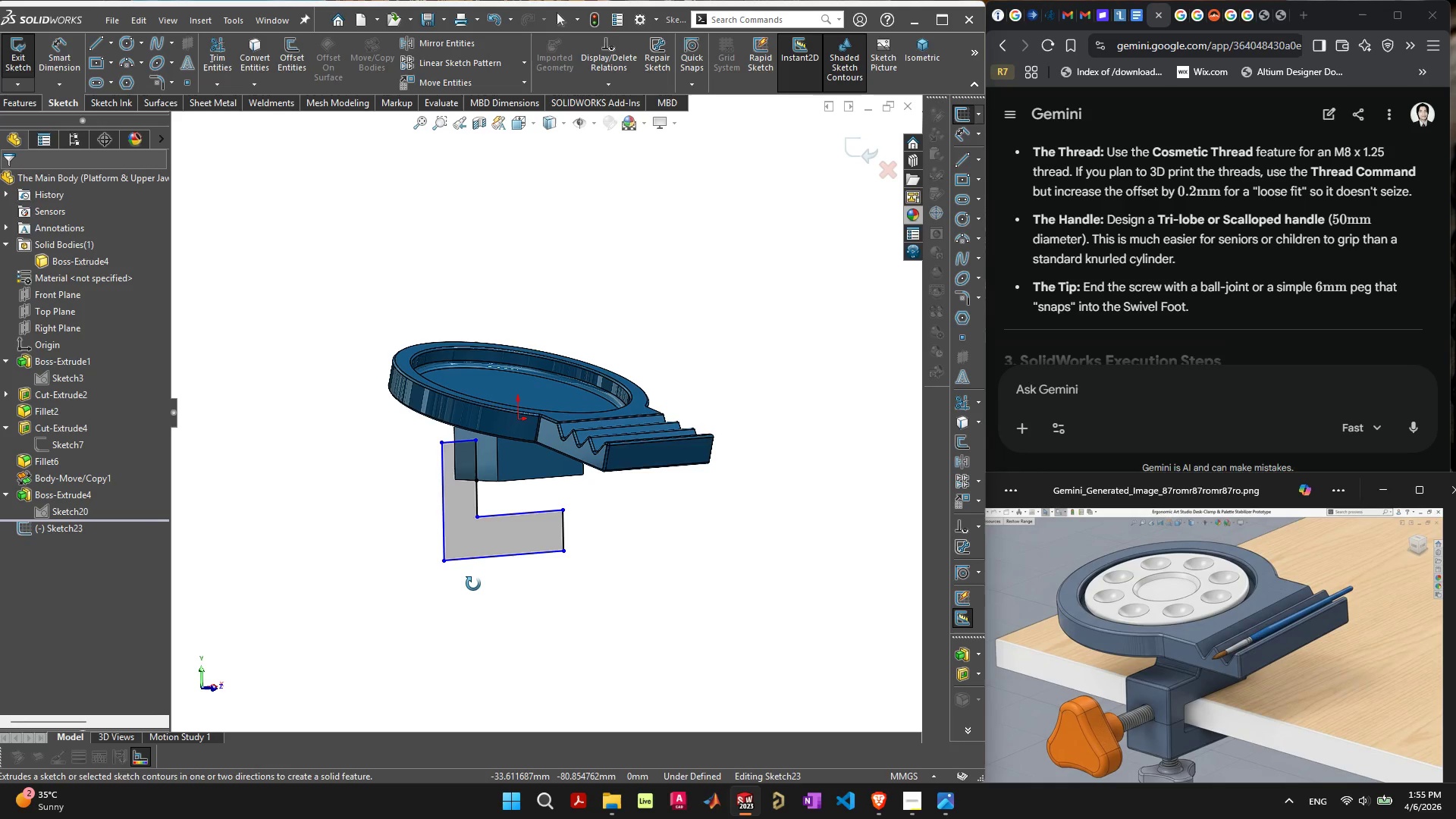 
left_click([456, 631])
 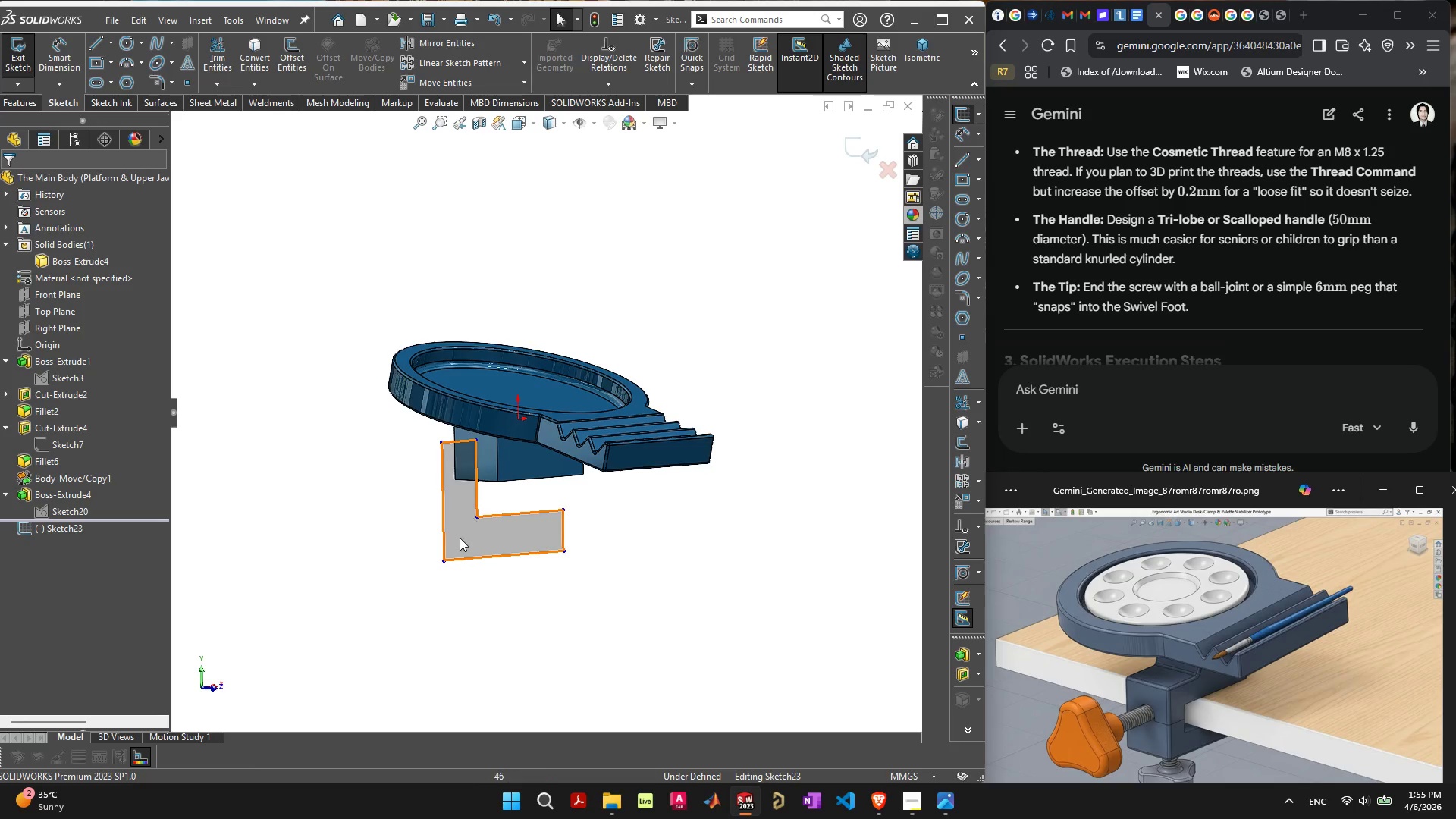 
wait(7.64)
 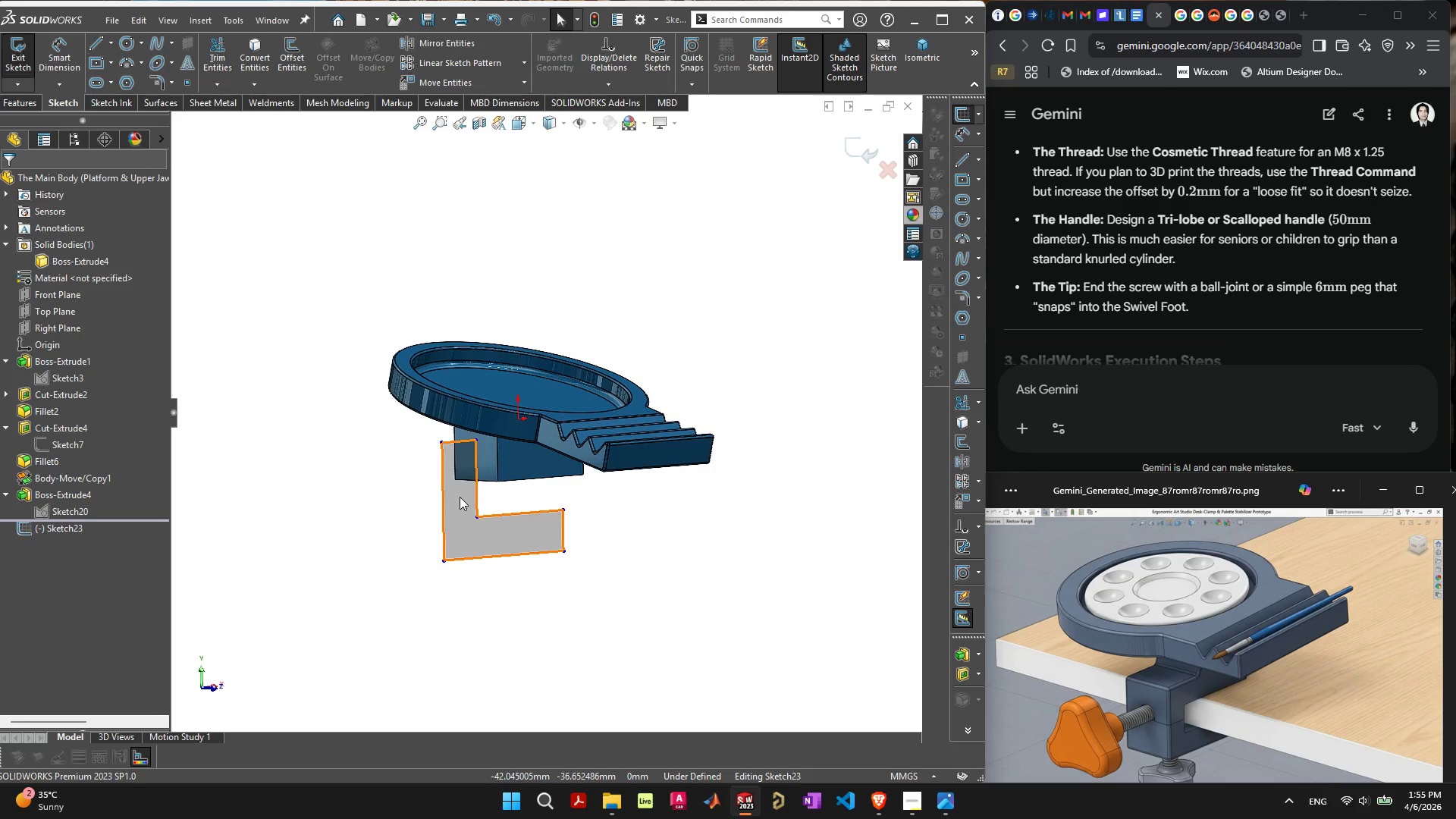 
left_click([462, 441])
 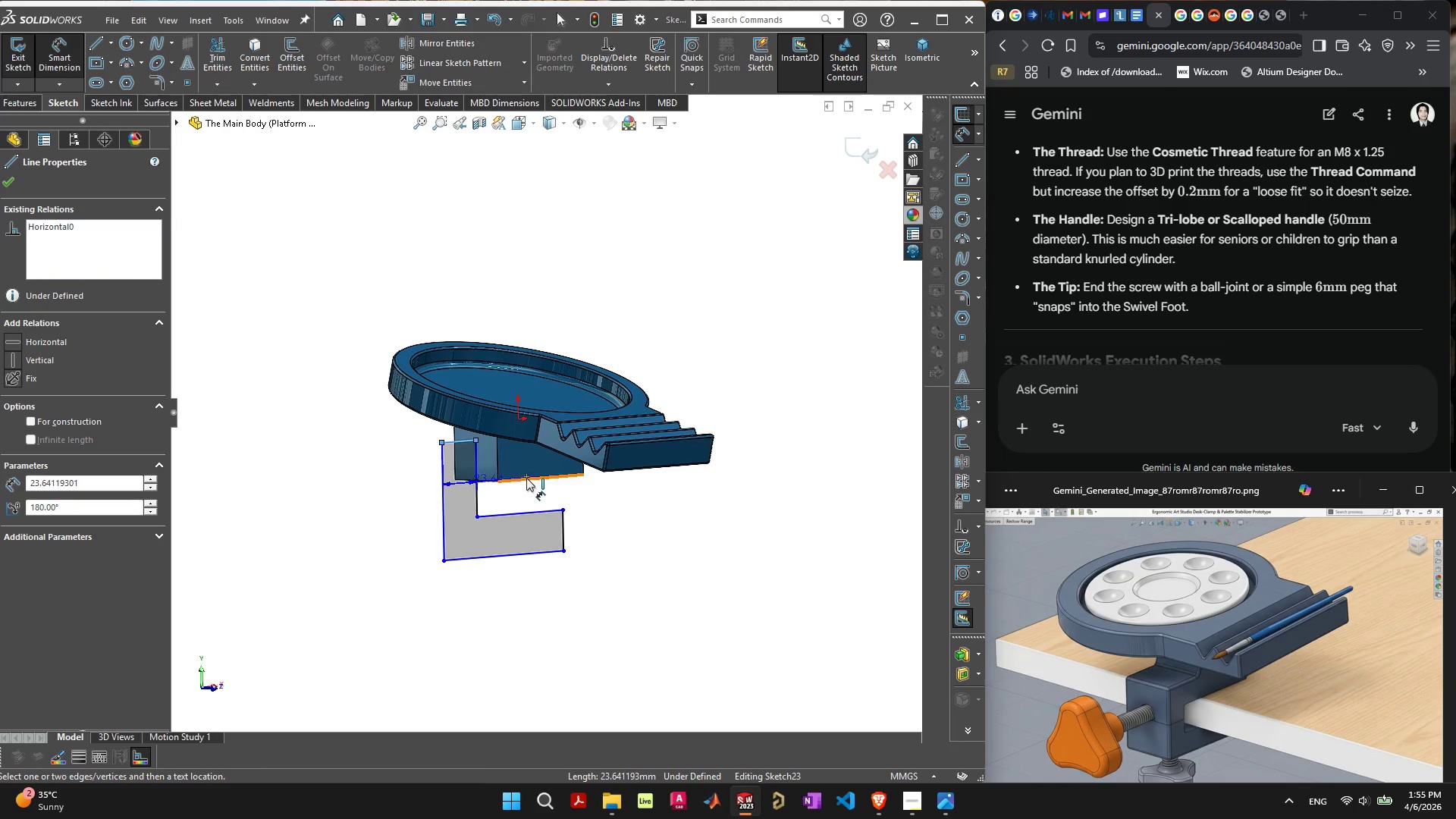 
left_click([526, 478])
 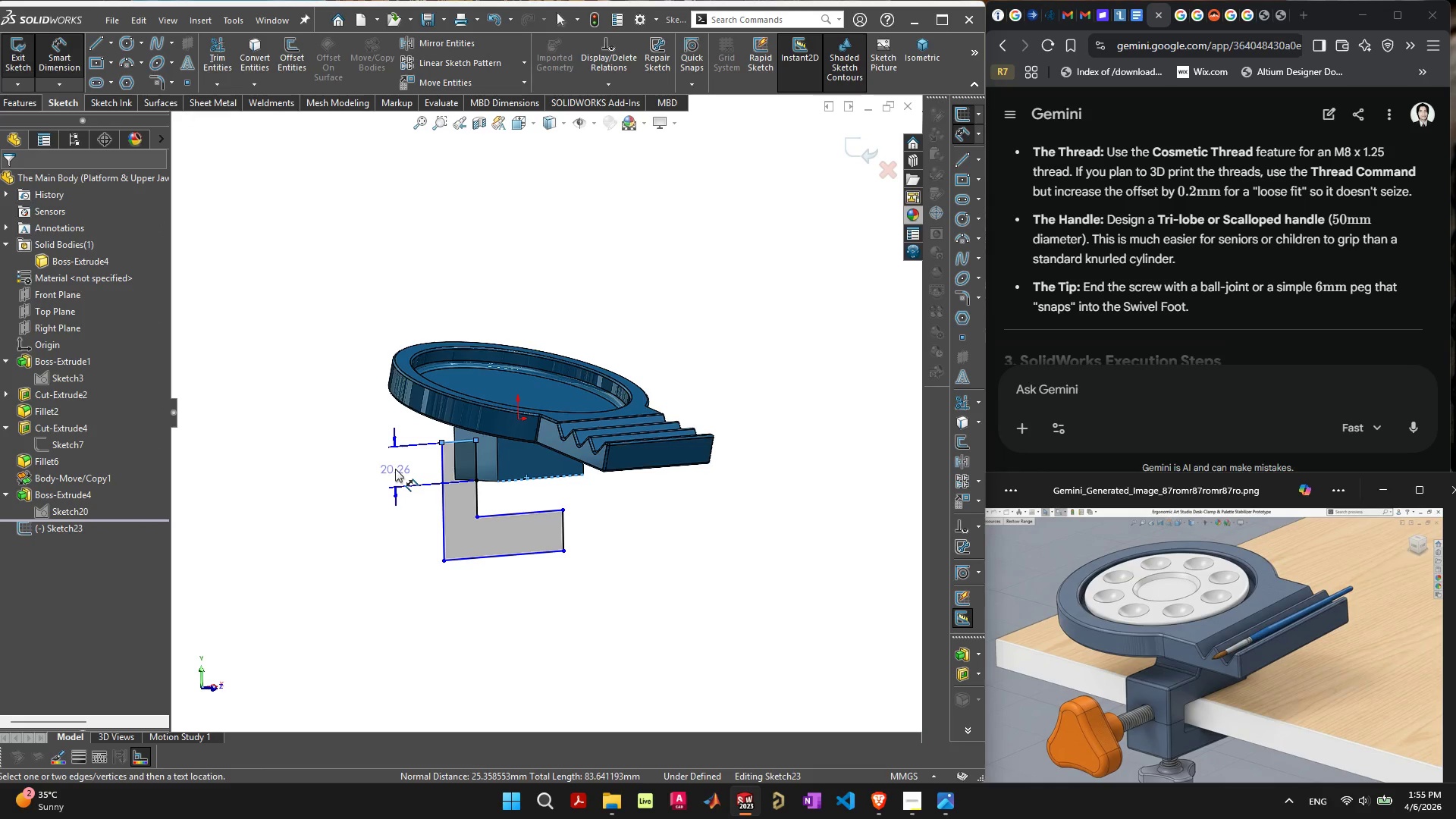 
key(Escape)
 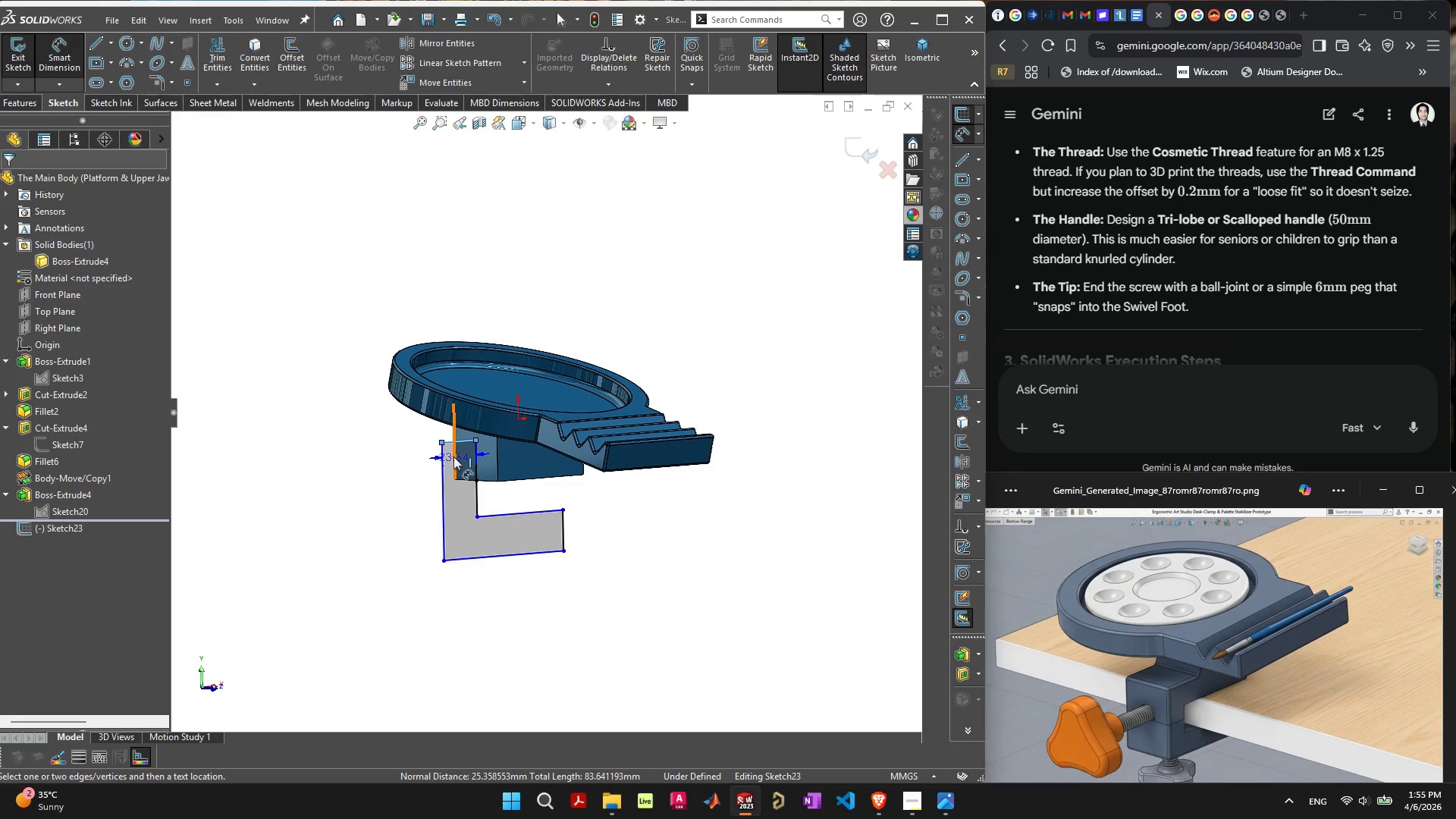 
key(Escape)
 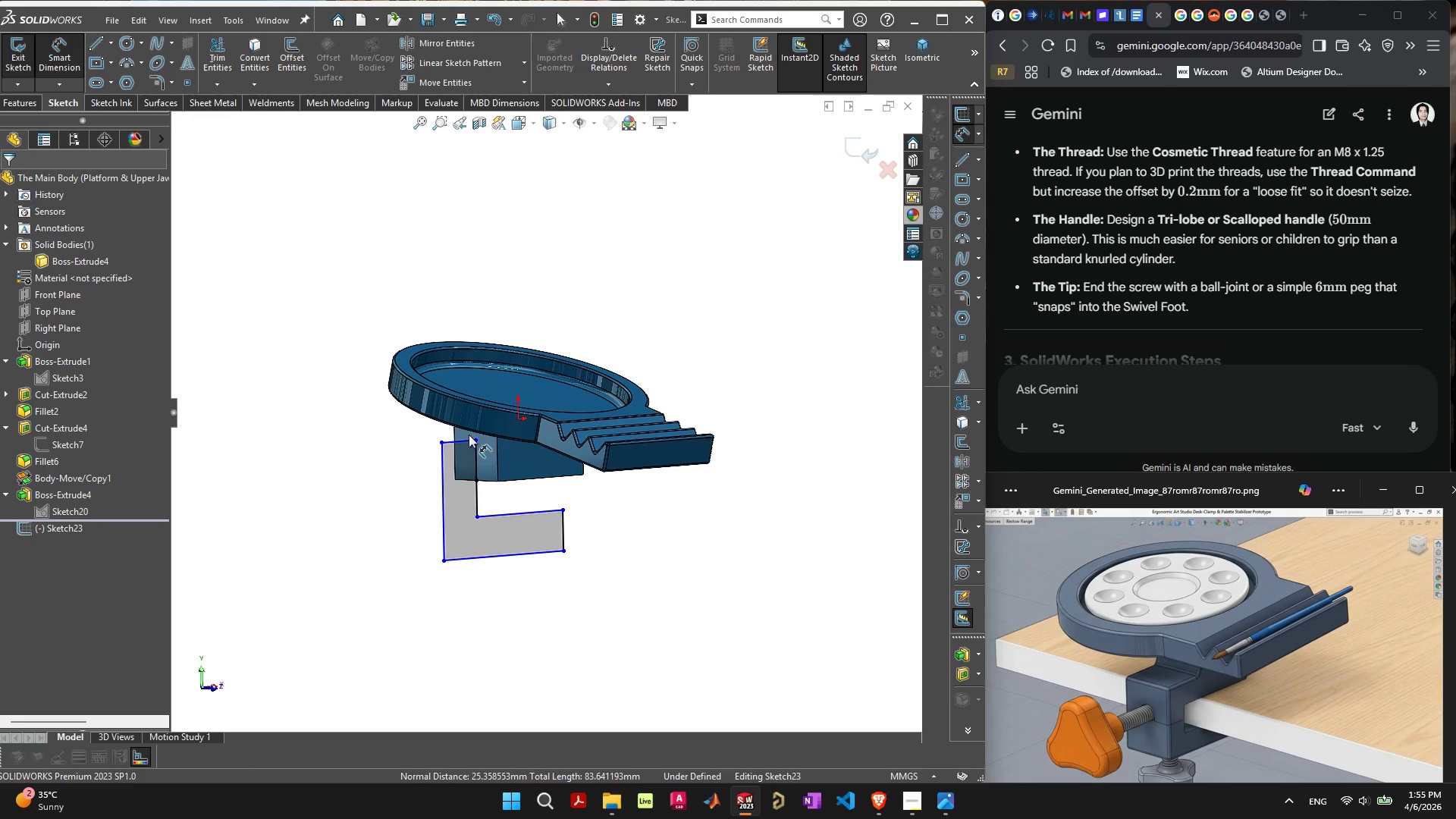 
left_click([465, 440])
 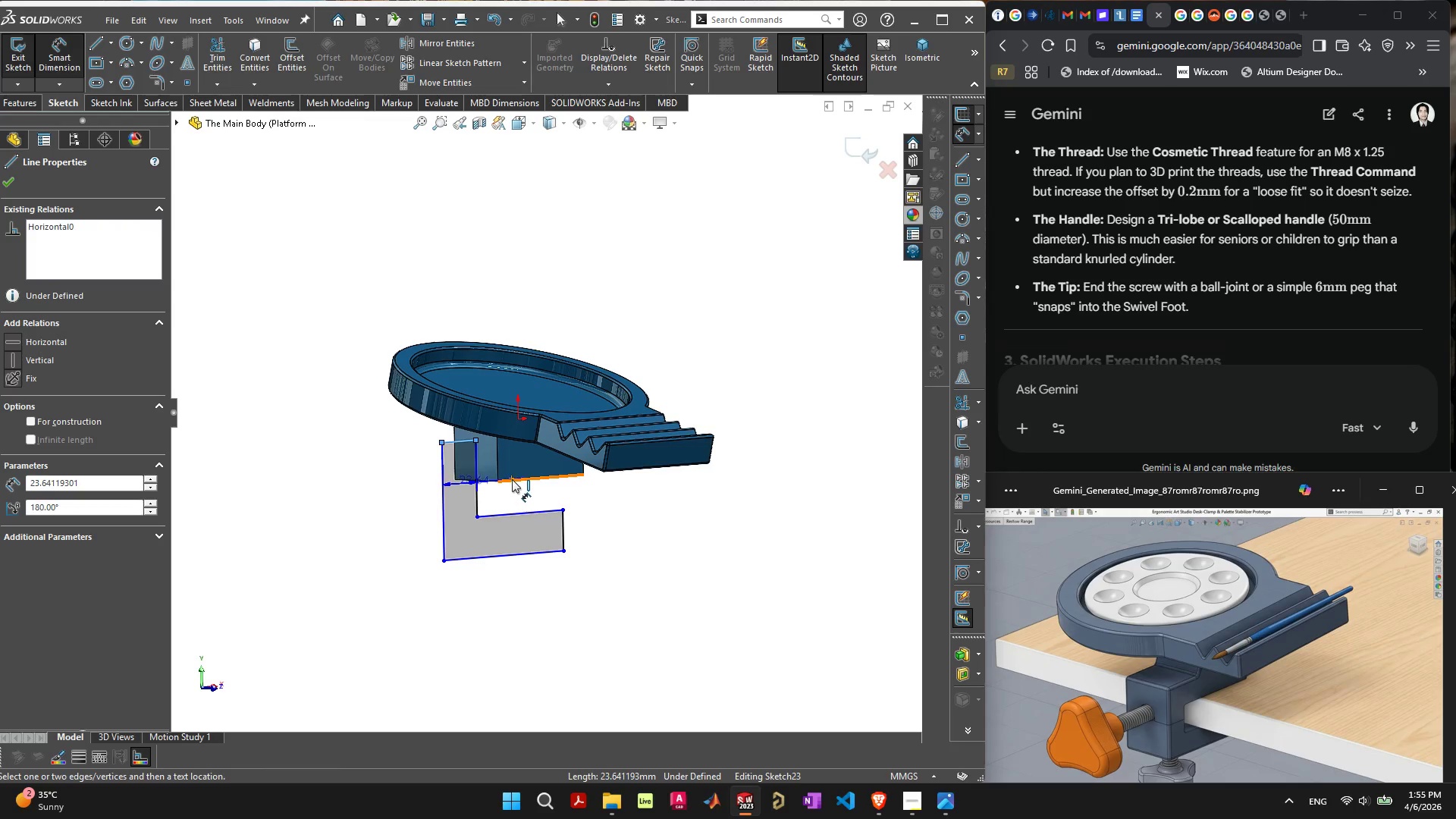 
left_click([512, 480])
 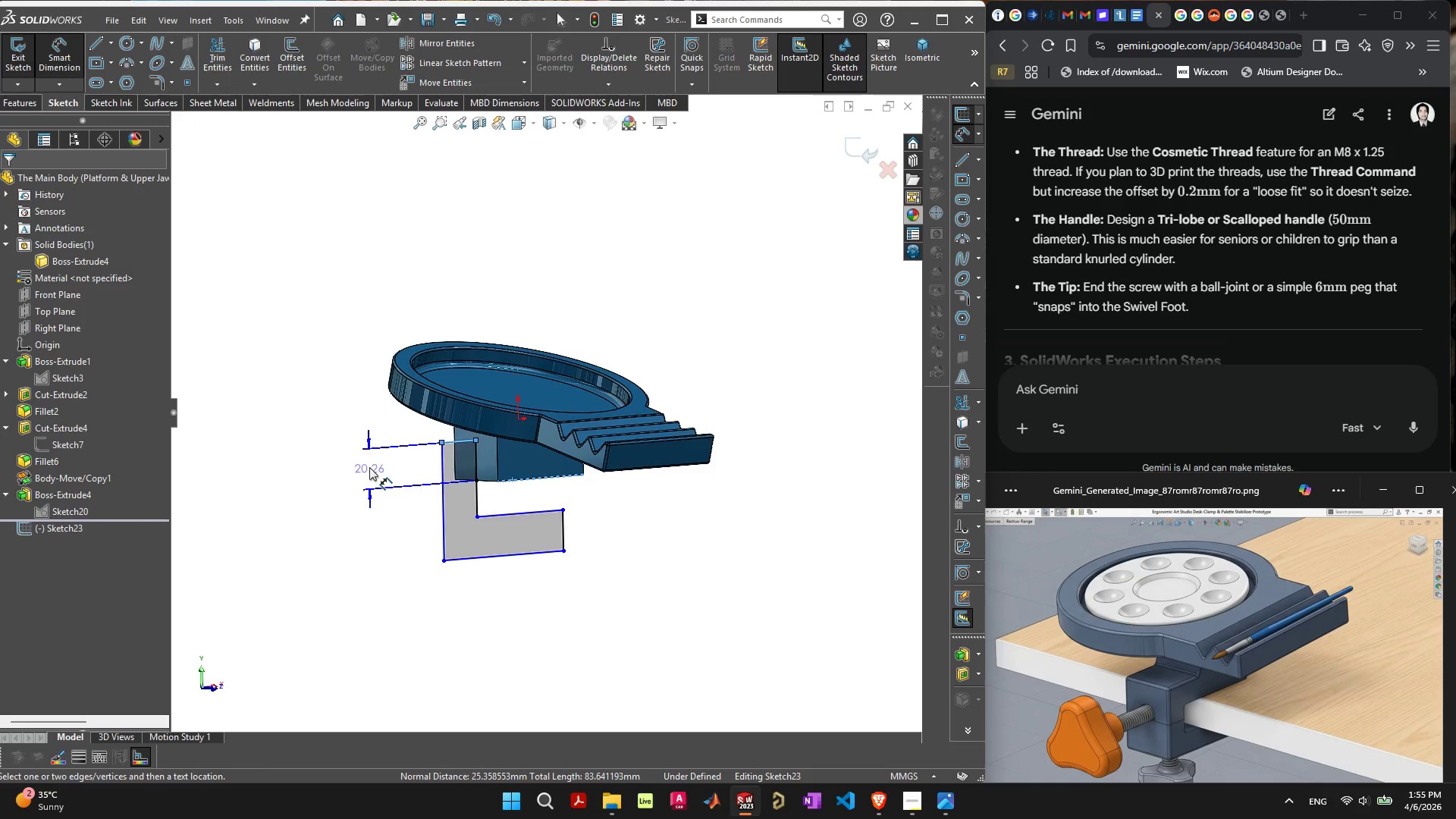 
scroll: coordinate [379, 478], scroll_direction: up, amount: 4.0
 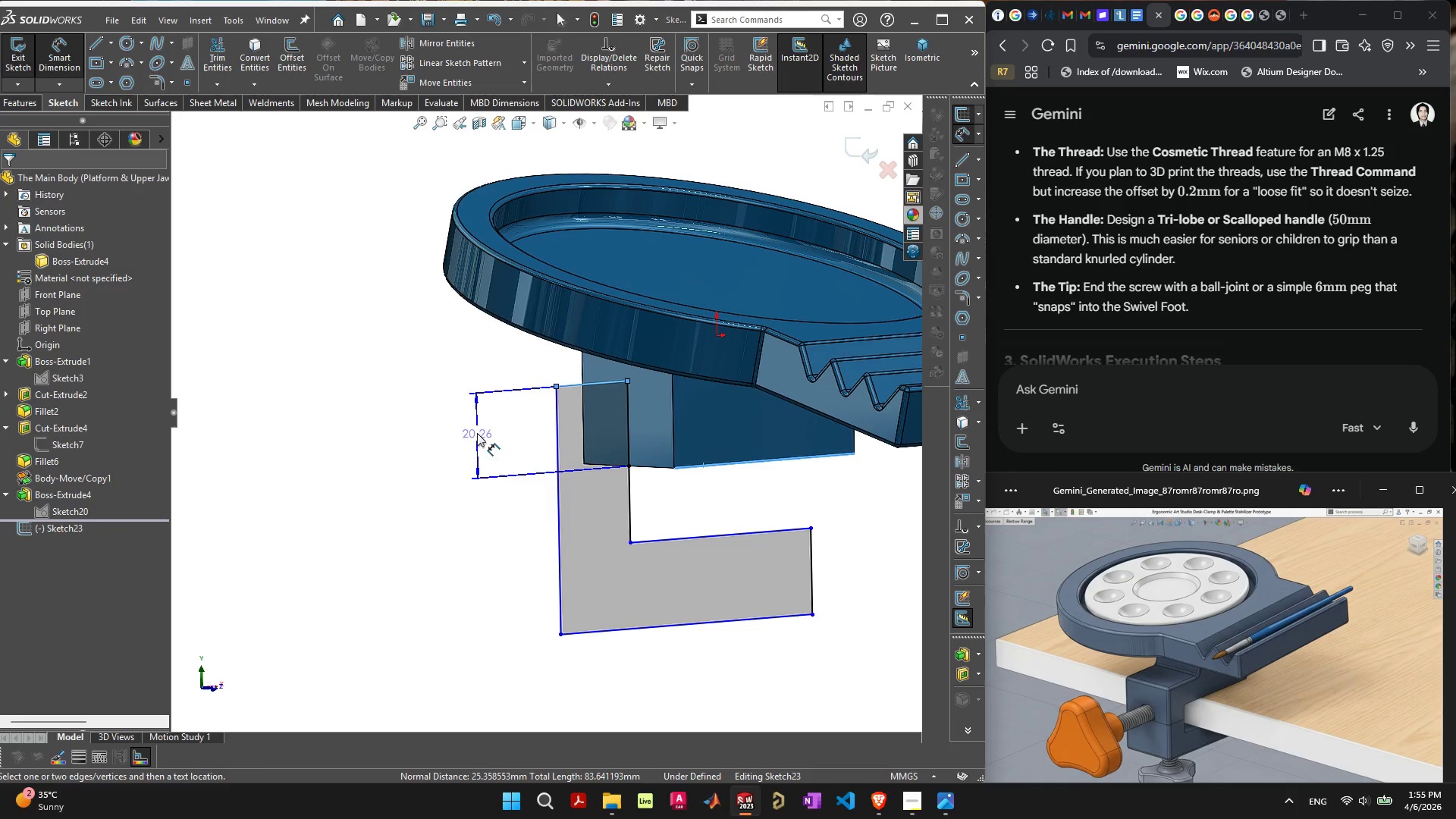 
left_click([477, 433])
 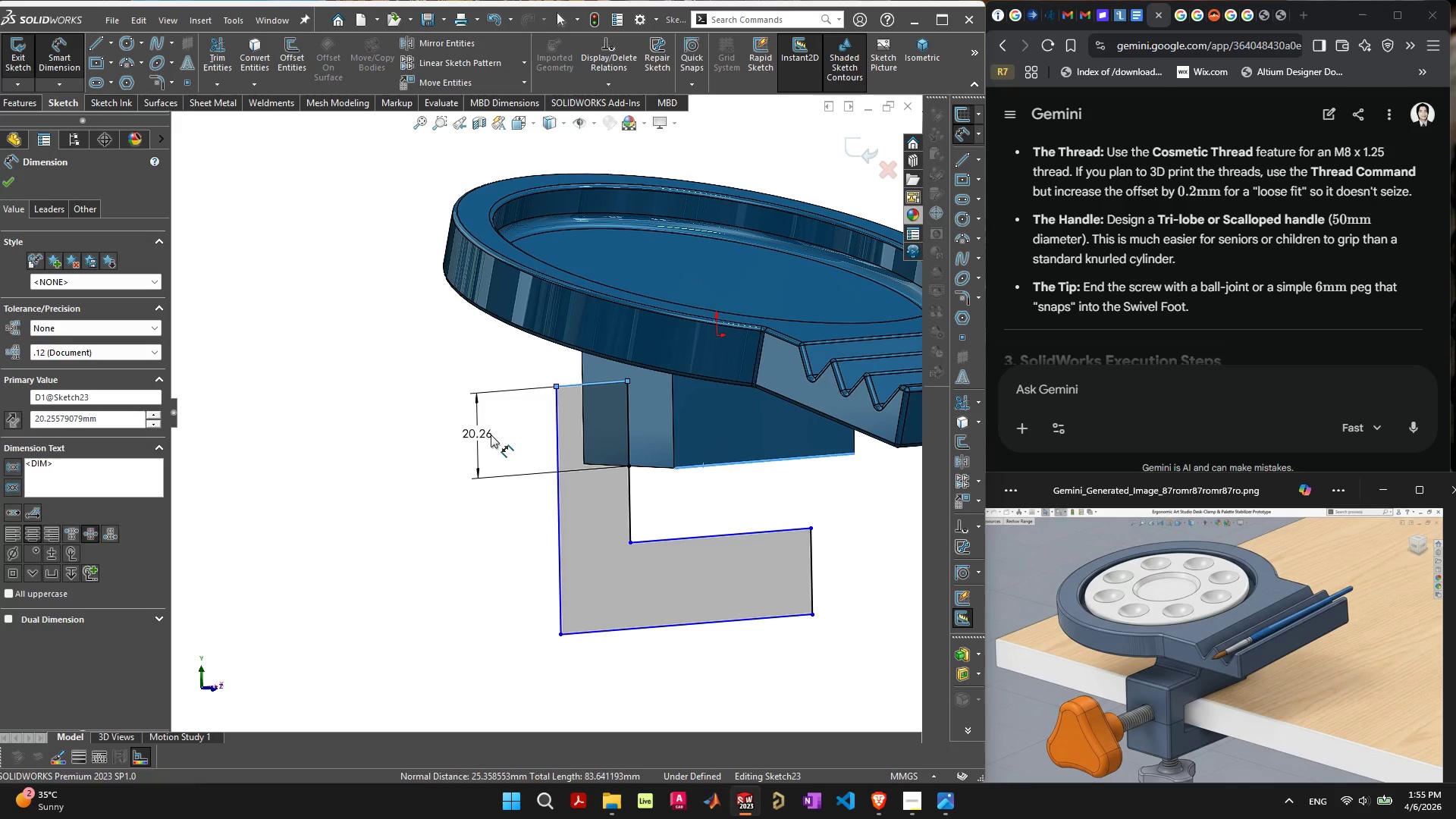 
type(20)
 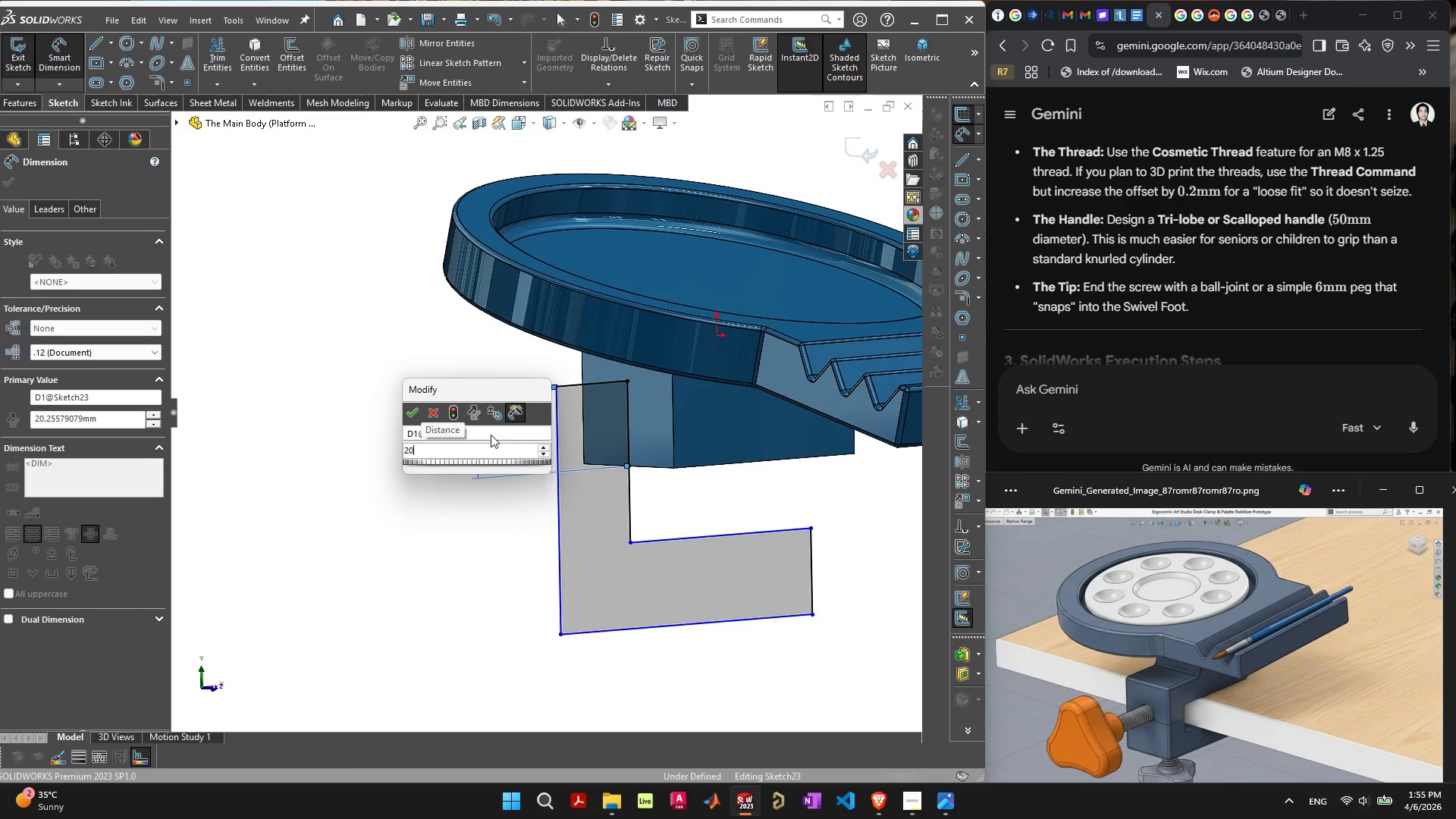 
key(Enter)
 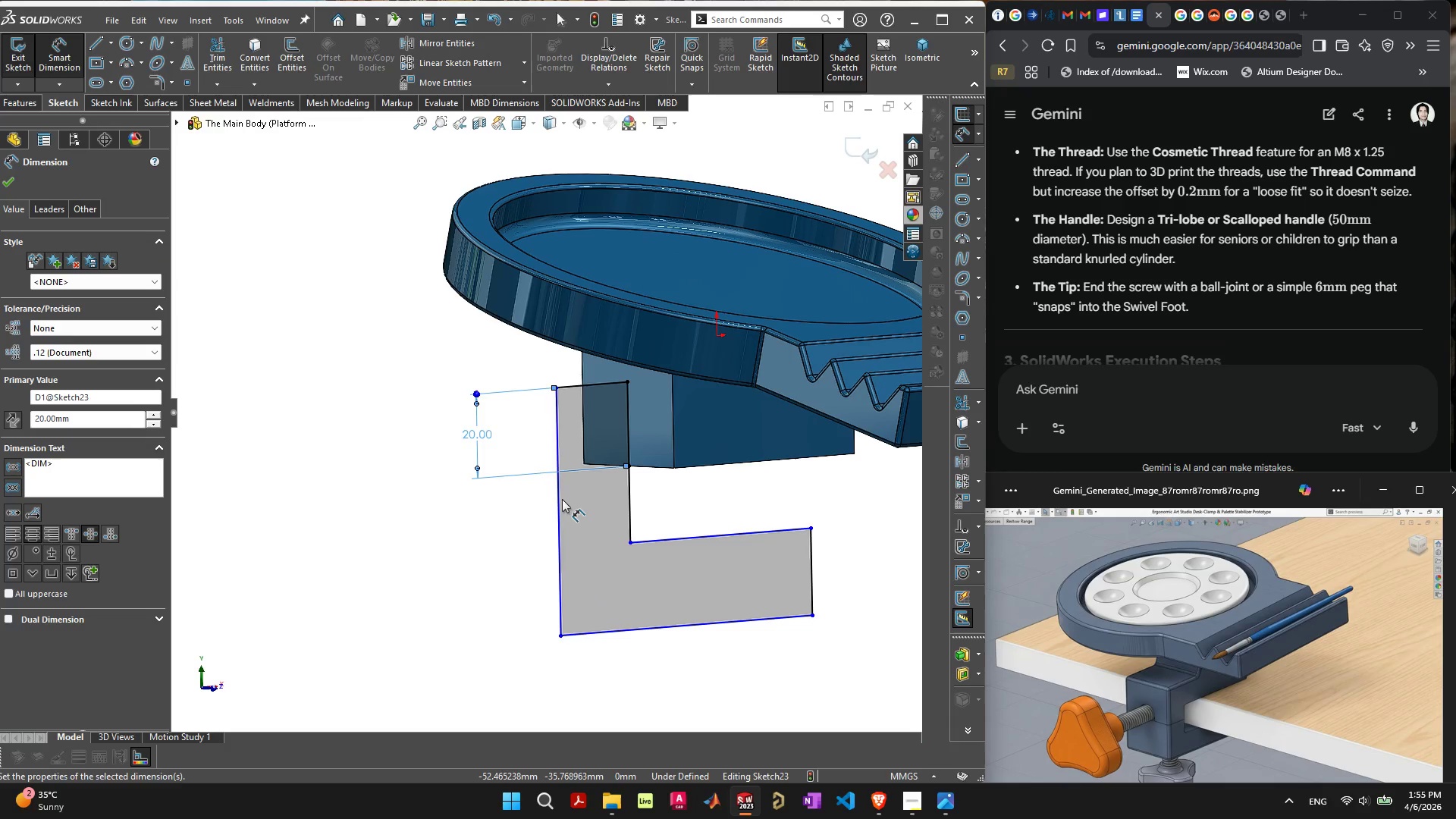 
left_click([558, 500])
 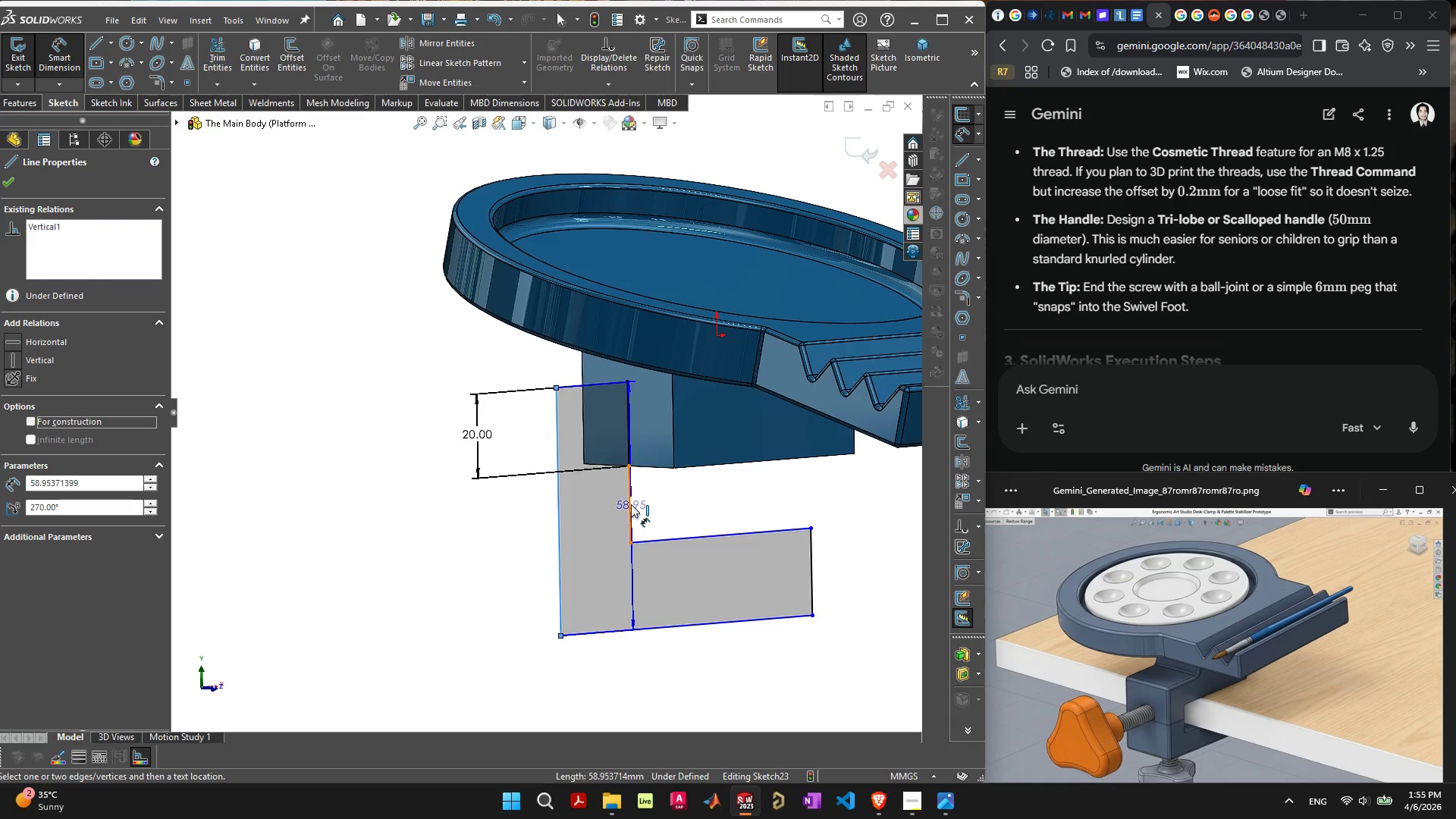 
left_click([629, 505])
 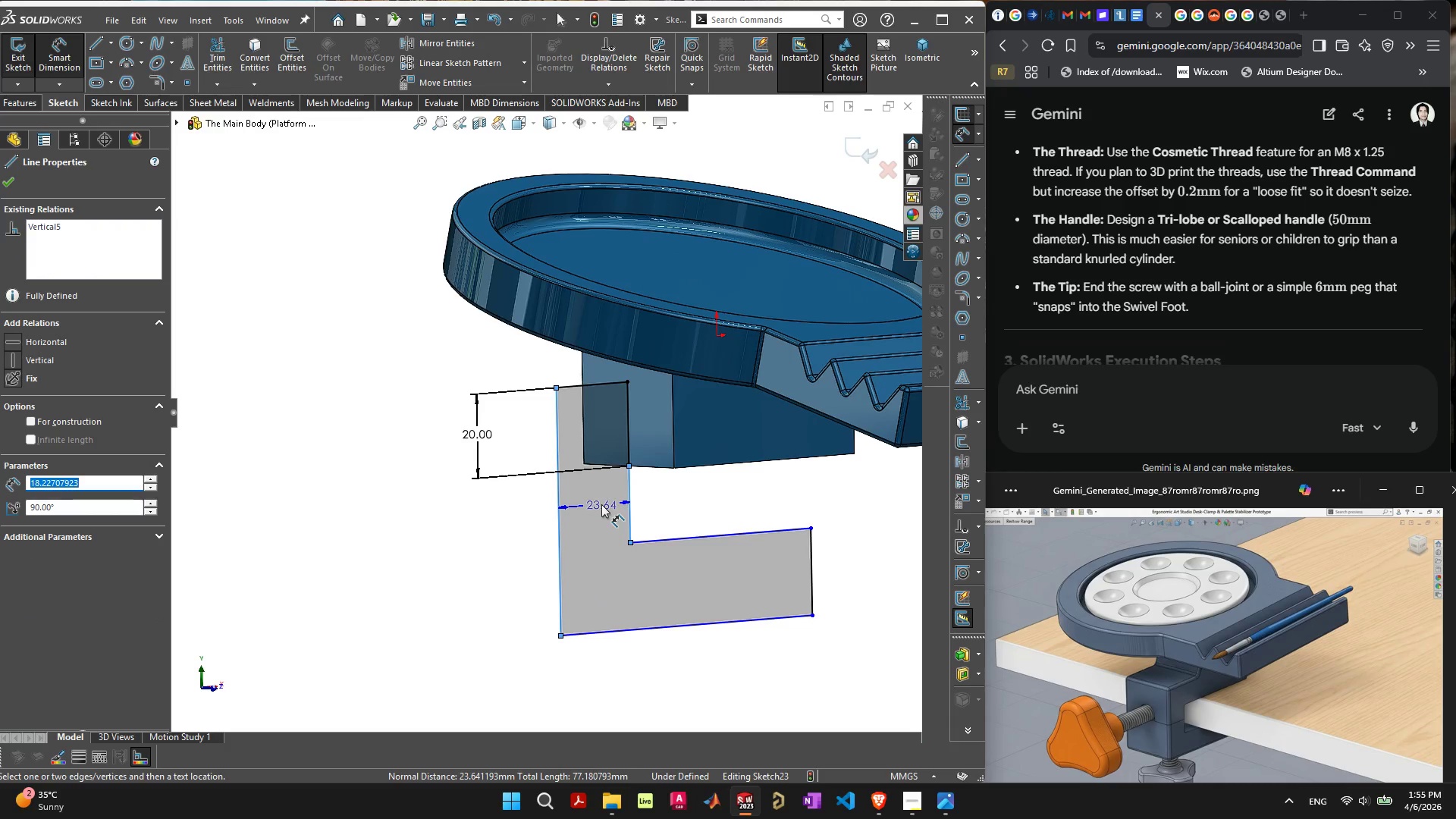 
left_click([601, 504])
 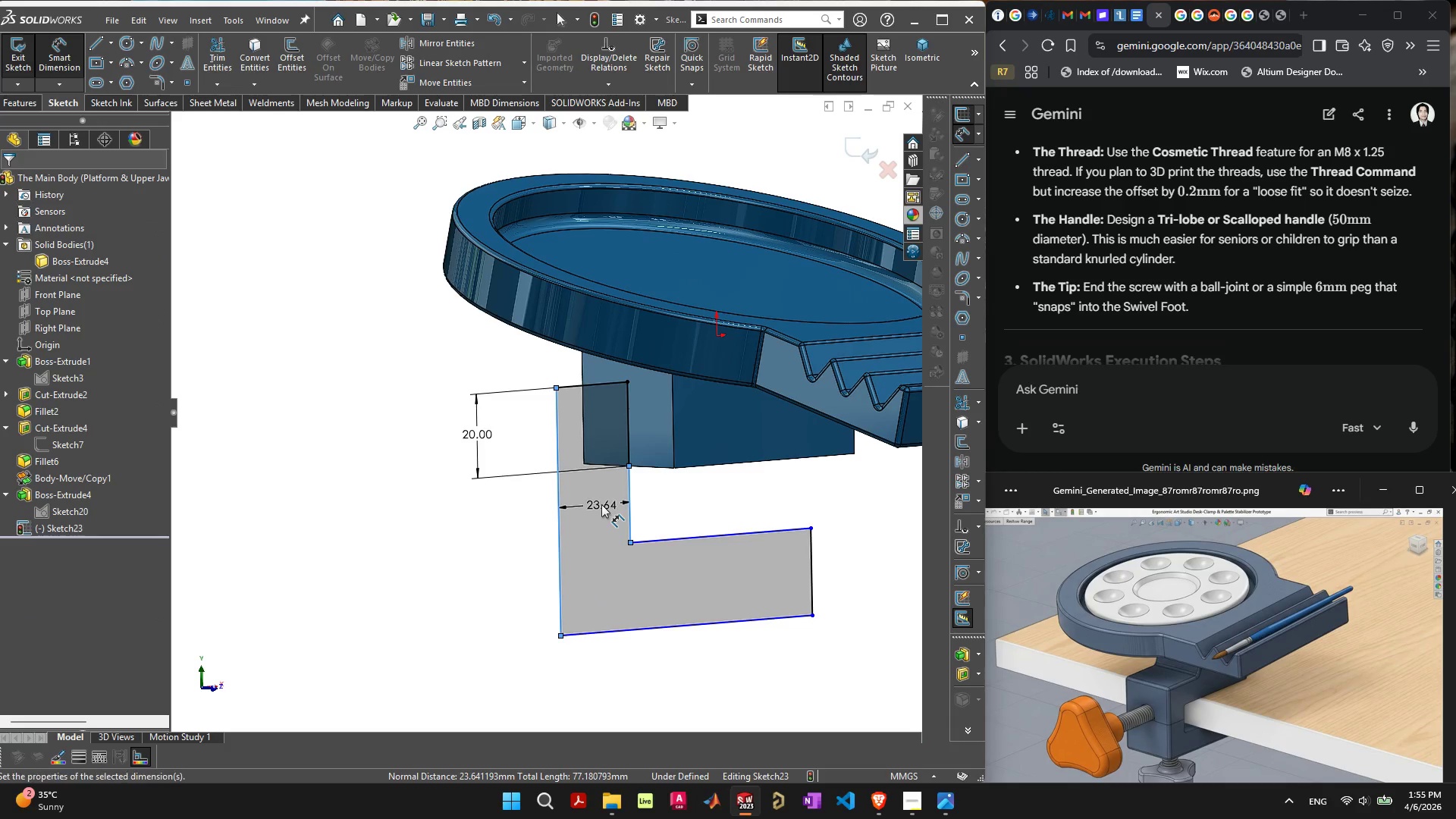 
type(20)
 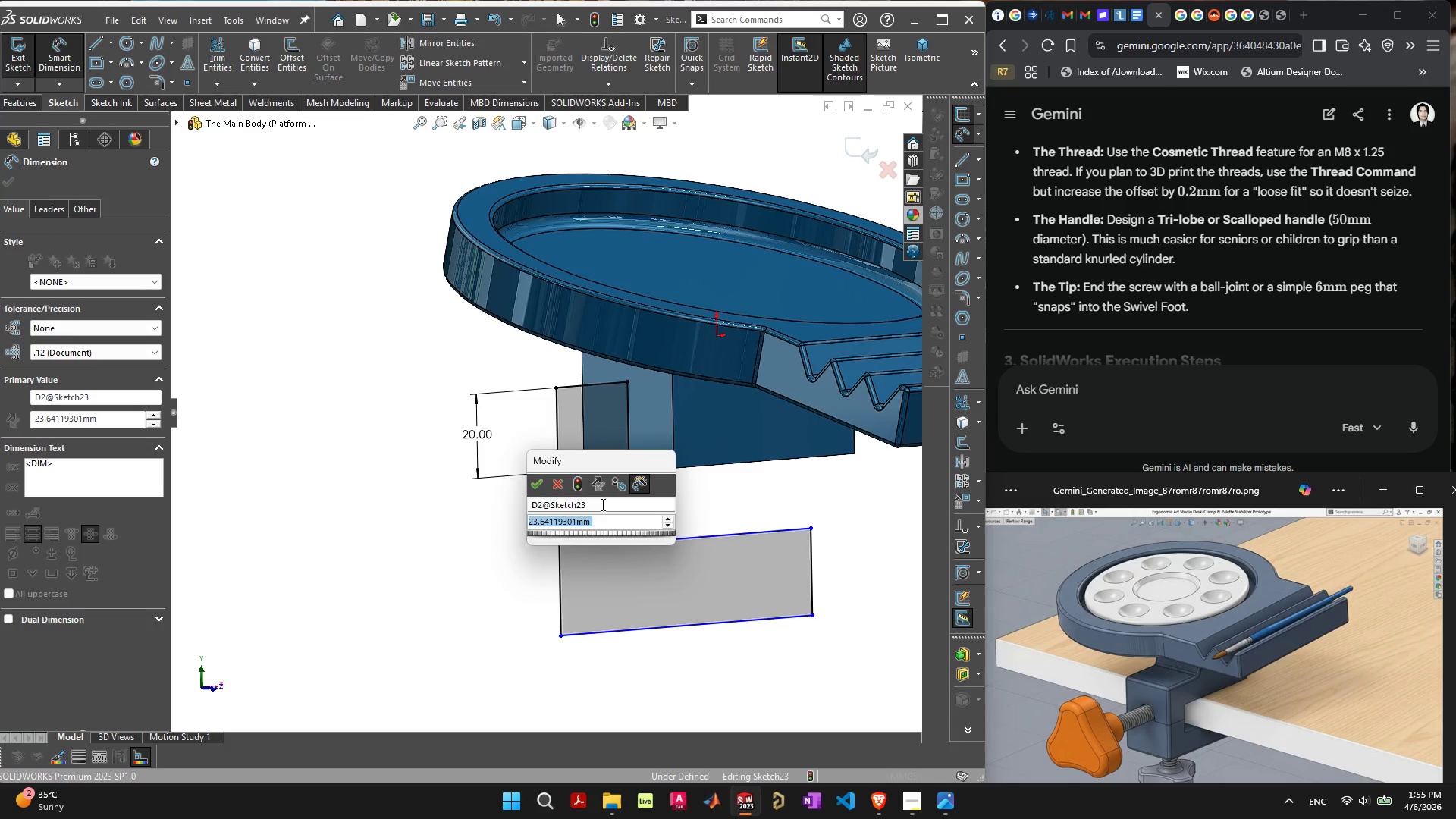 
key(Enter)
 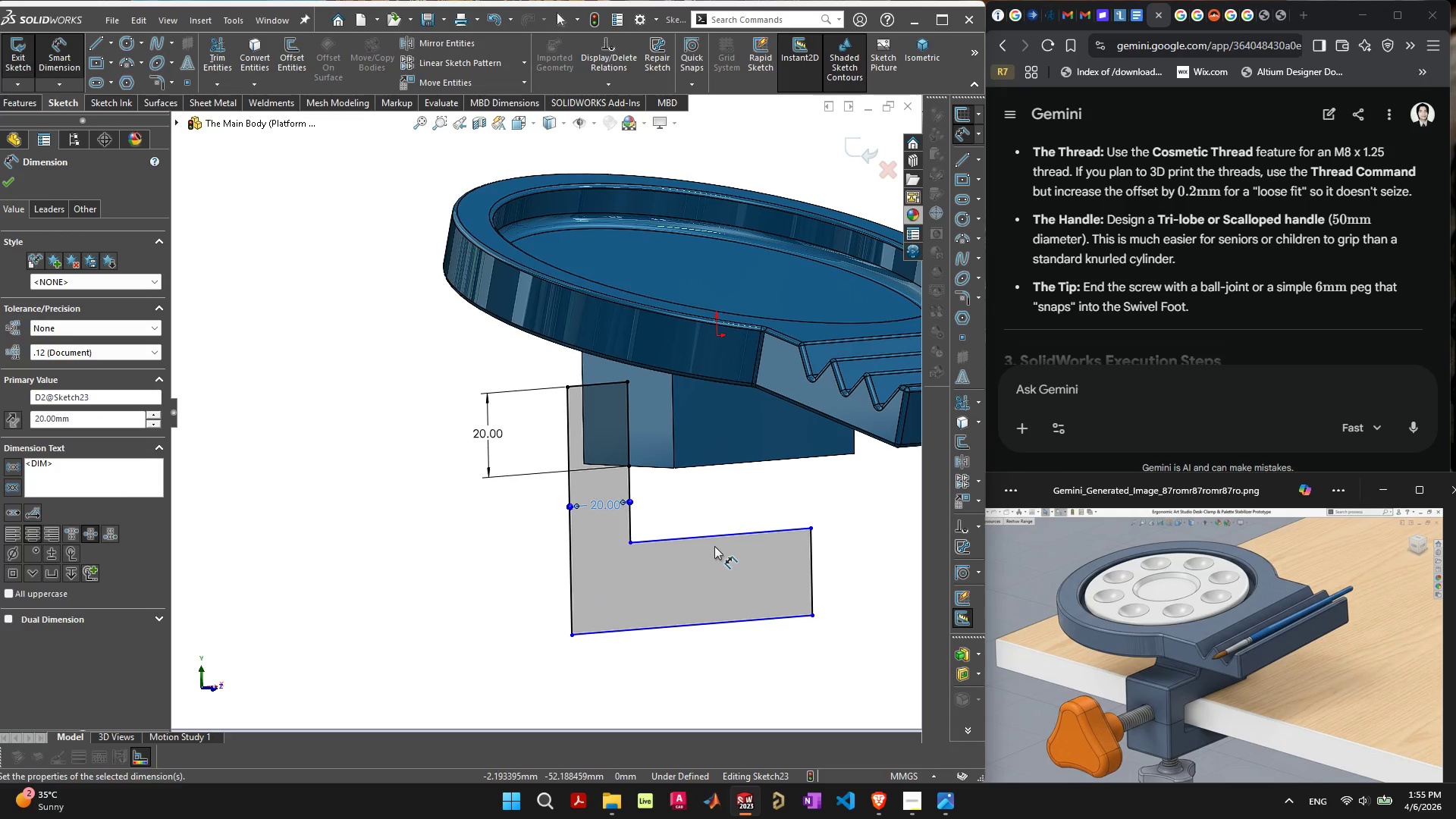 
left_click([716, 538])
 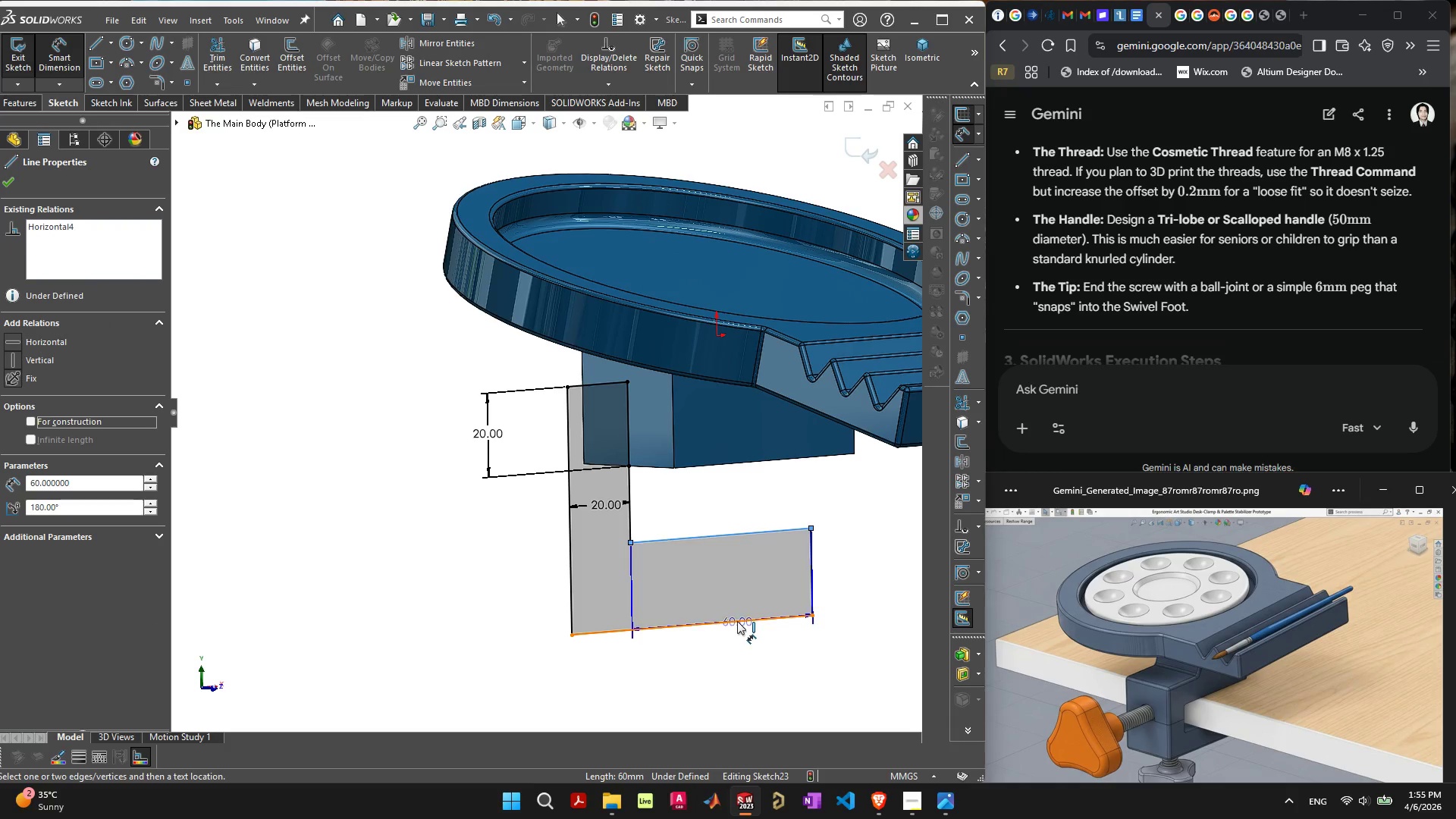 
left_click([737, 621])
 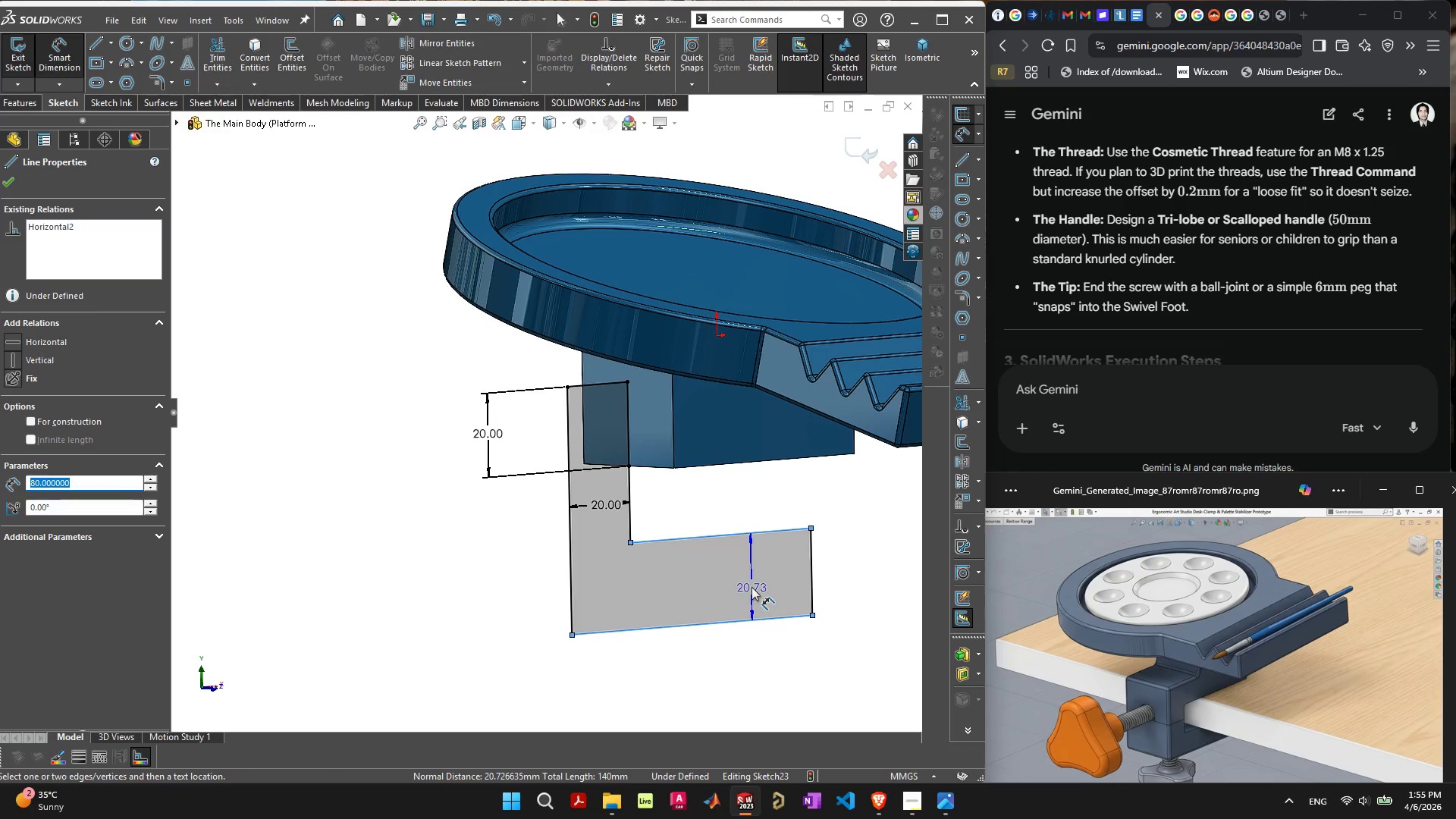 
left_click([752, 587])
 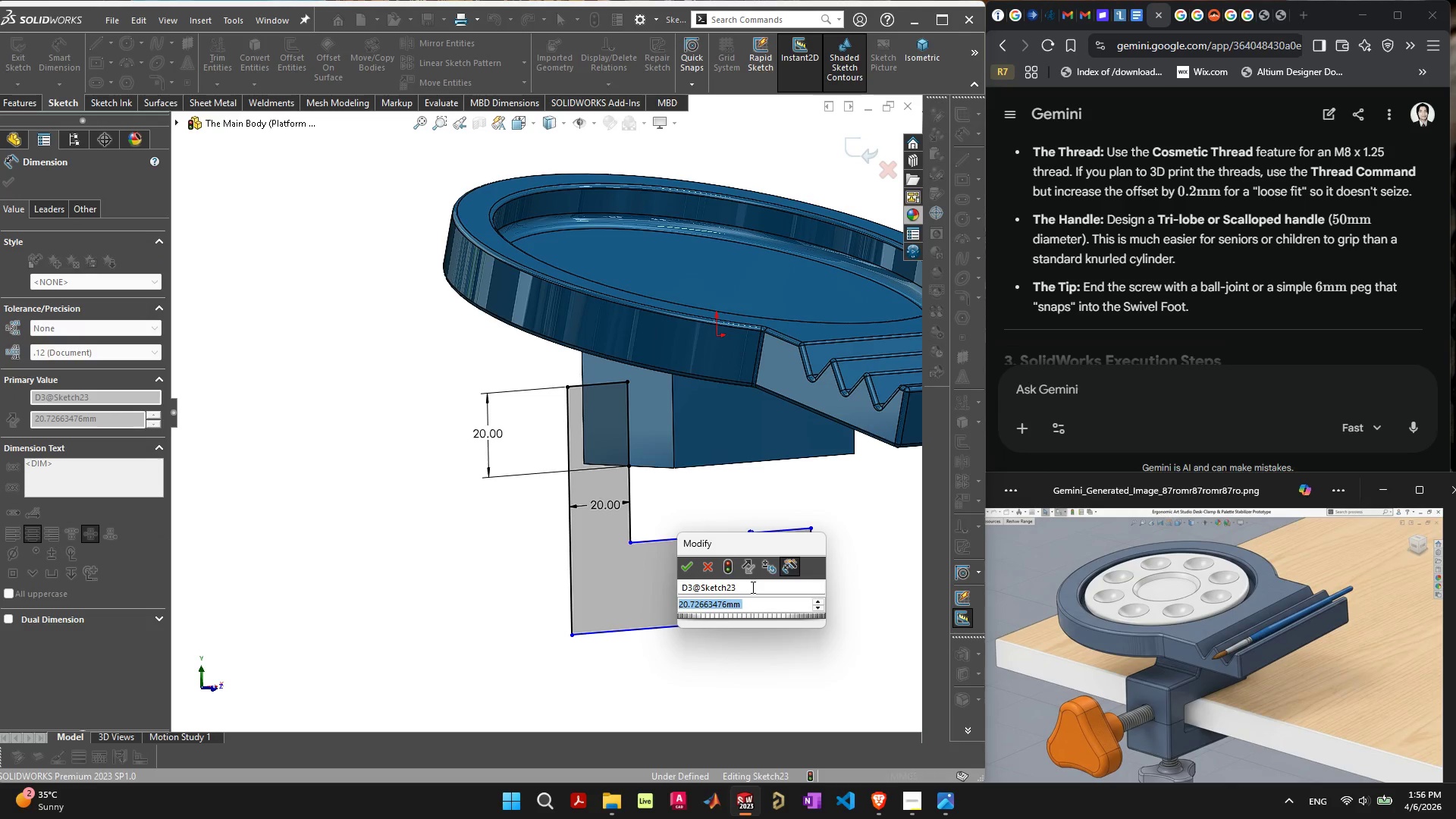 
type(20)
 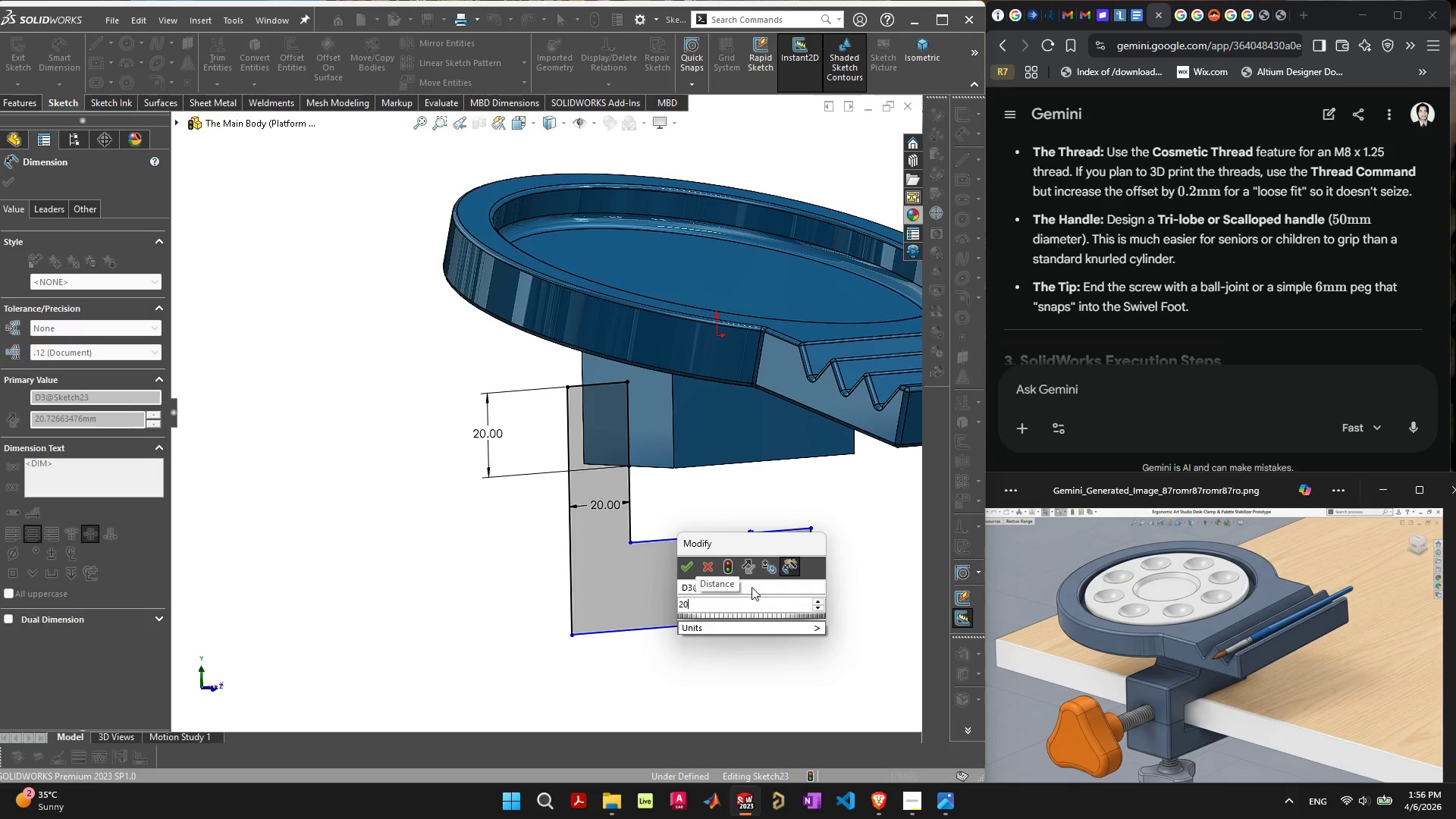 
key(Enter)
 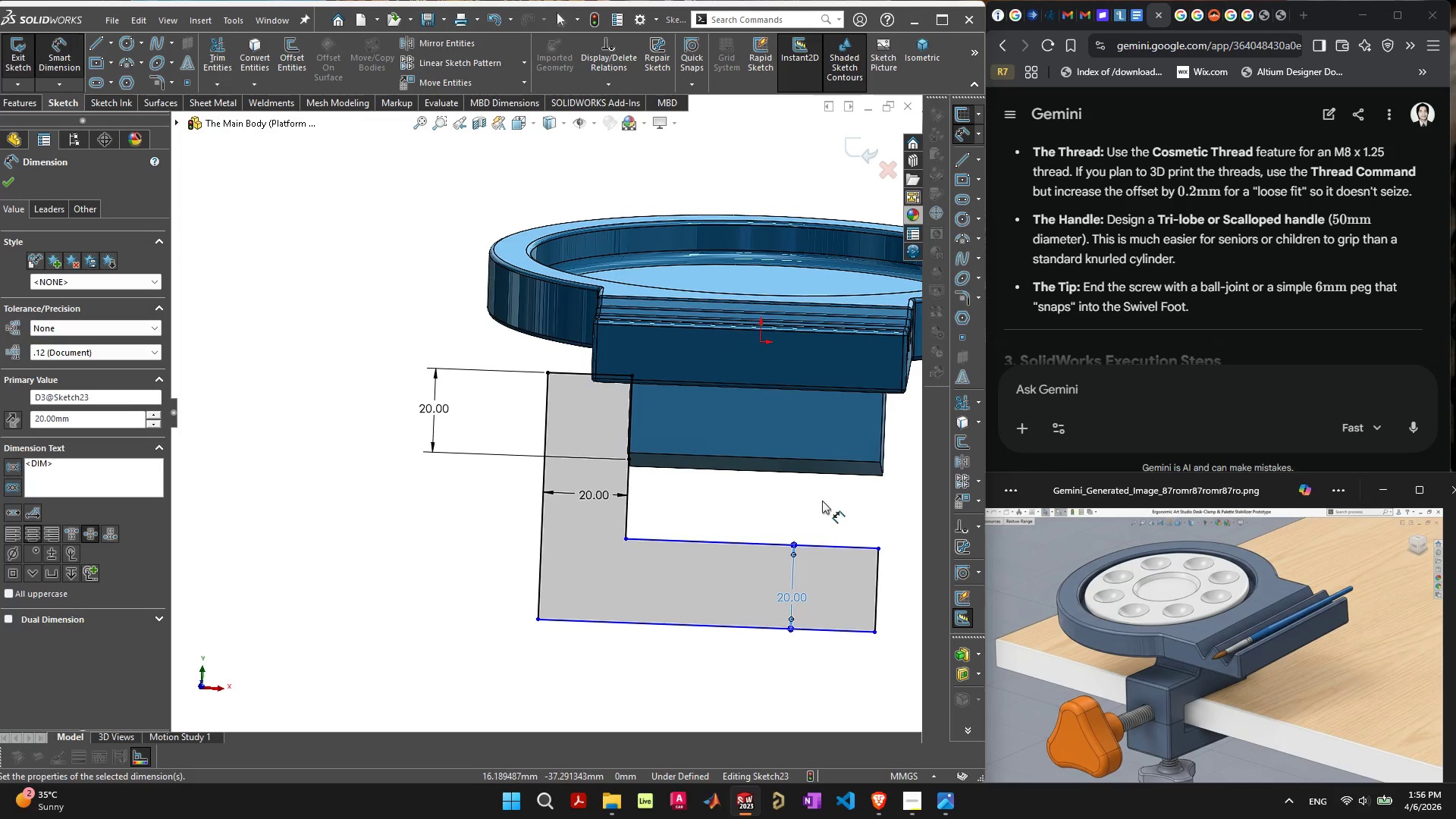 
left_click([623, 507])
 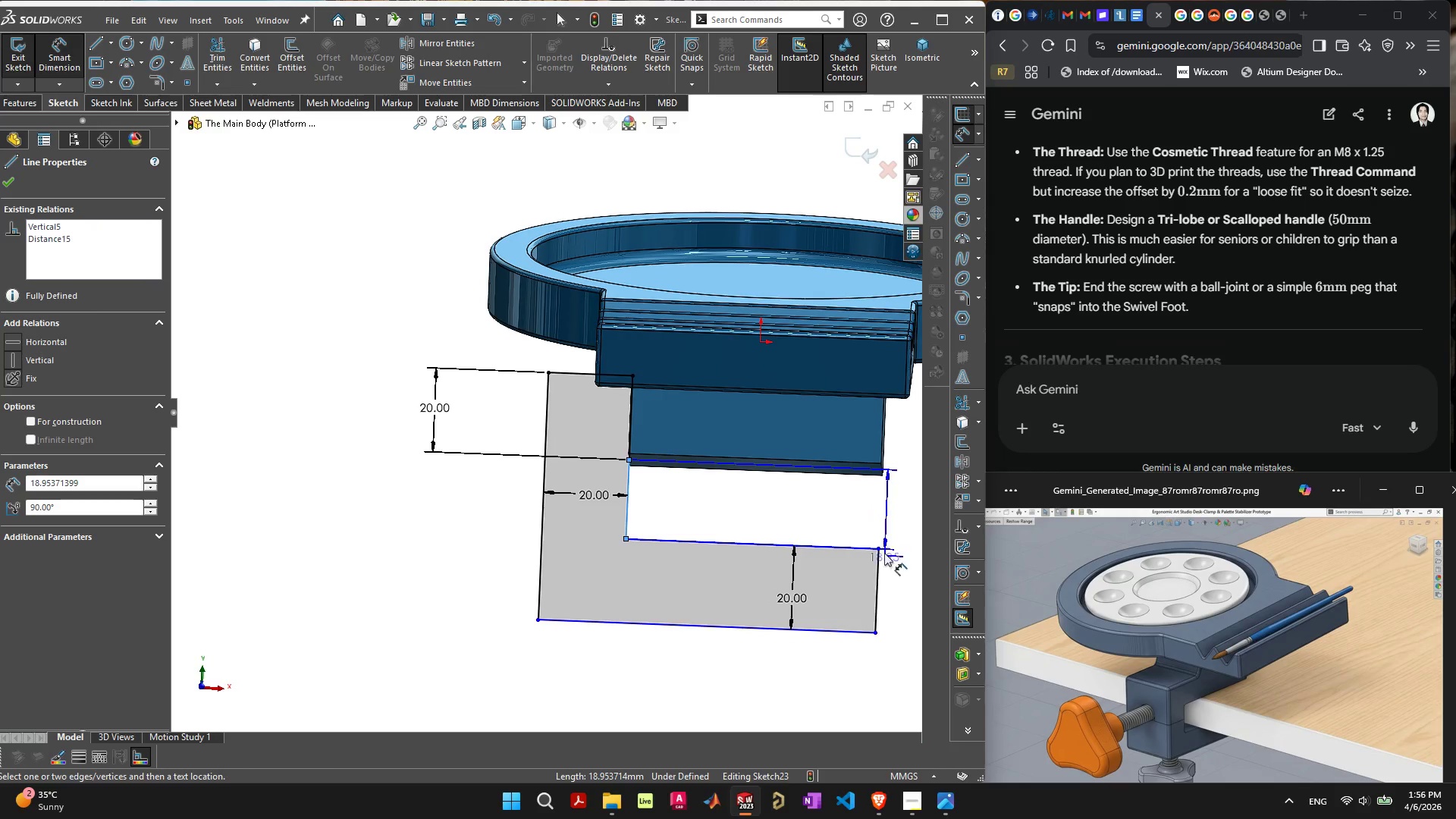 
wait(6.02)
 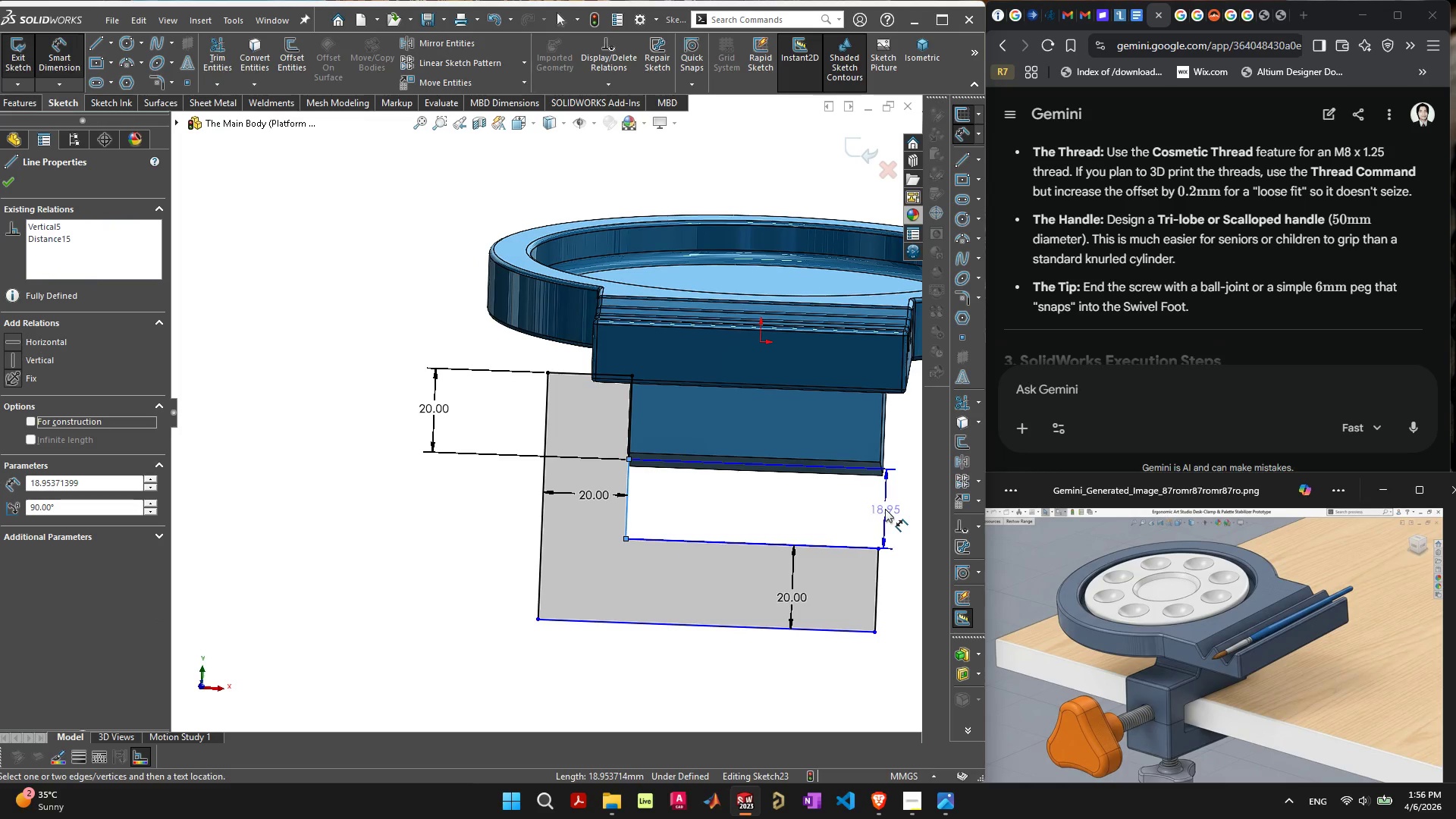 
left_click([794, 496])
 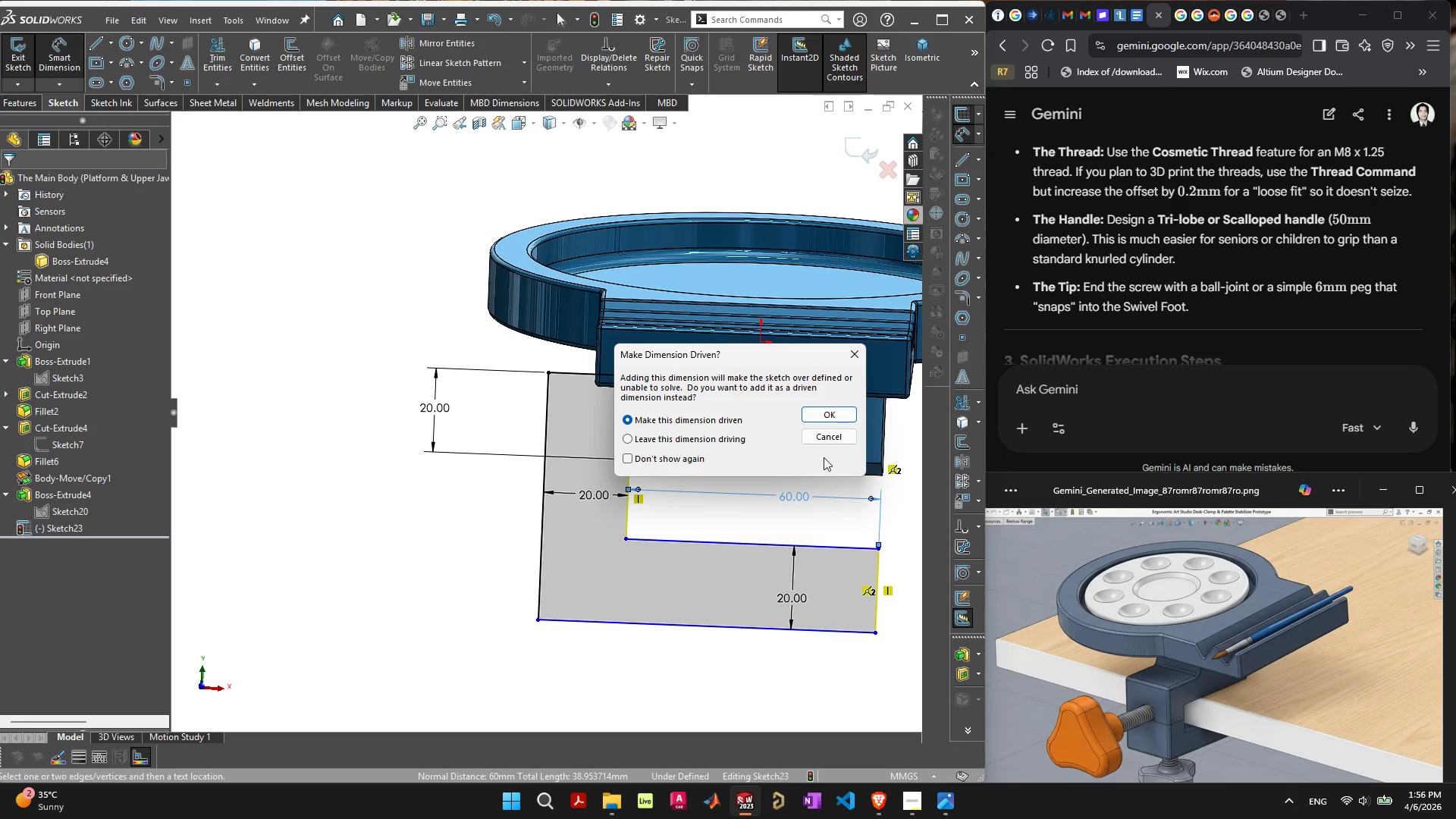 
left_click([835, 442])
 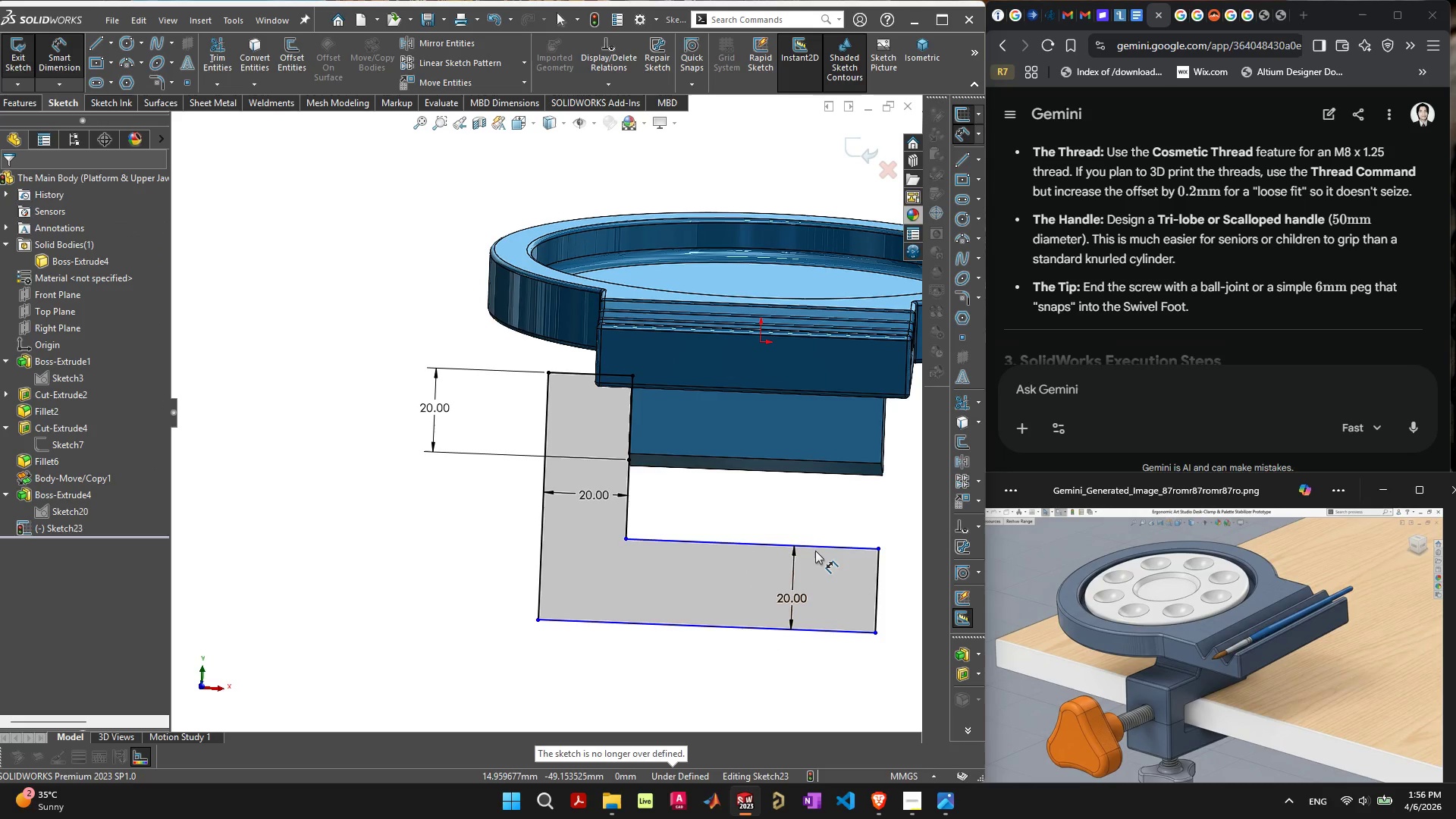 
left_click([822, 547])
 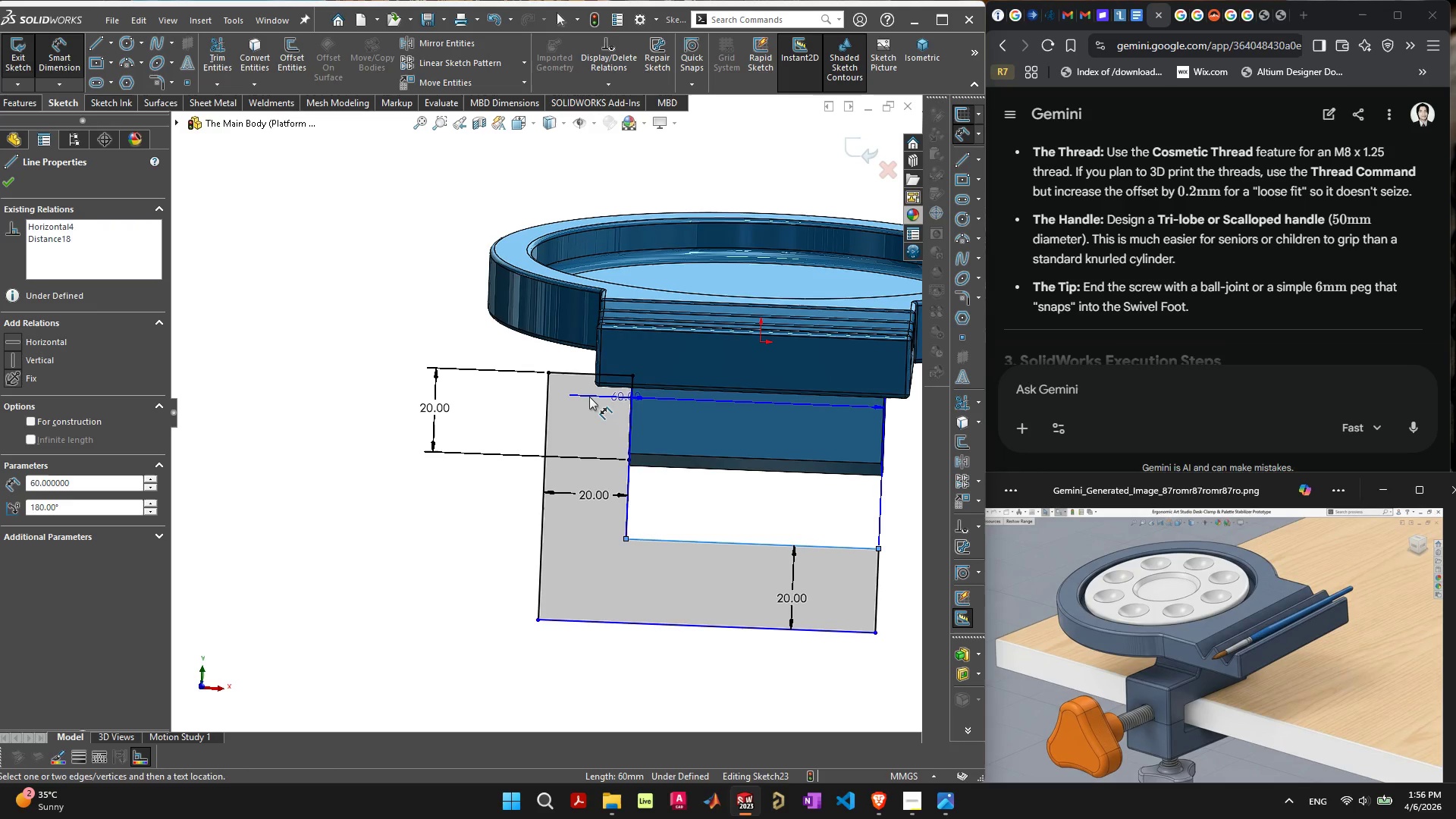 
wait(6.38)
 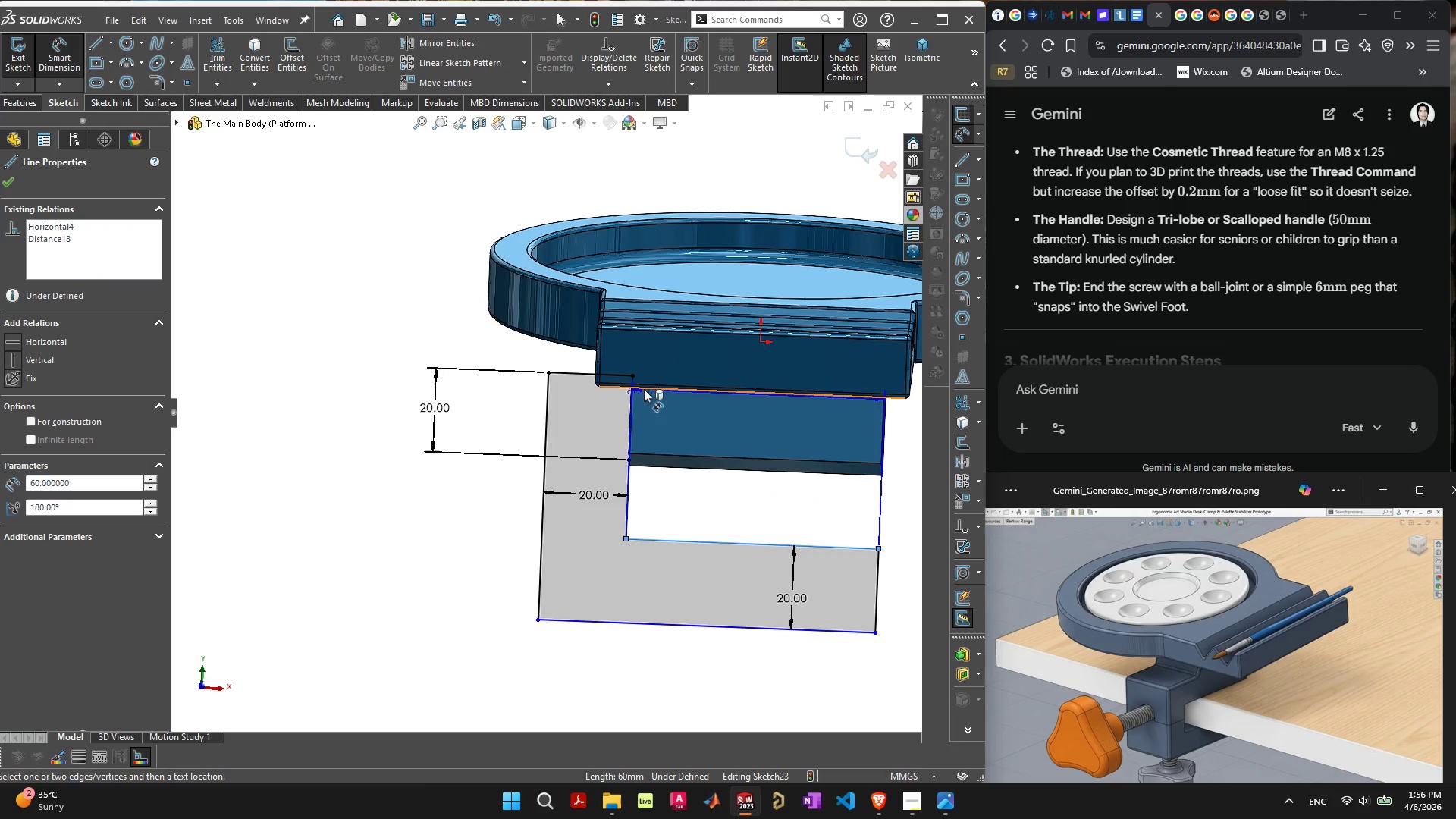 
left_click([570, 374])
 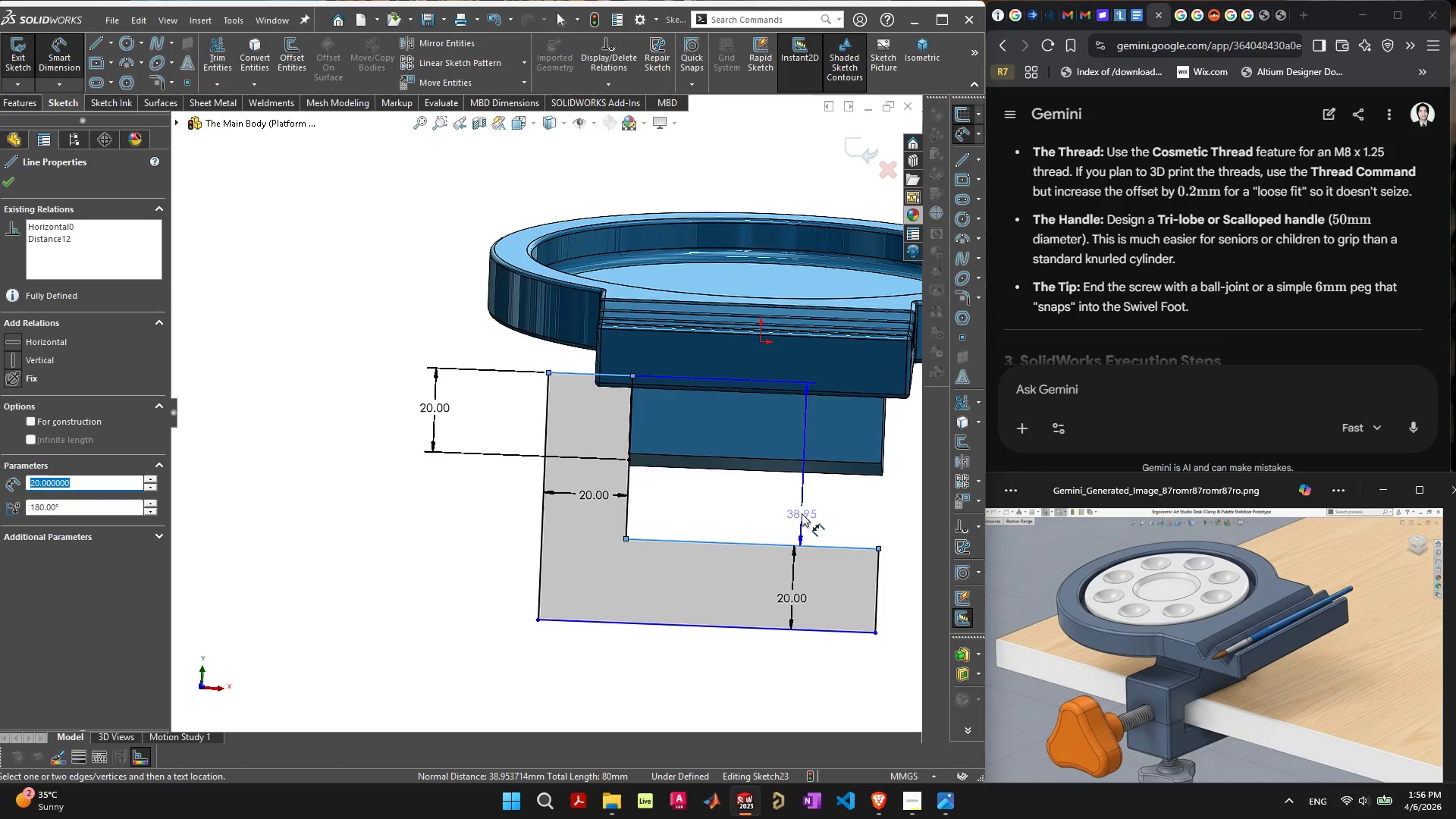 
left_click([804, 507])
 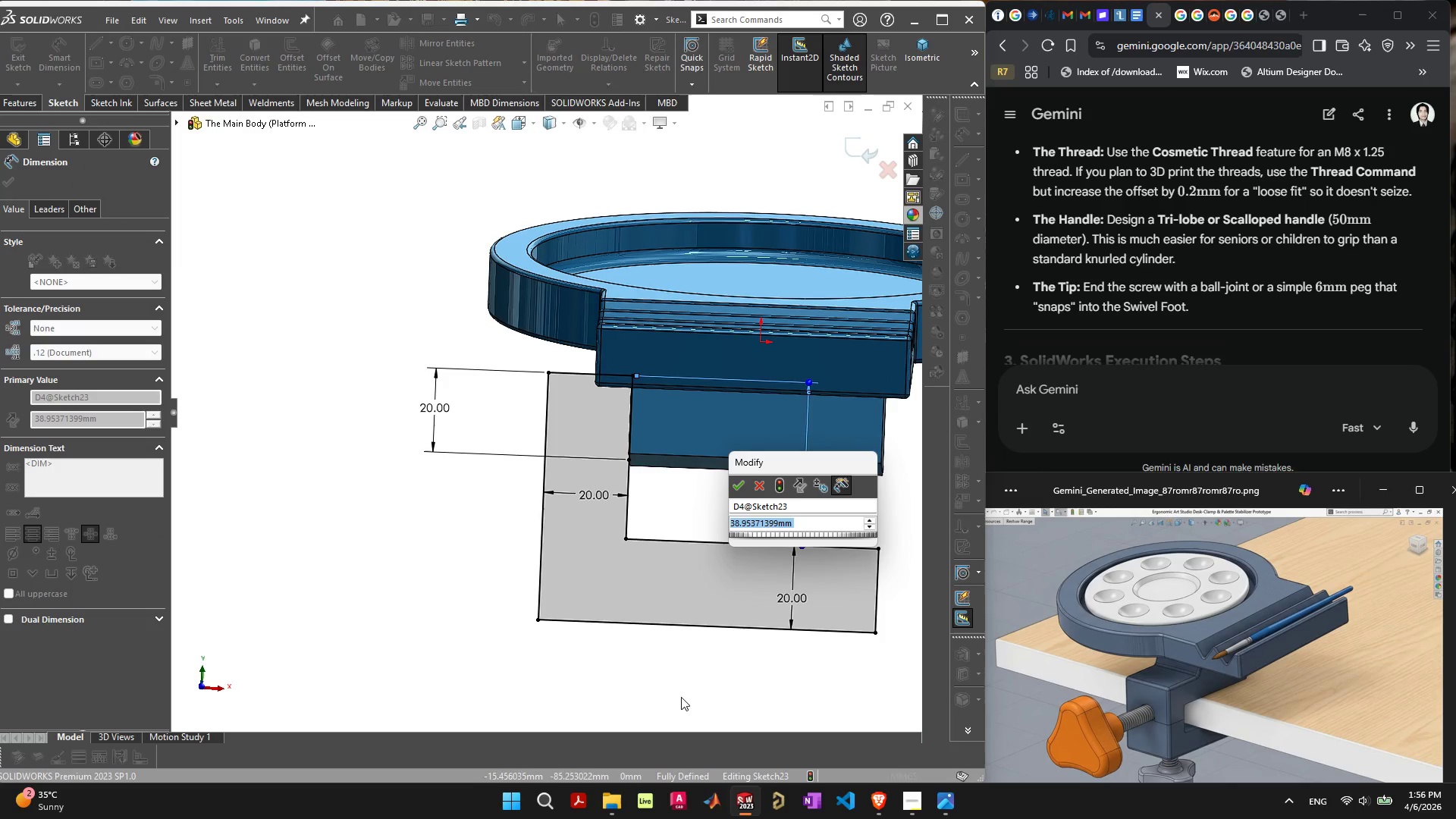 
type(40\)
 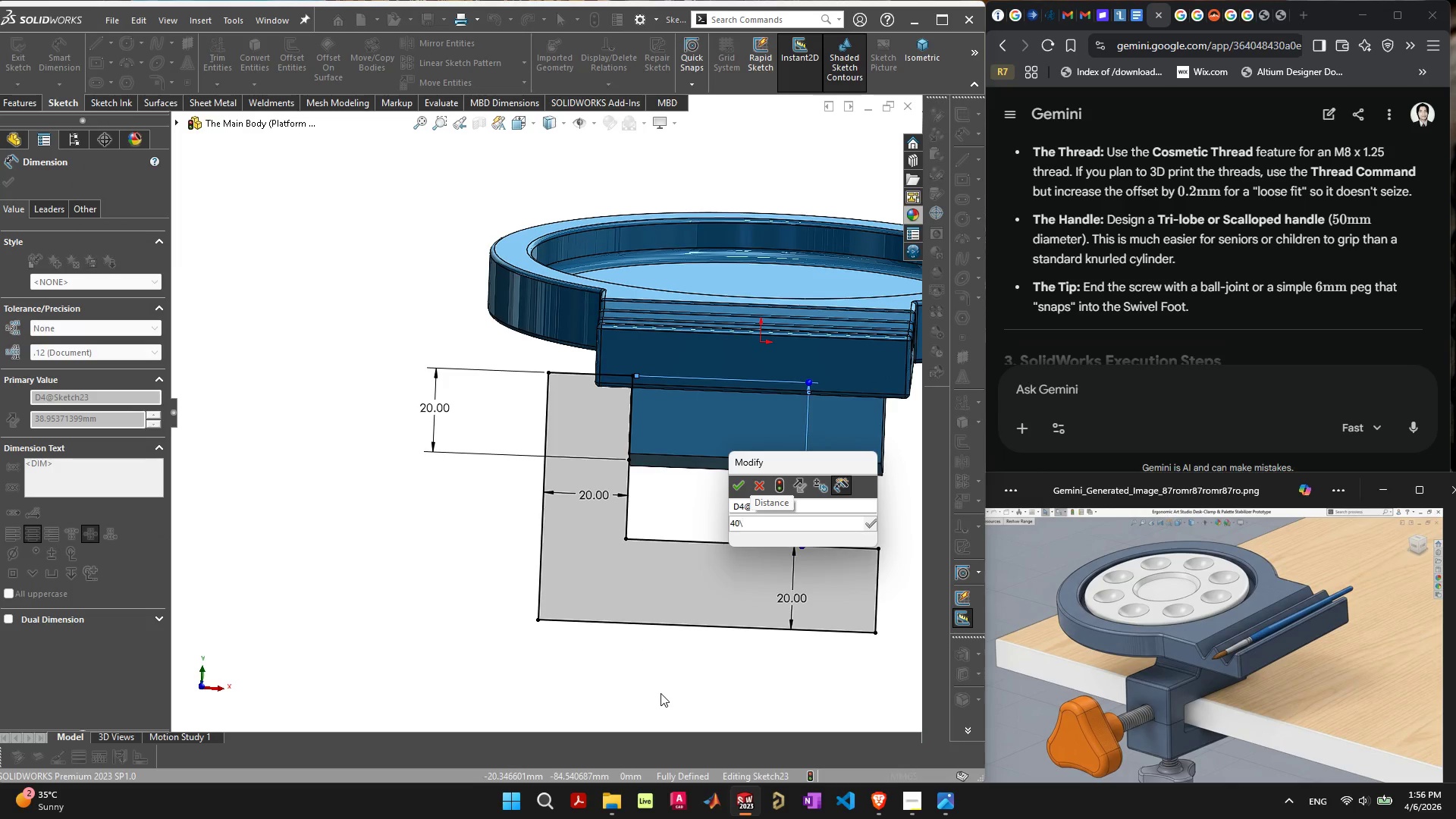 
key(Enter)
 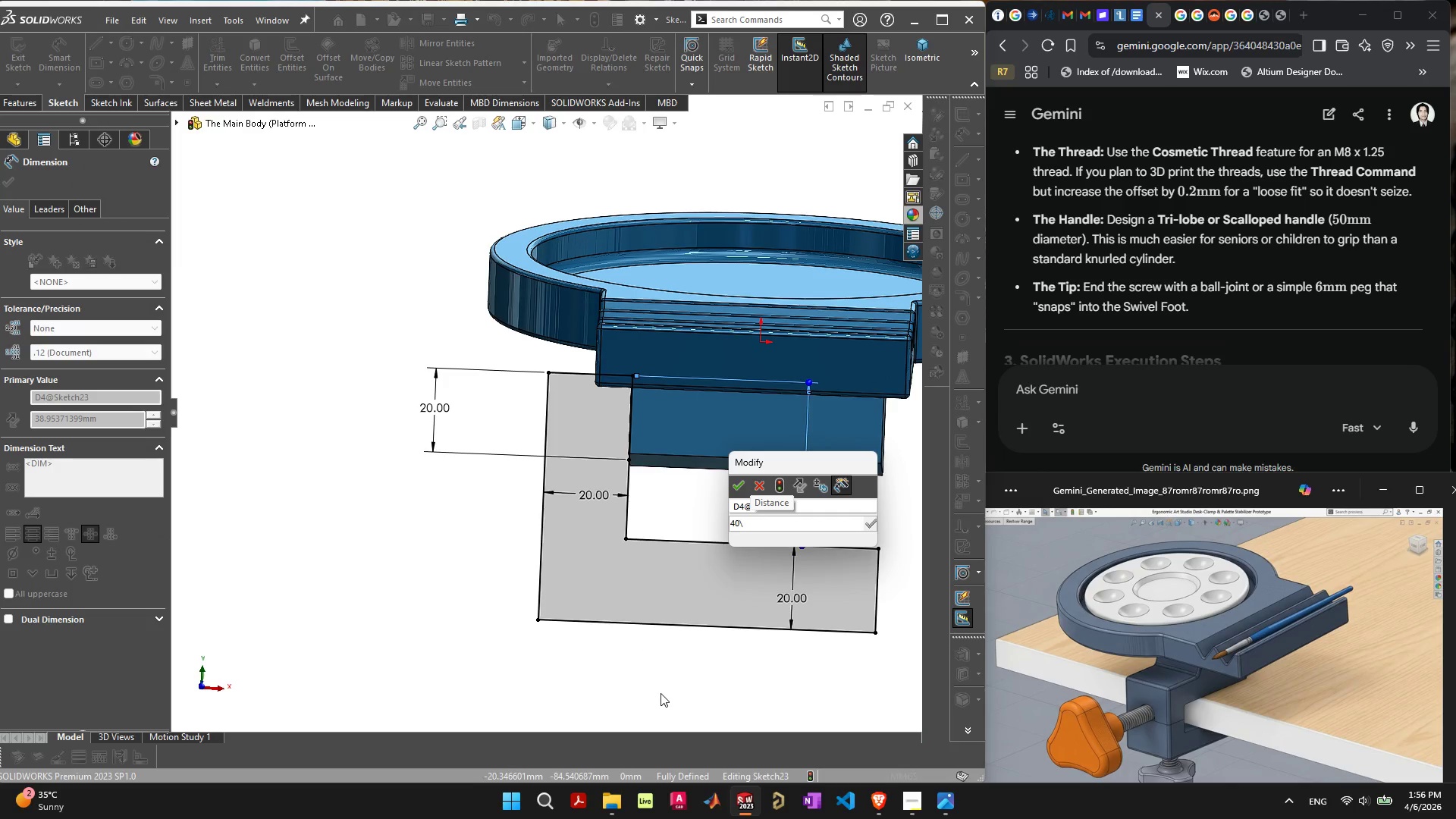 
key(Backspace)
 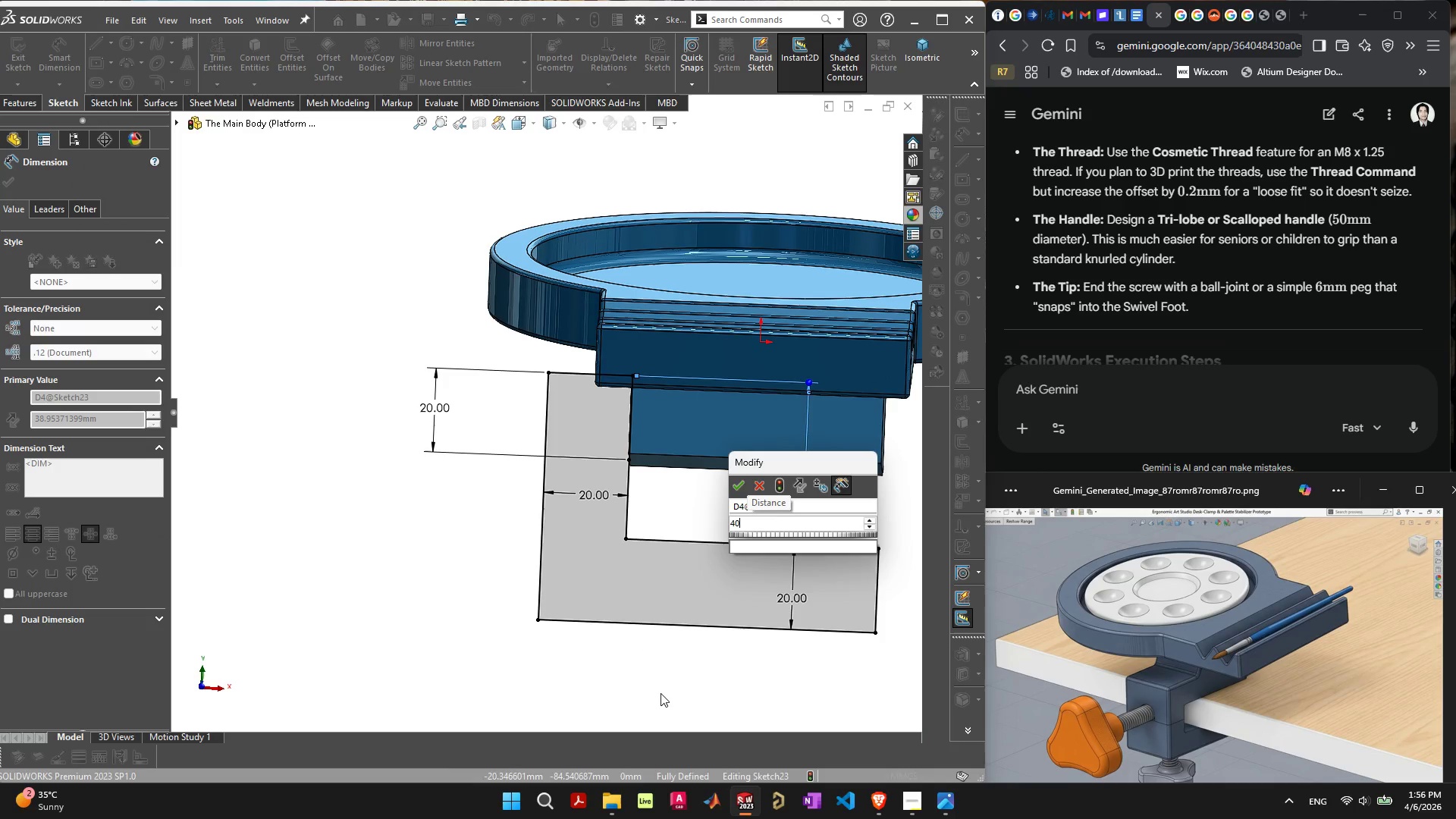 
key(Enter)
 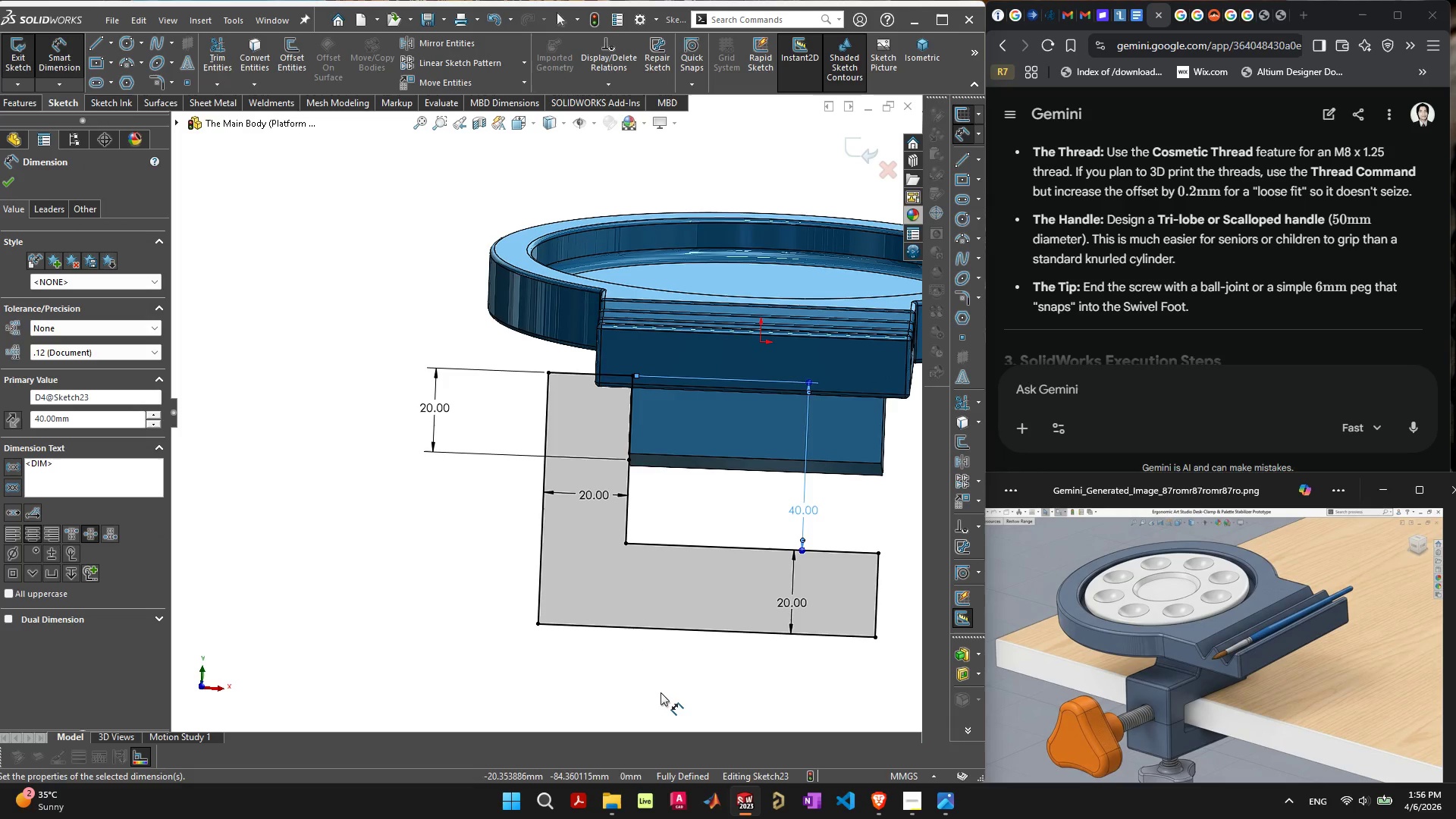 
left_click([661, 686])
 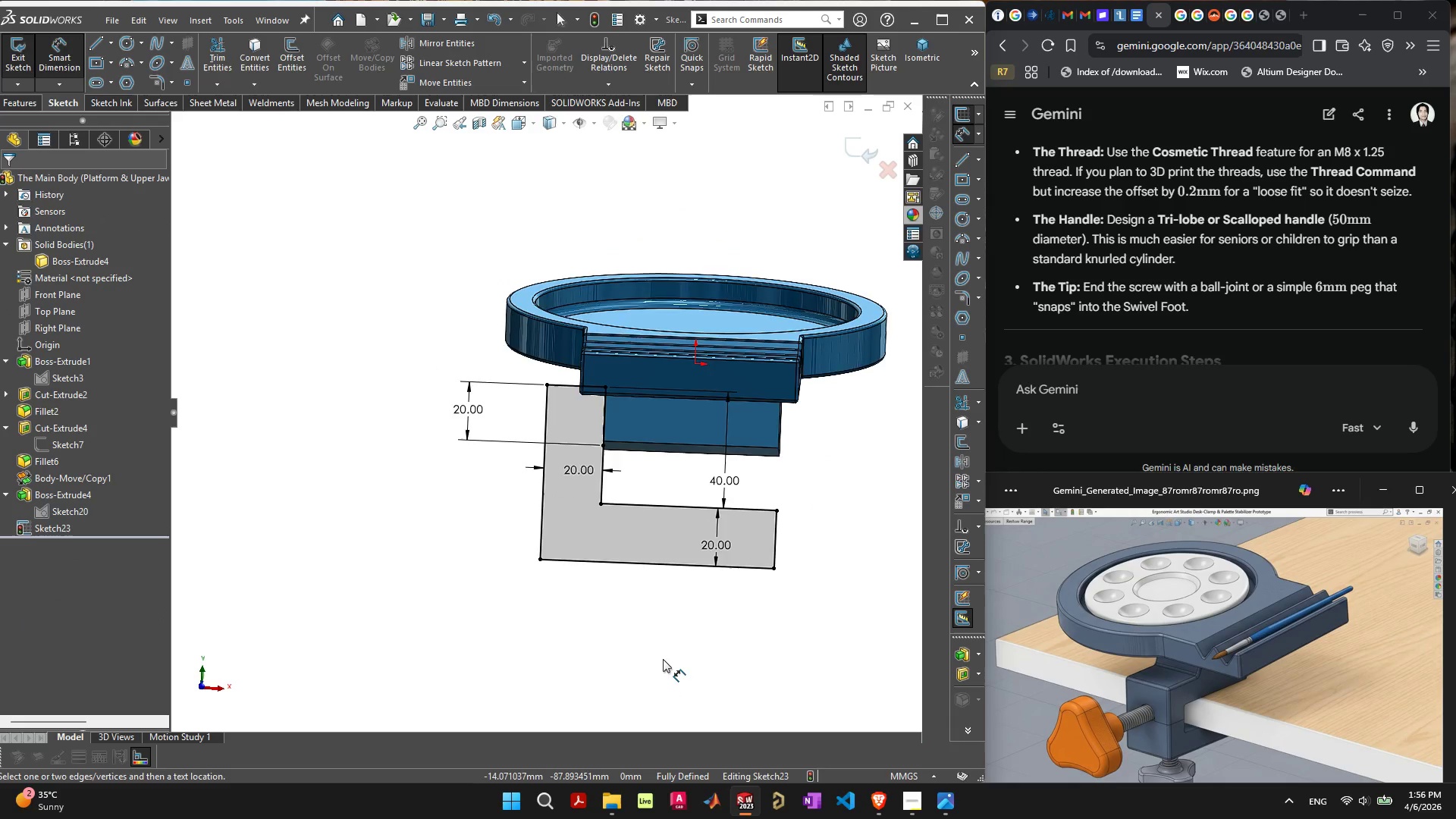 
scroll: coordinate [663, 659], scroll_direction: down, amount: 4.0
 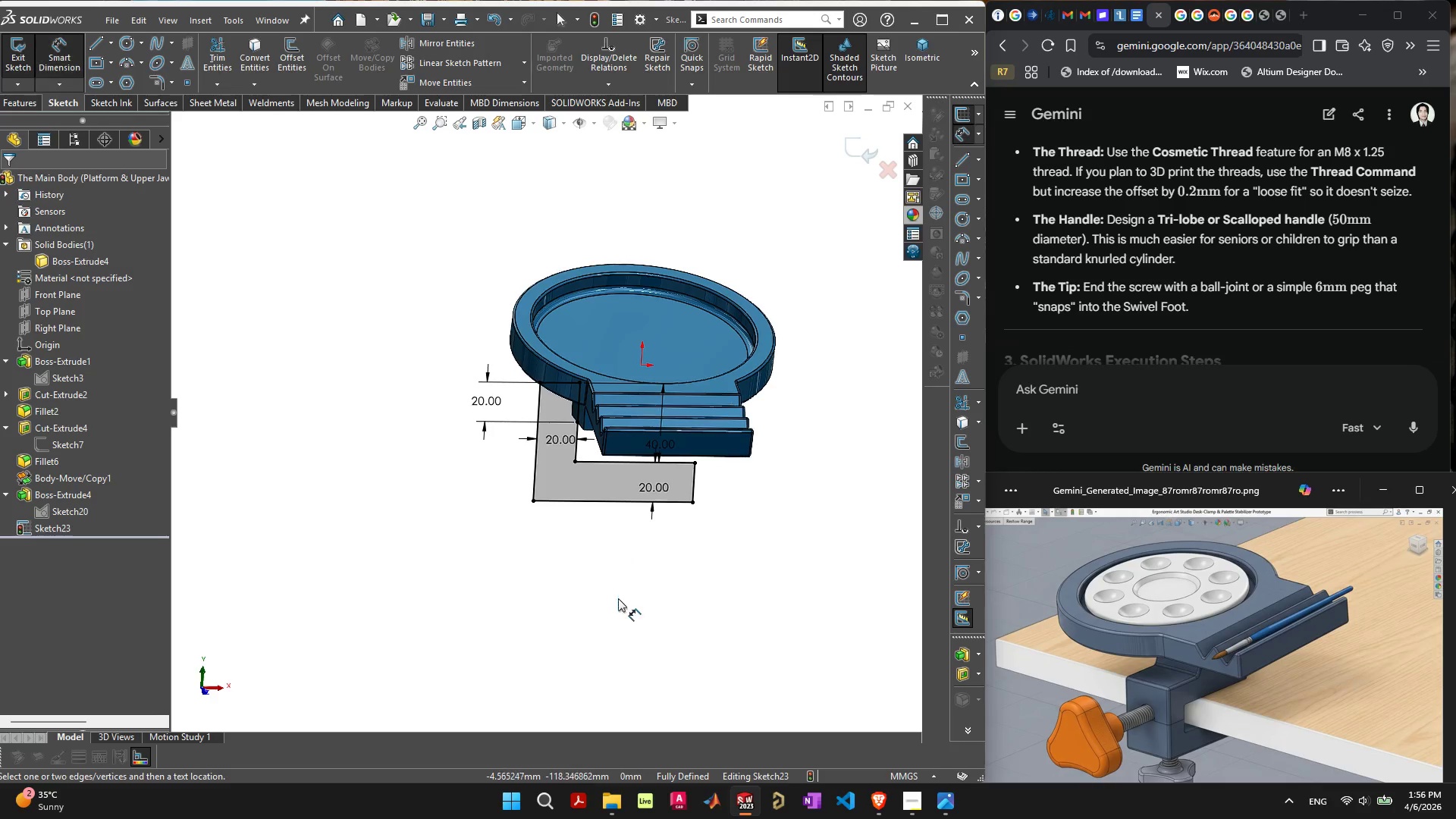 
key(Escape)
 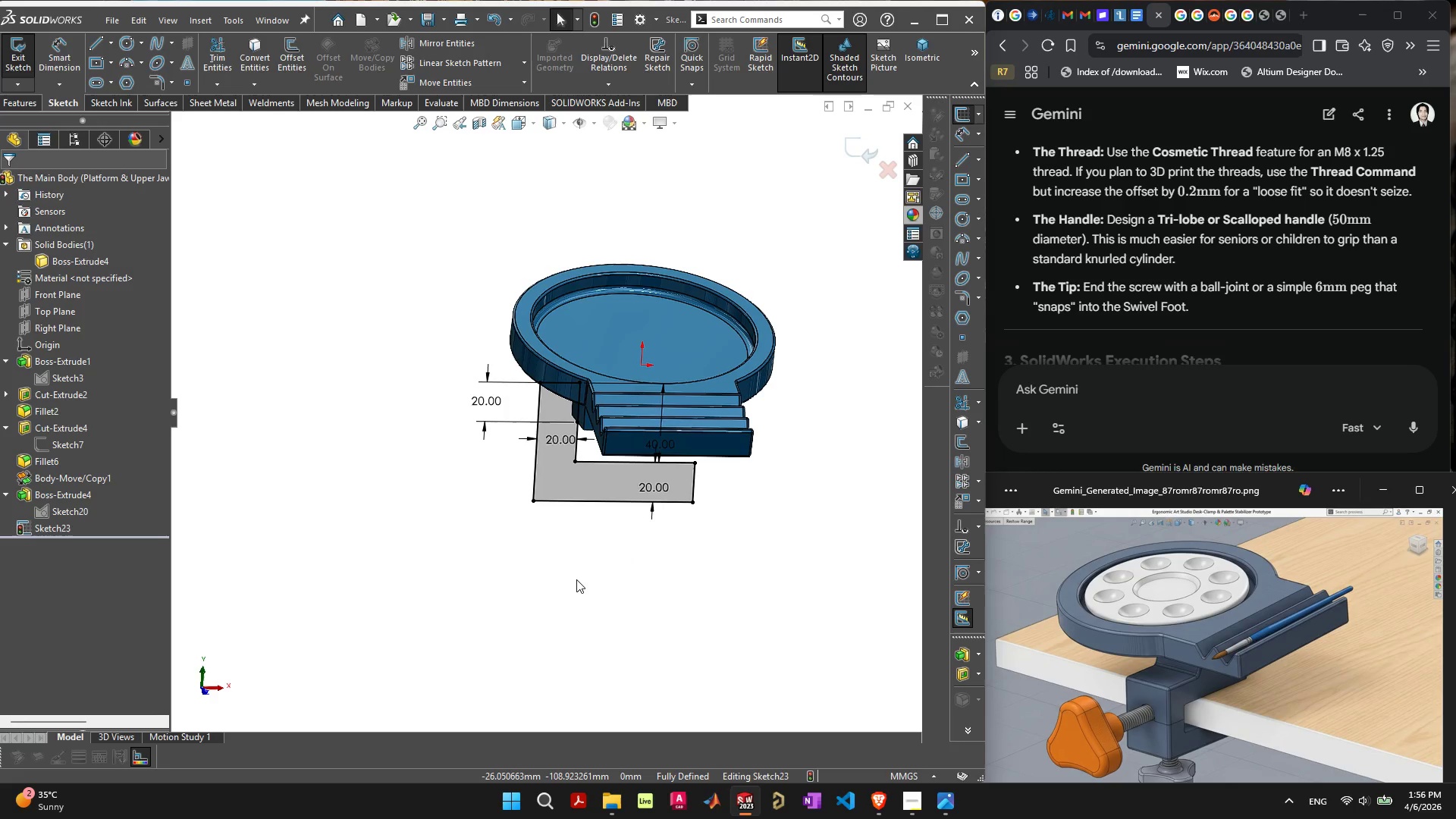 
middle_click([576, 579])
 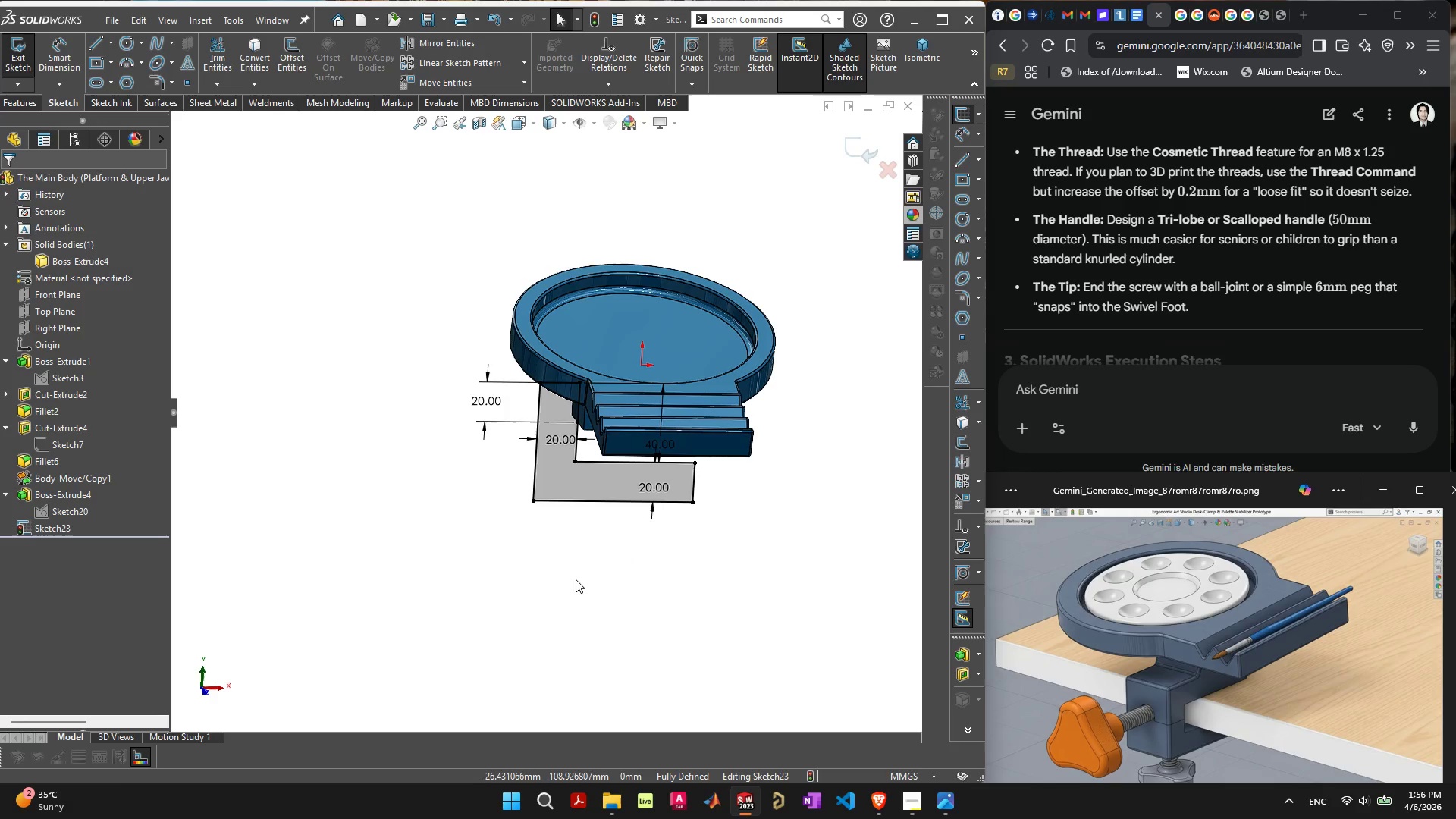 
left_click([576, 579])
 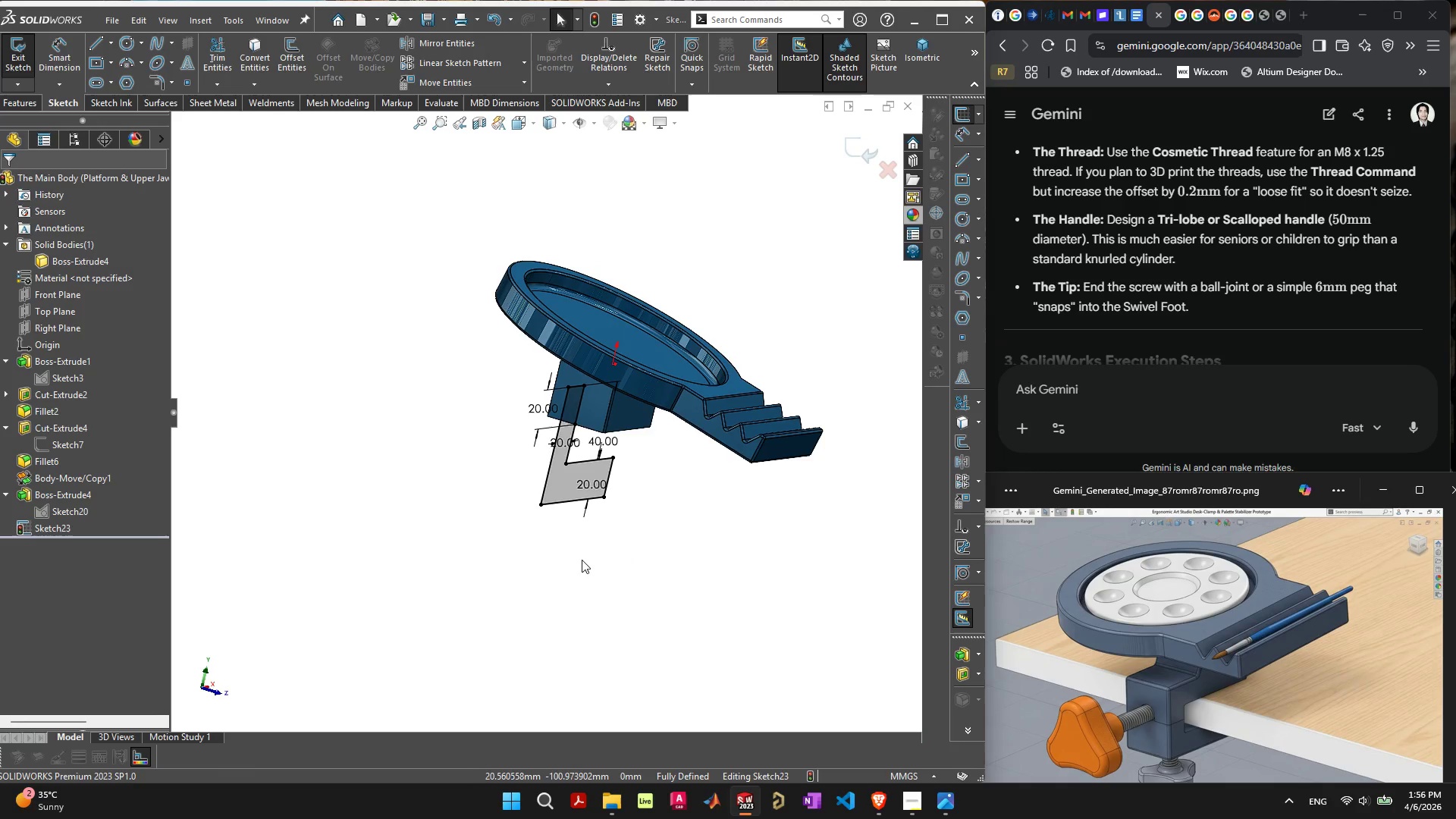 
left_click([554, 474])
 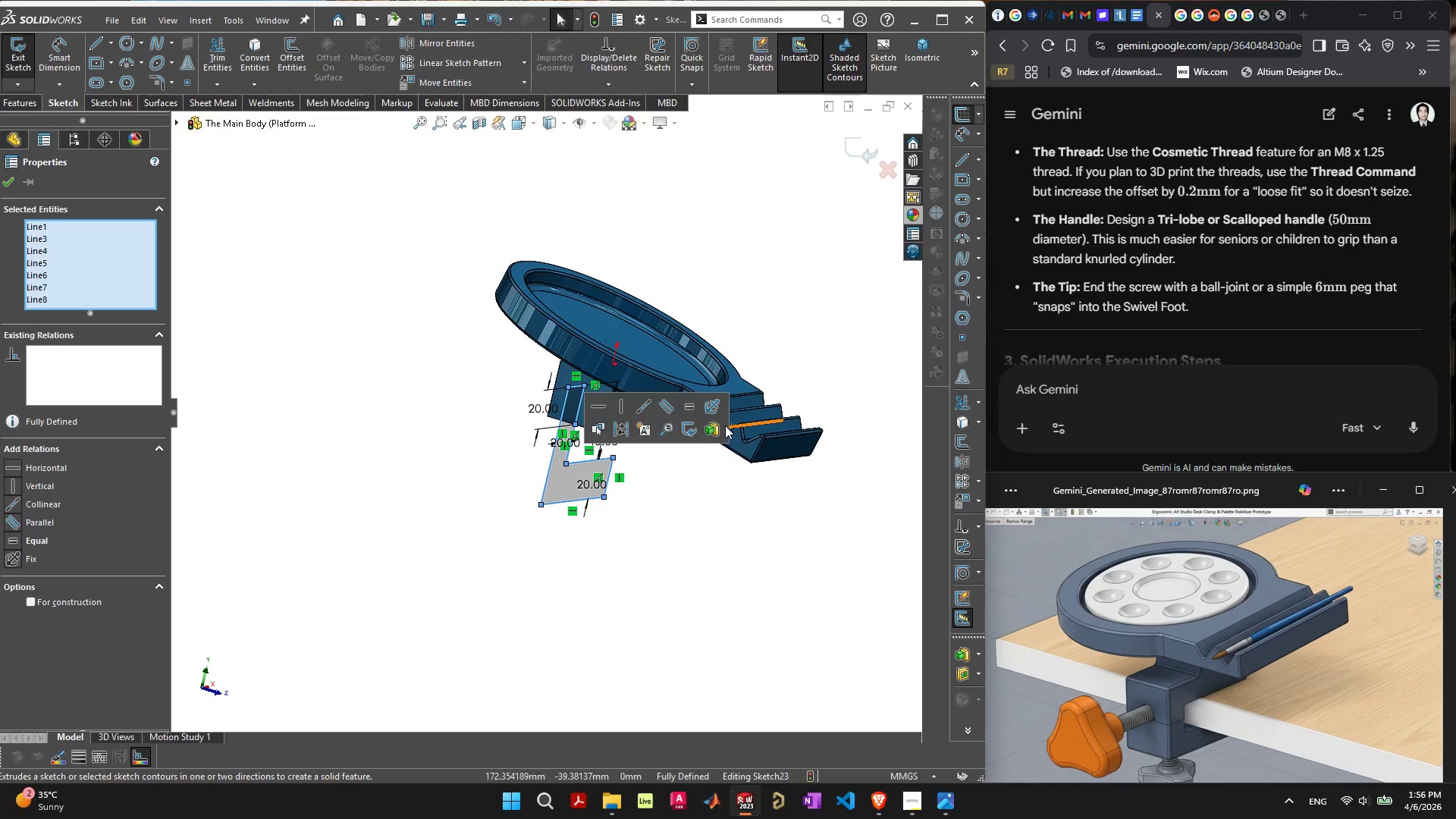 
left_click([717, 428])
 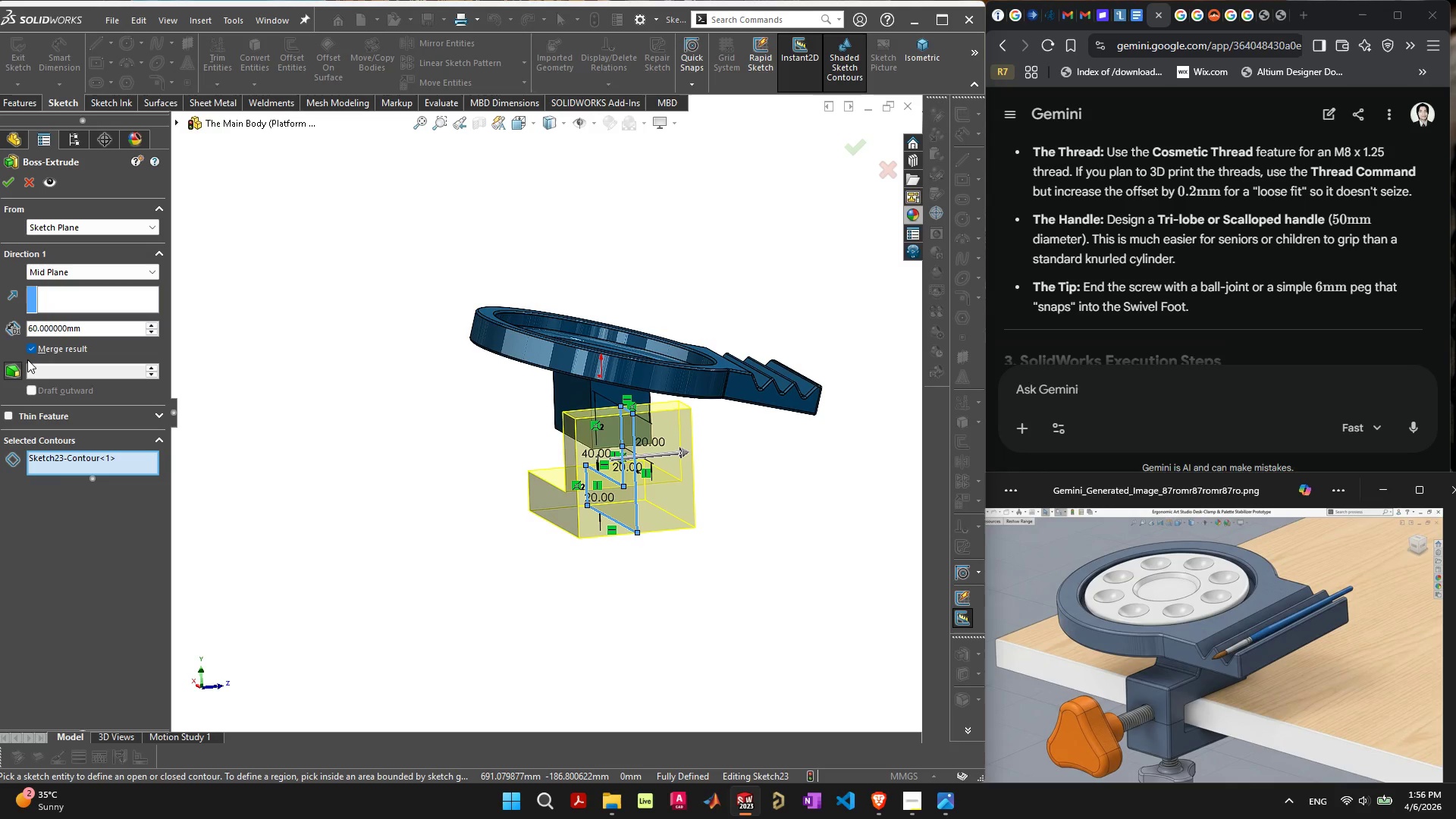 
wait(11.03)
 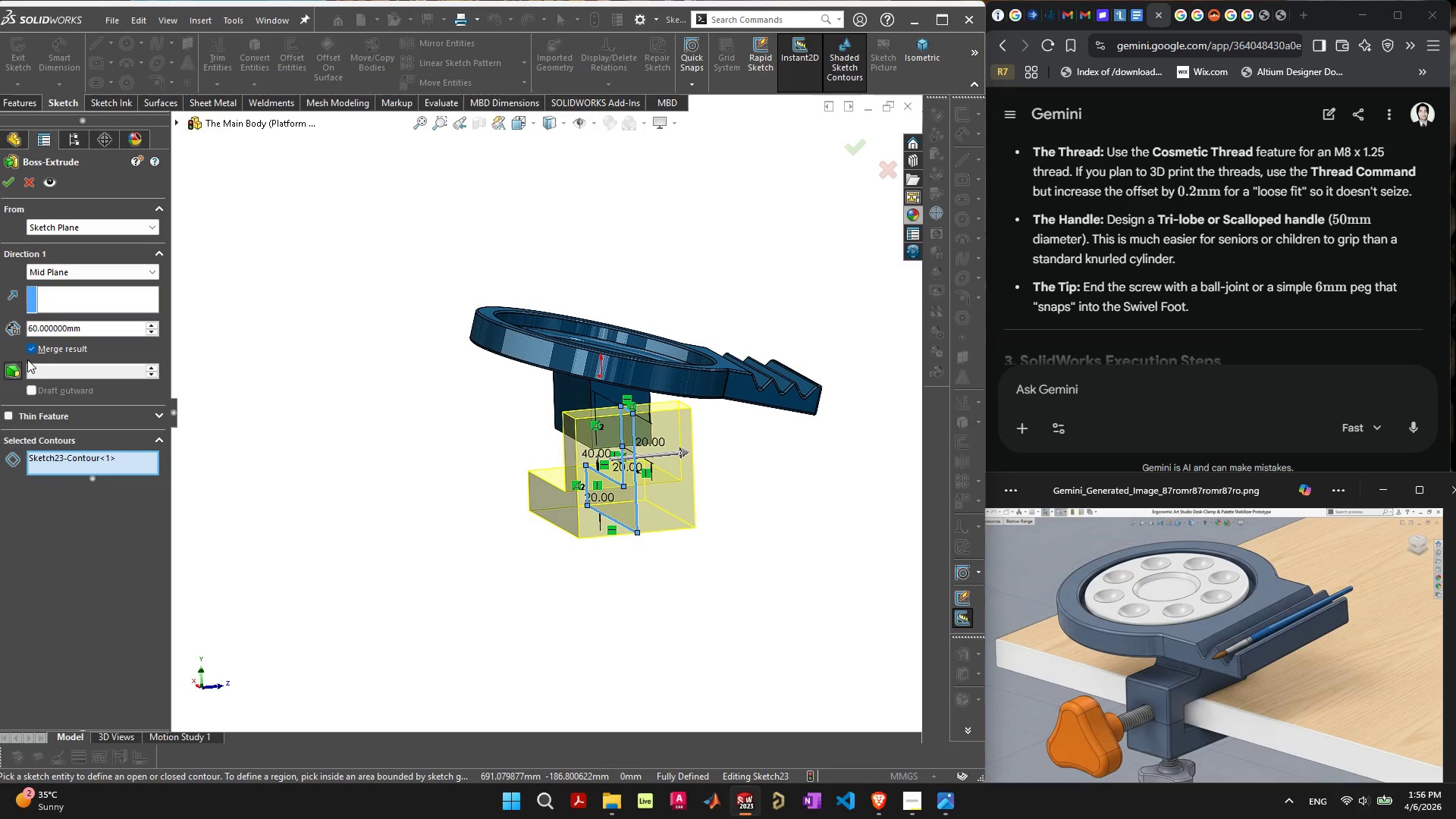 
mouse_move([102, 352])
 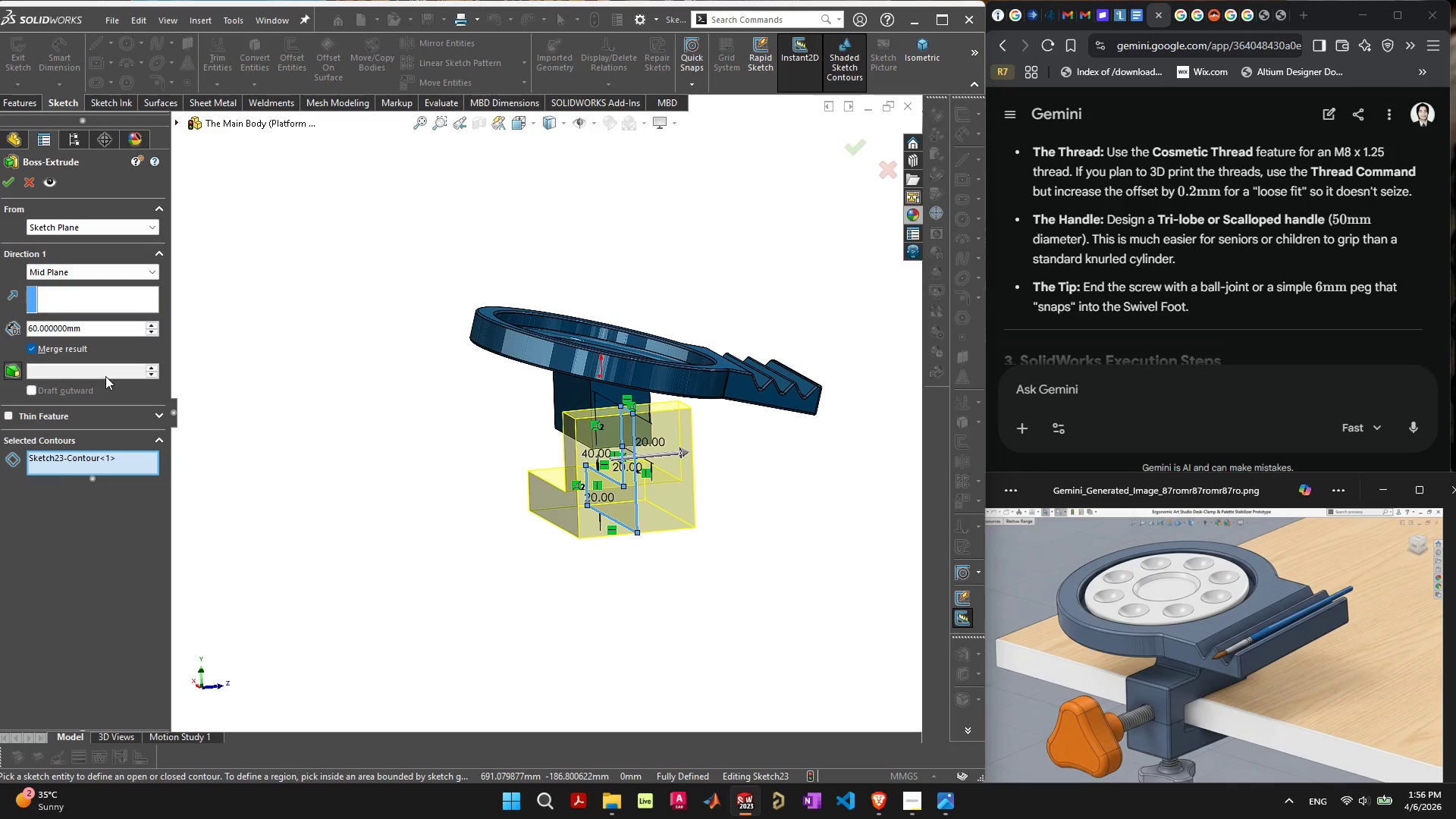 
wait(7.71)
 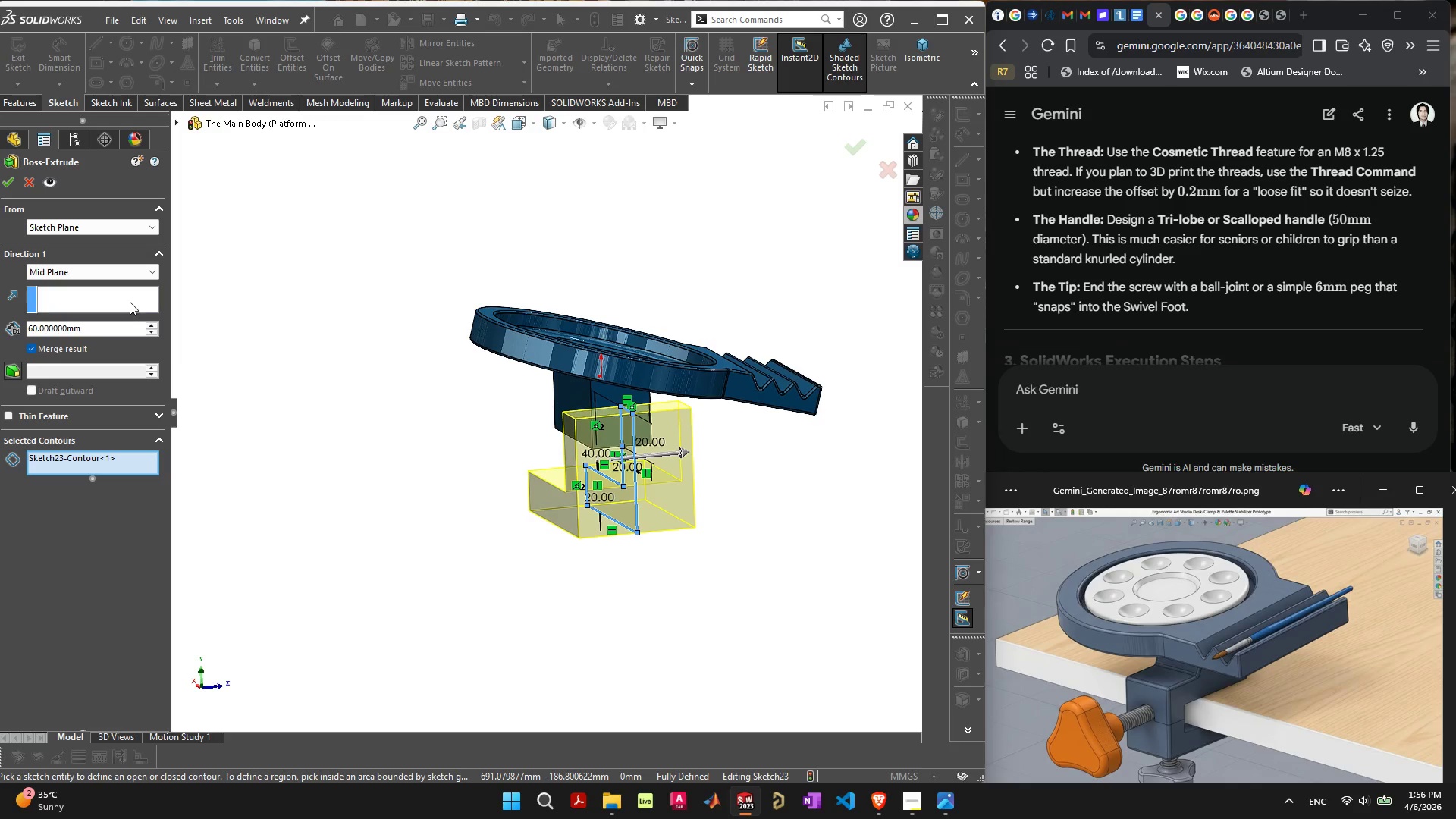 
double_click([72, 349])
 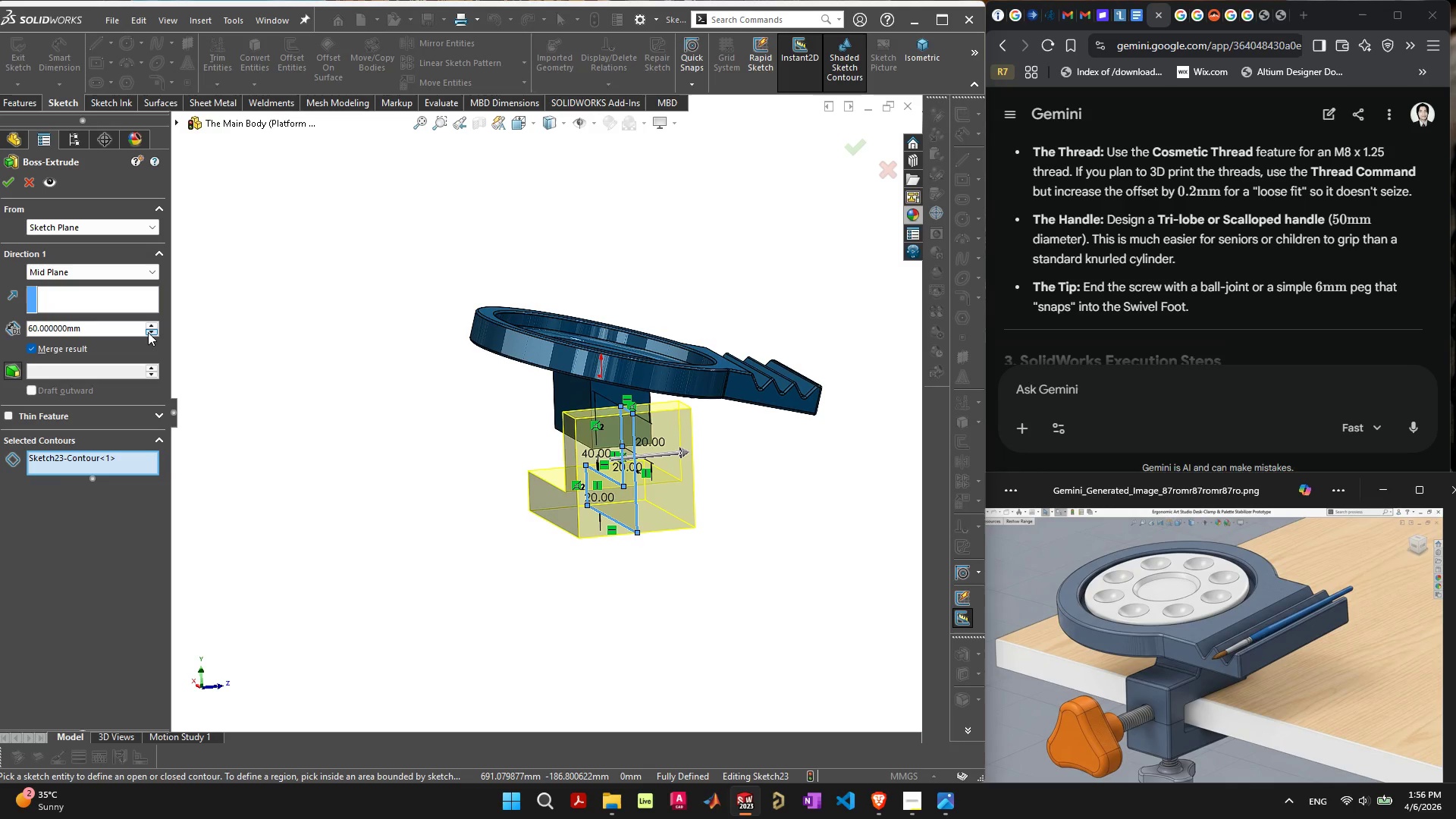 
left_click([147, 332])
 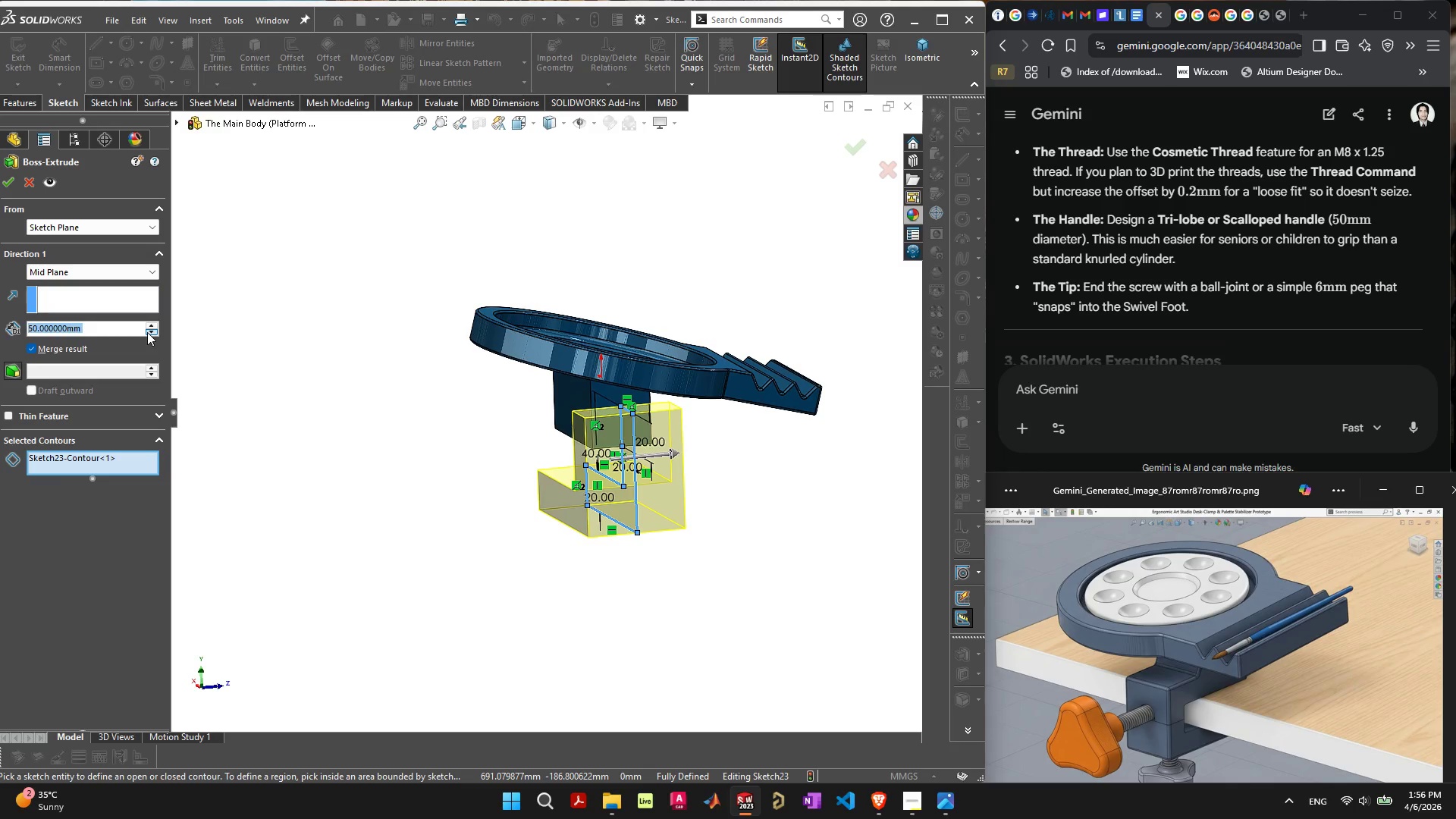 
left_click([147, 332])
 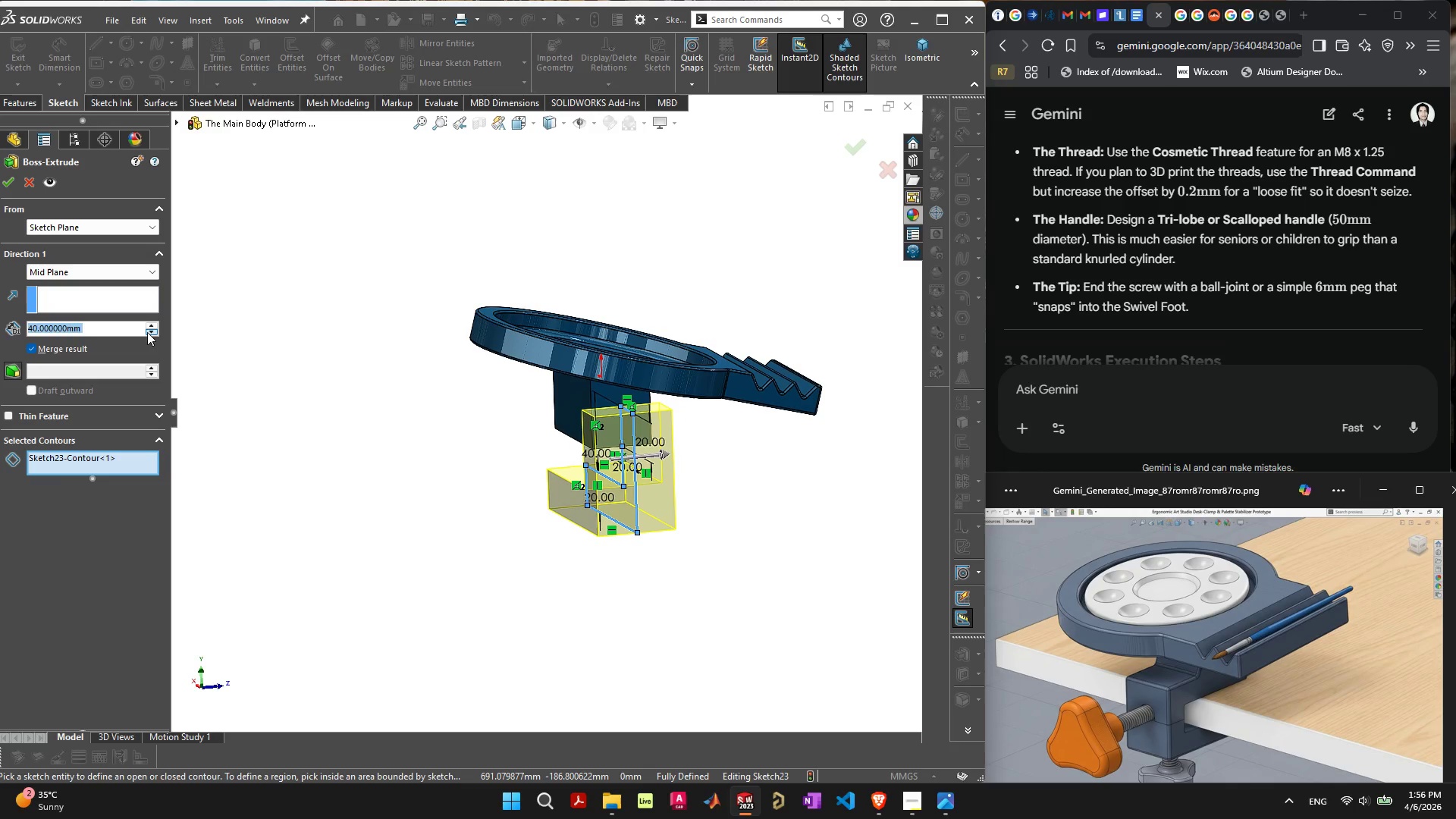 
left_click([147, 332])
 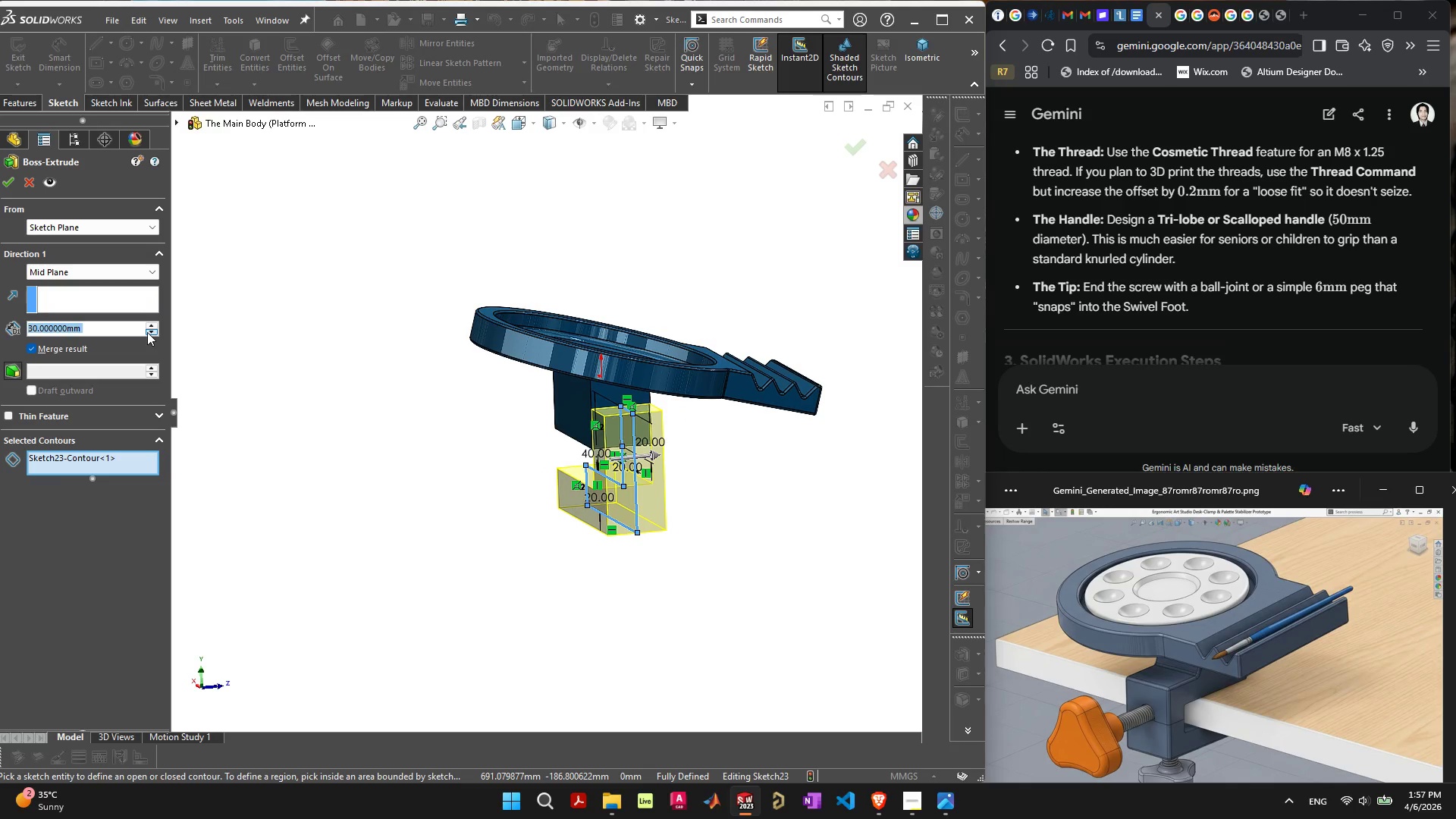 
left_click([147, 332])
 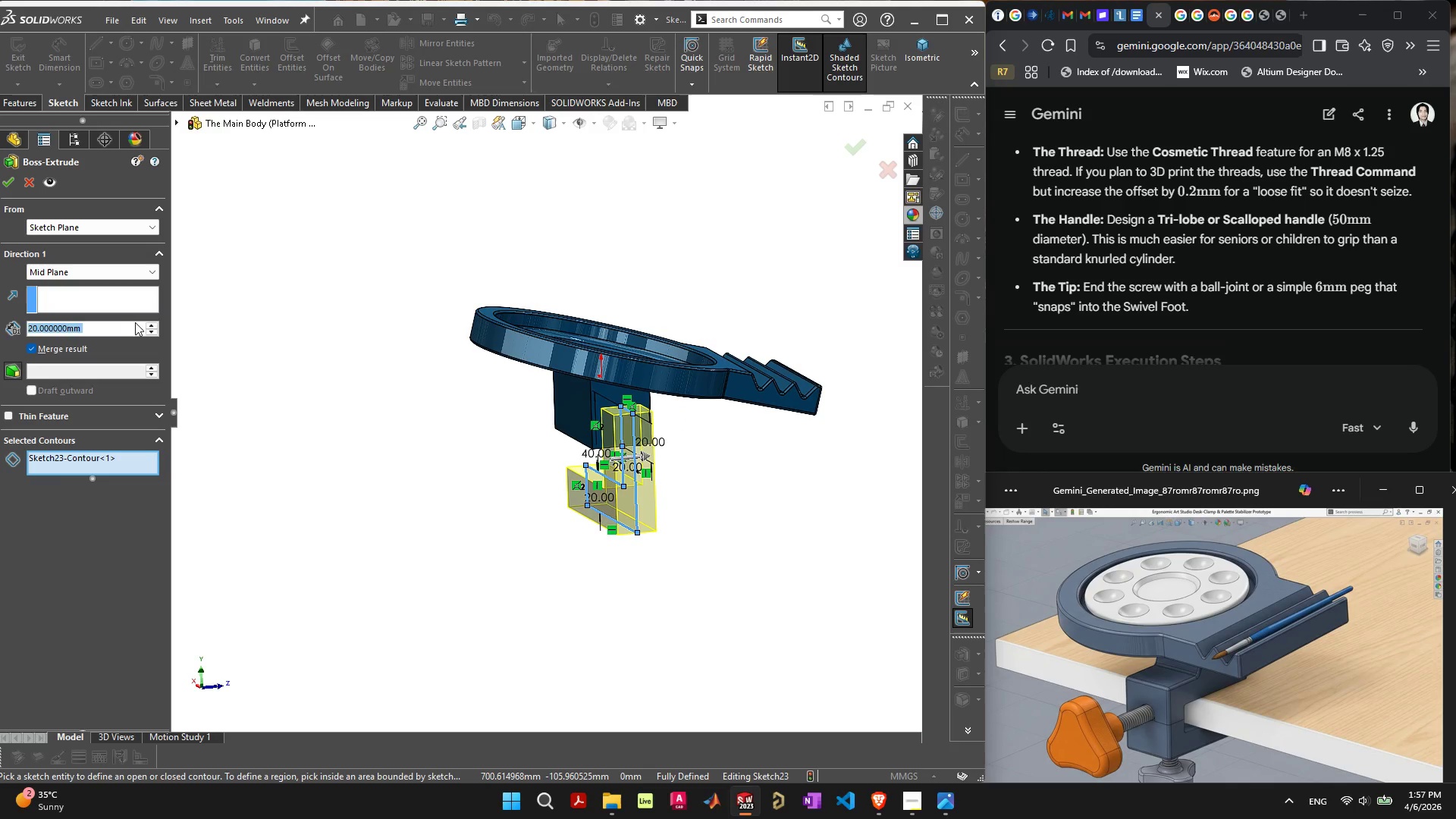 
left_click([133, 300])
 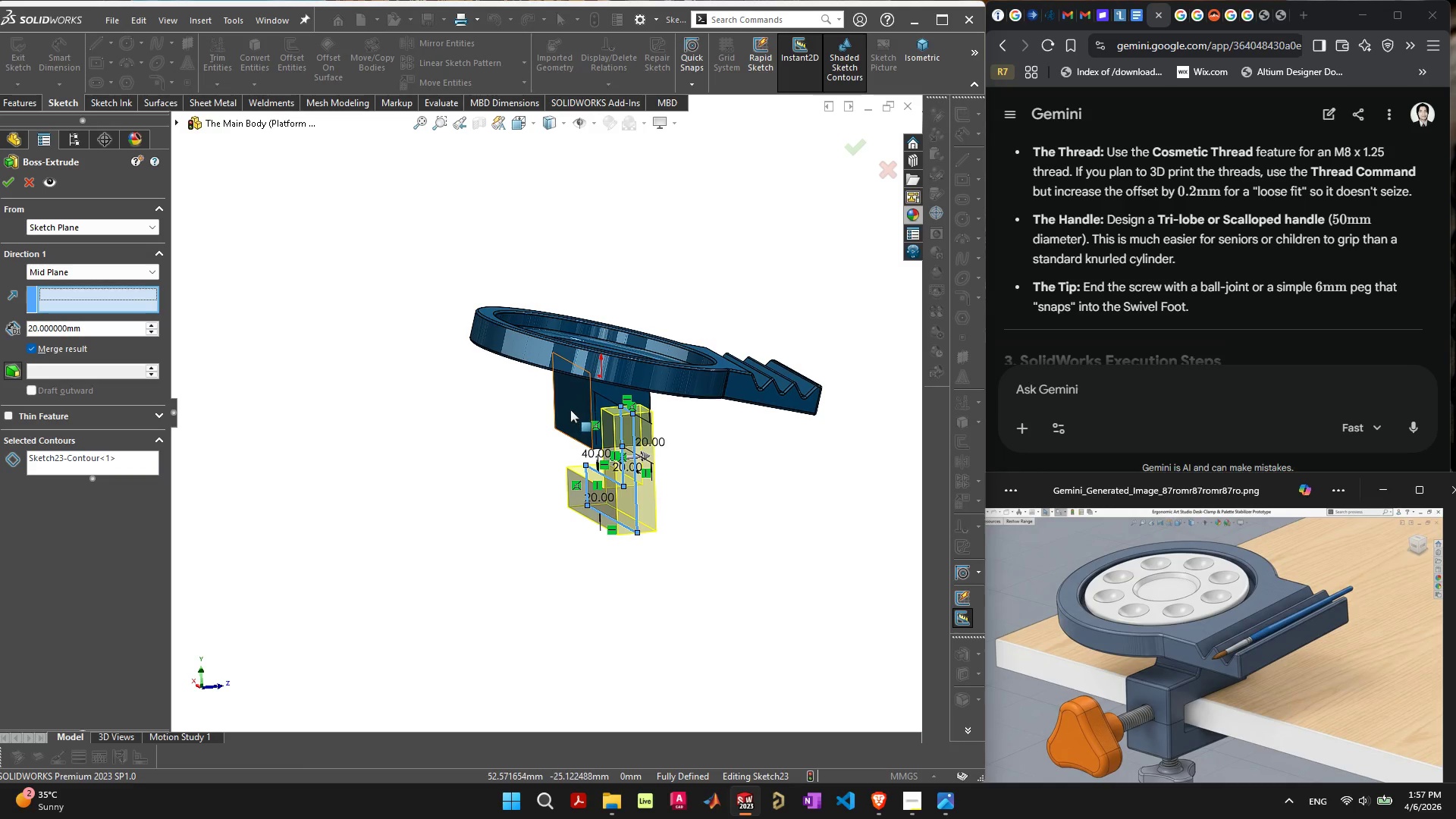 
left_click([570, 410])
 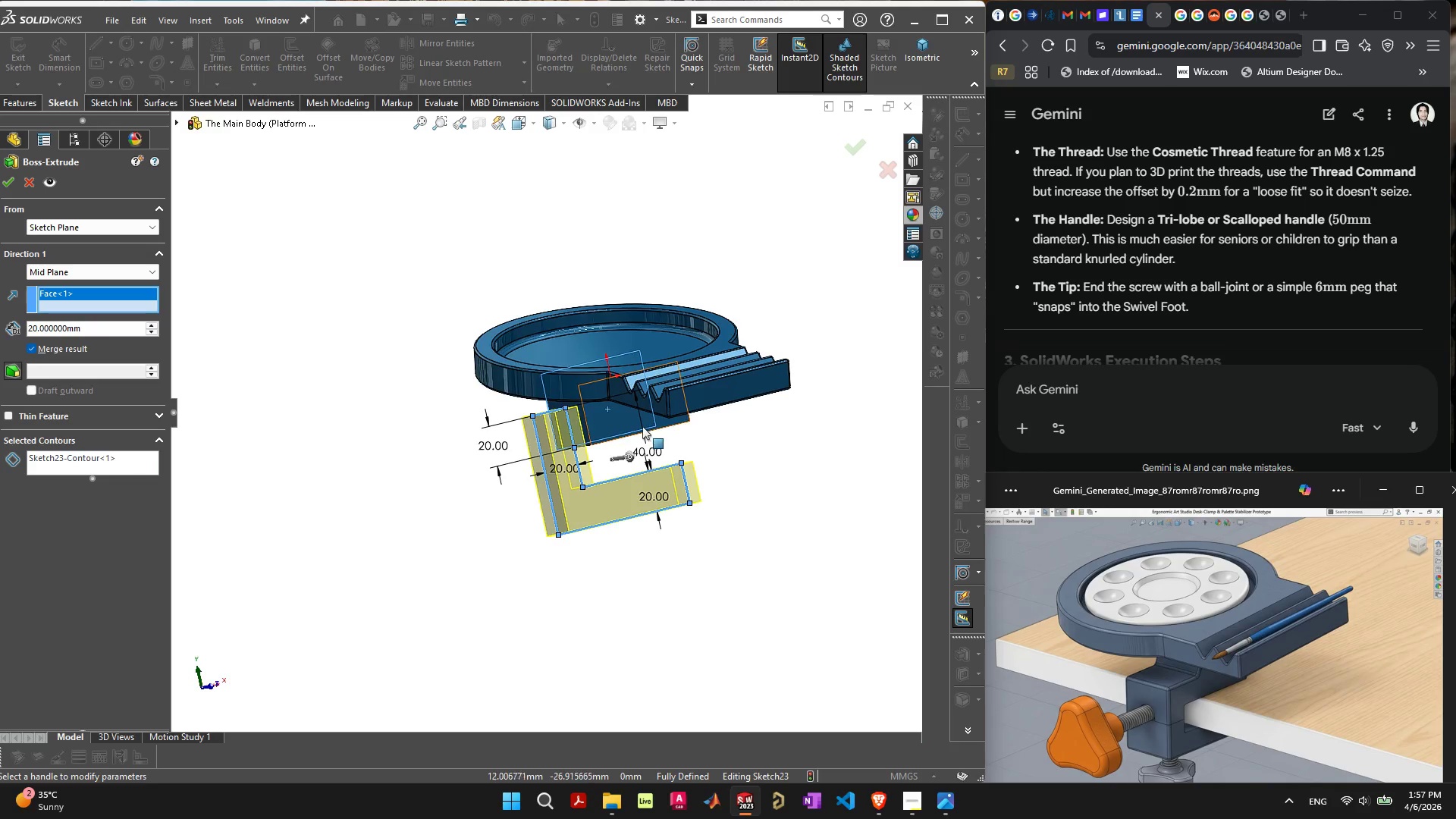 
left_click([681, 420])
 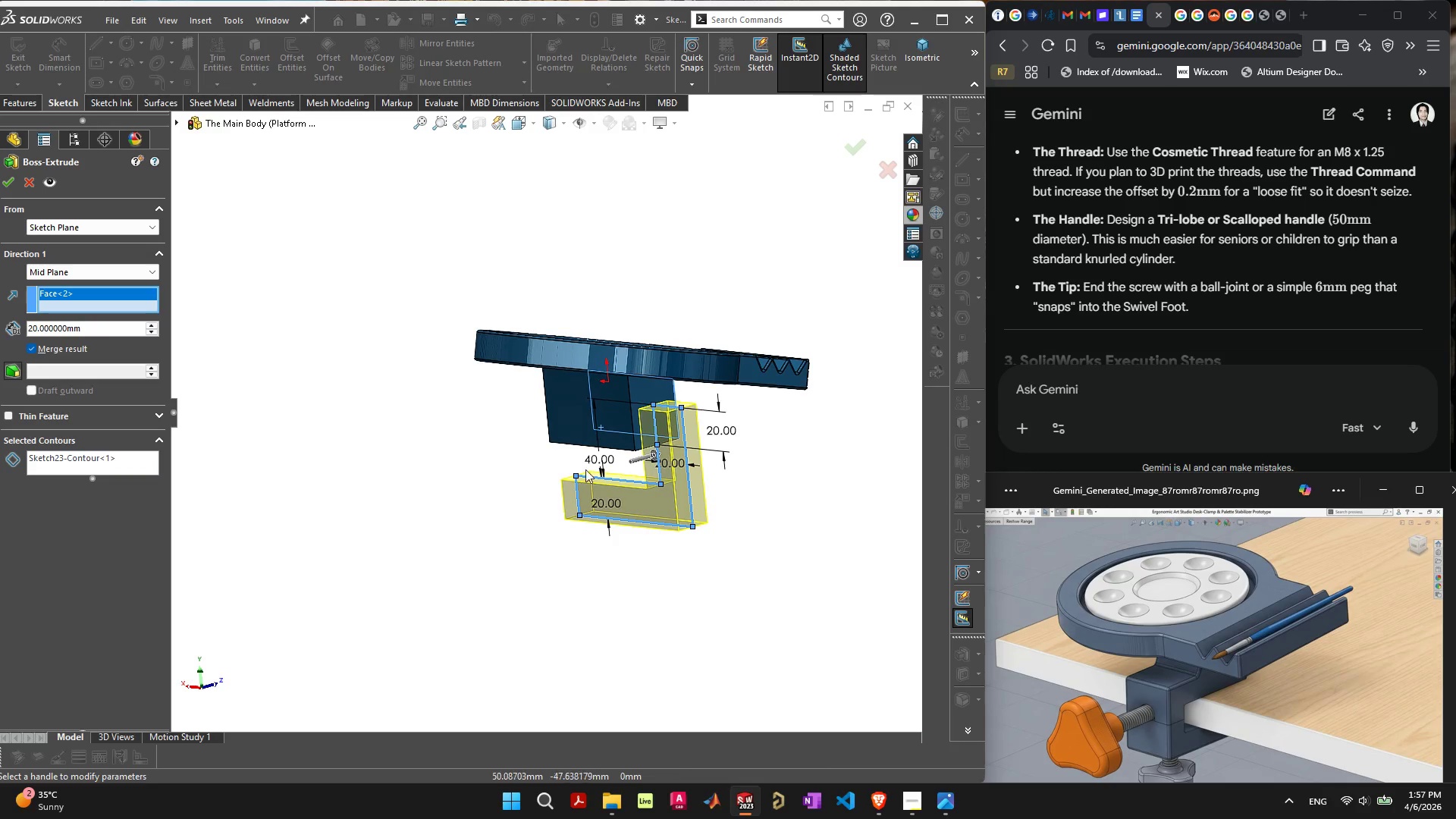 
left_click([118, 271])
 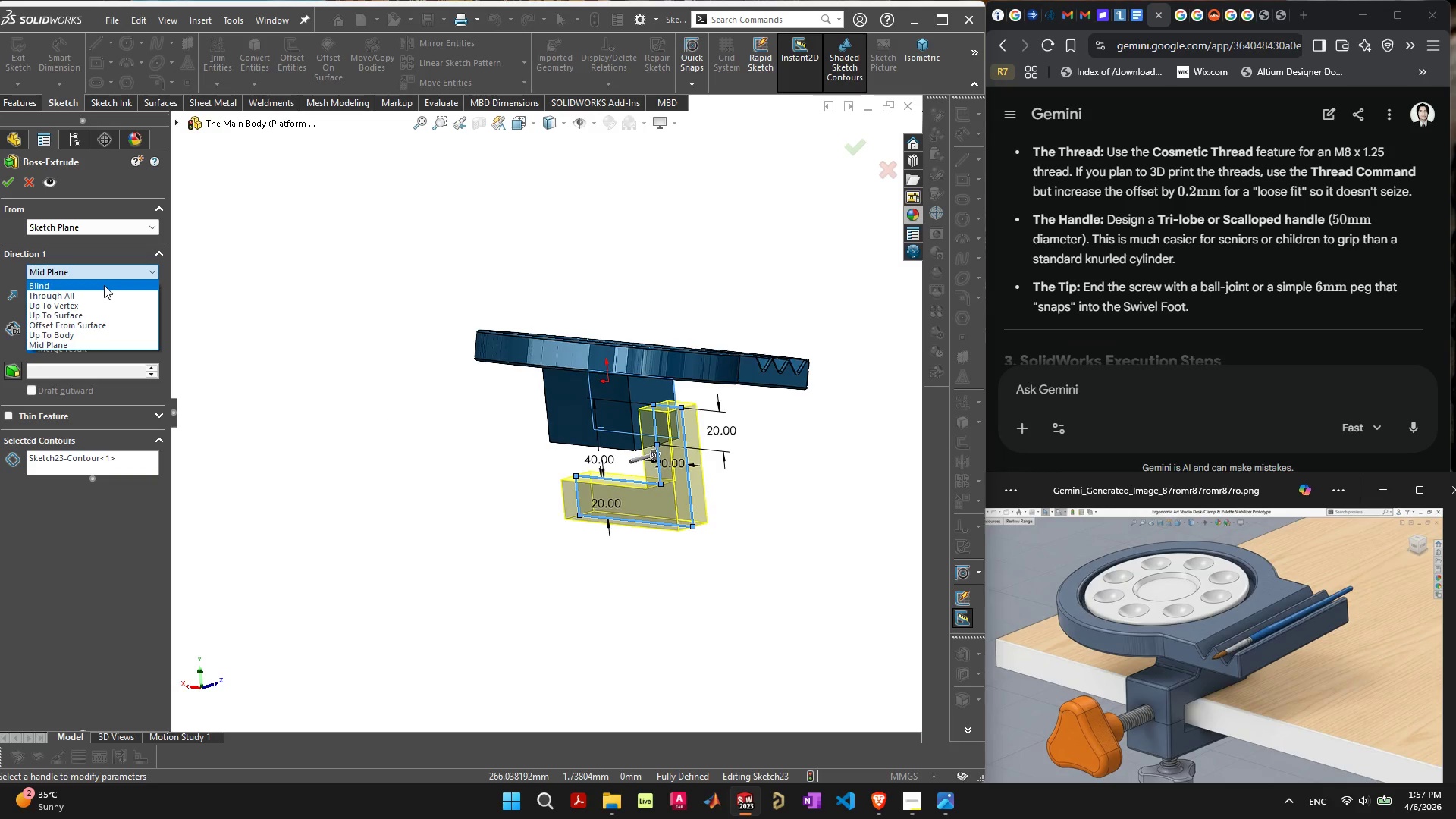 
left_click([104, 285])
 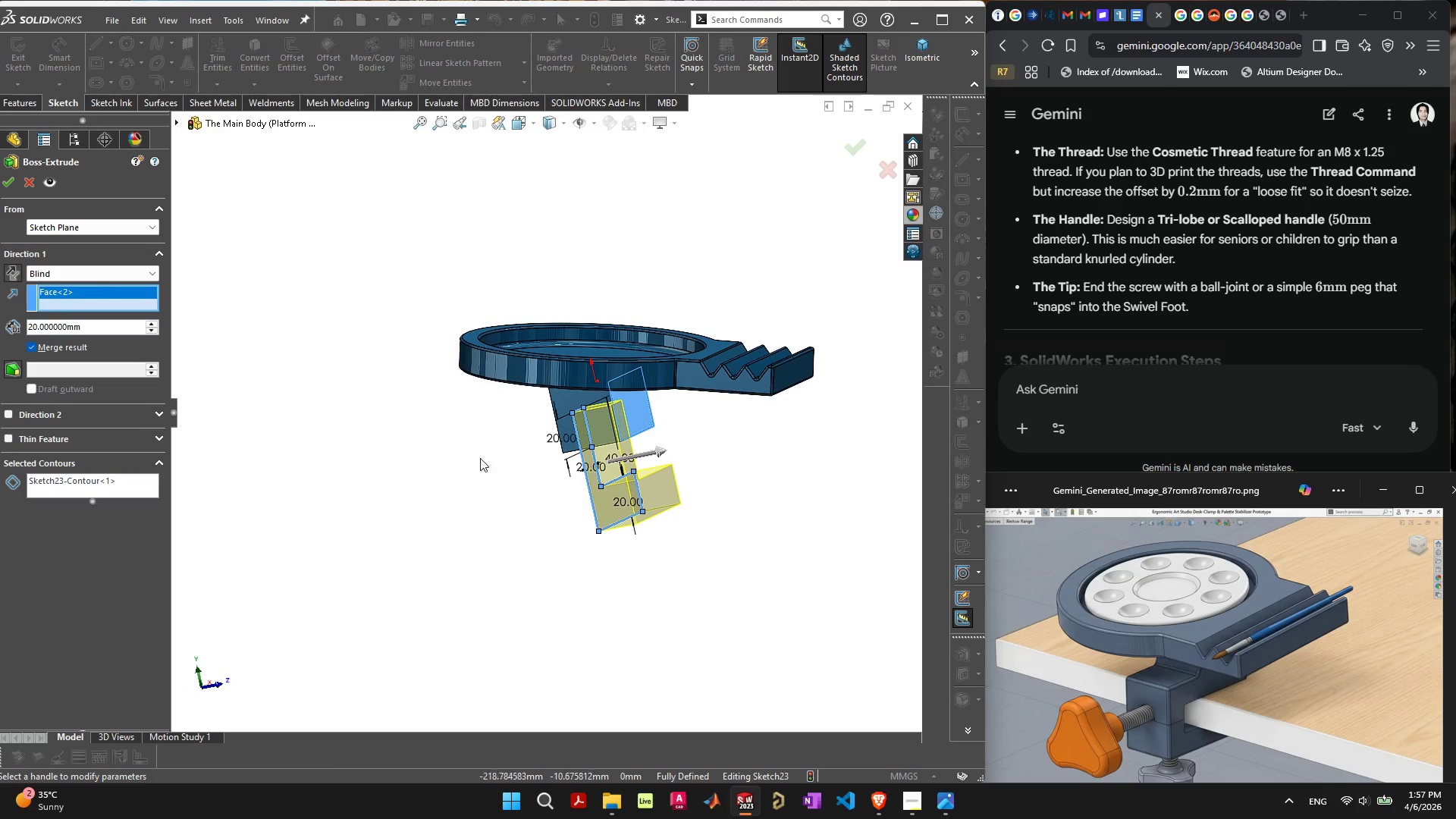 
left_click([47, 268])
 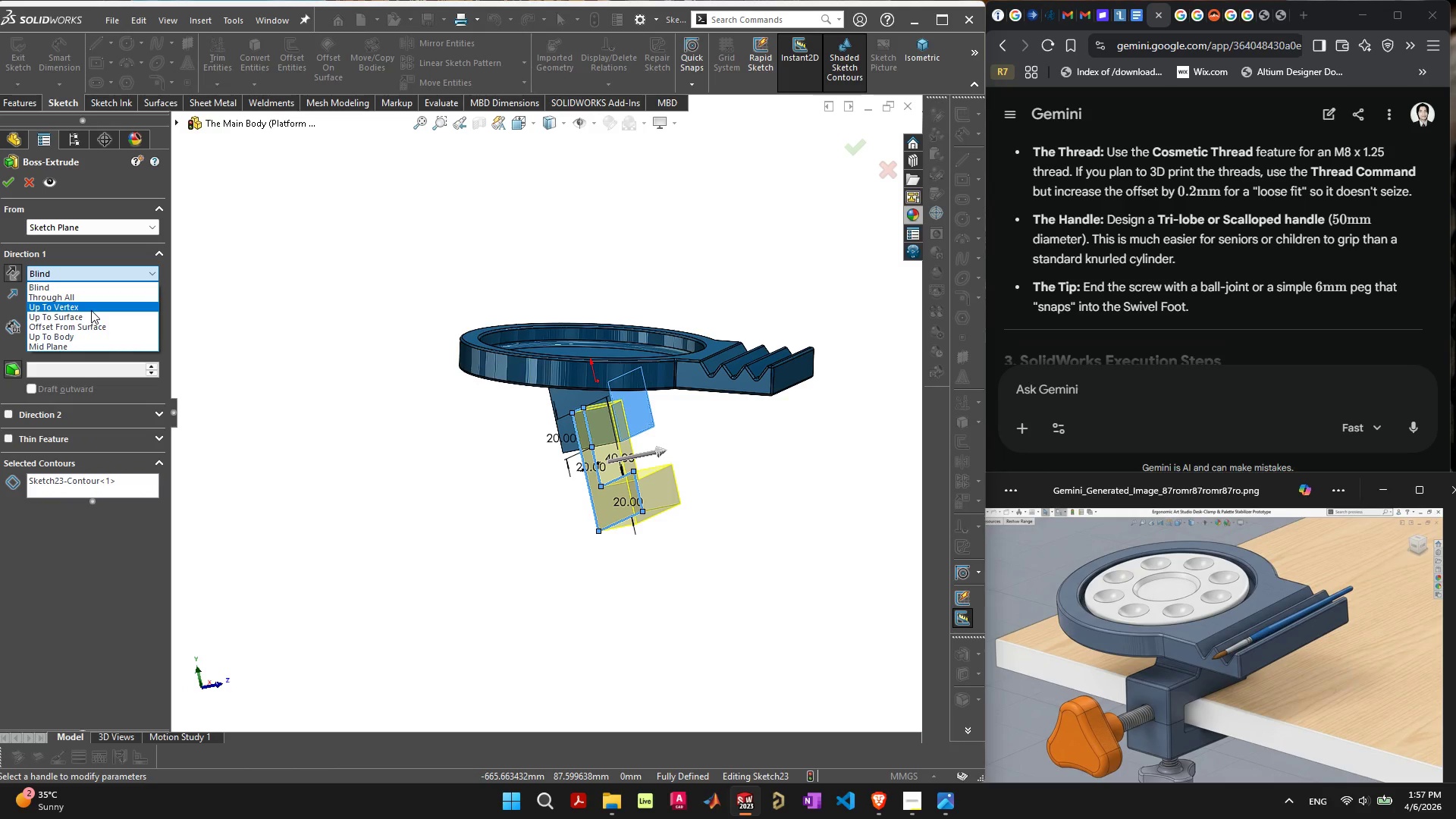 
left_click([92, 315])
 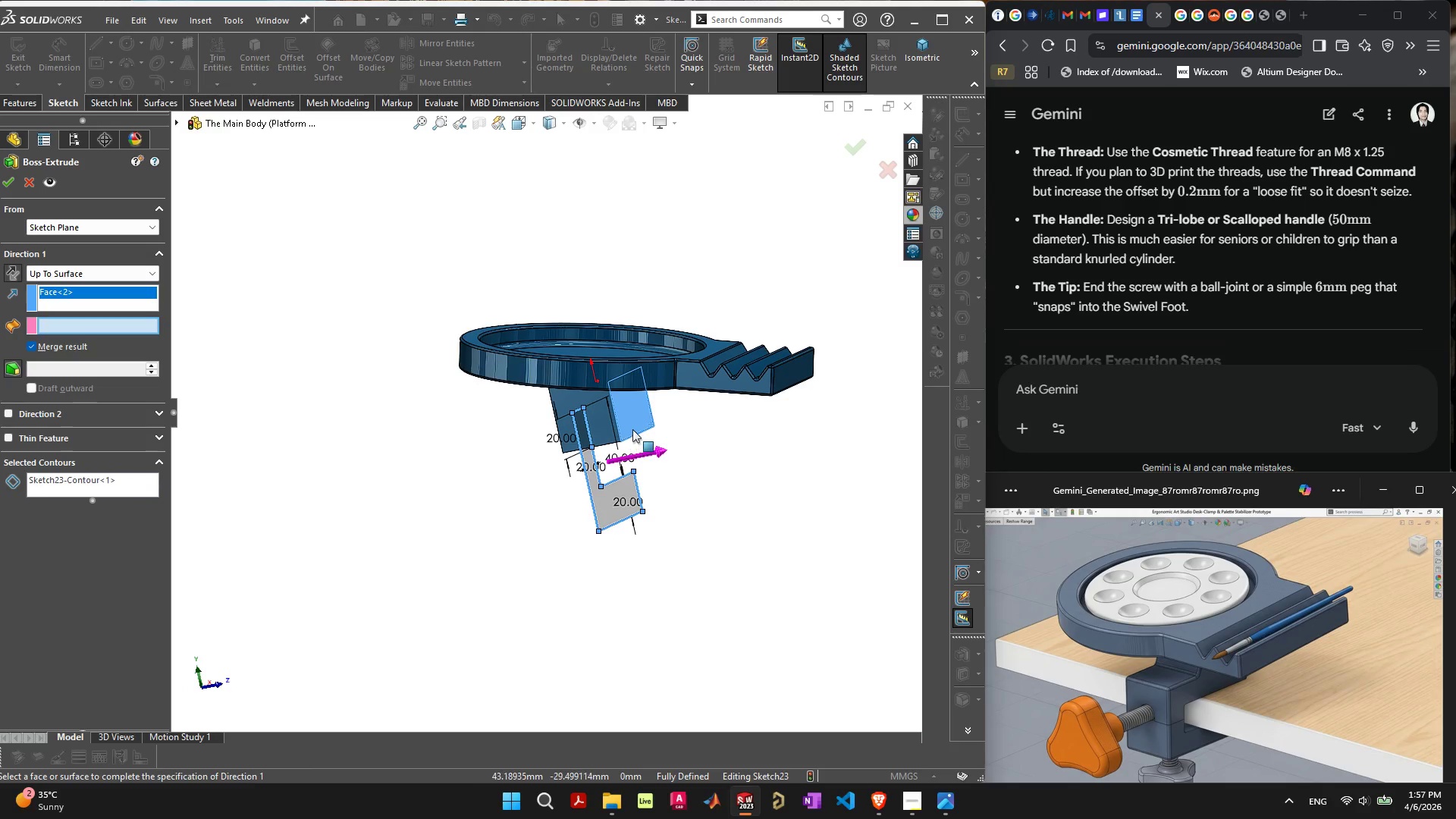 
left_click([635, 419])
 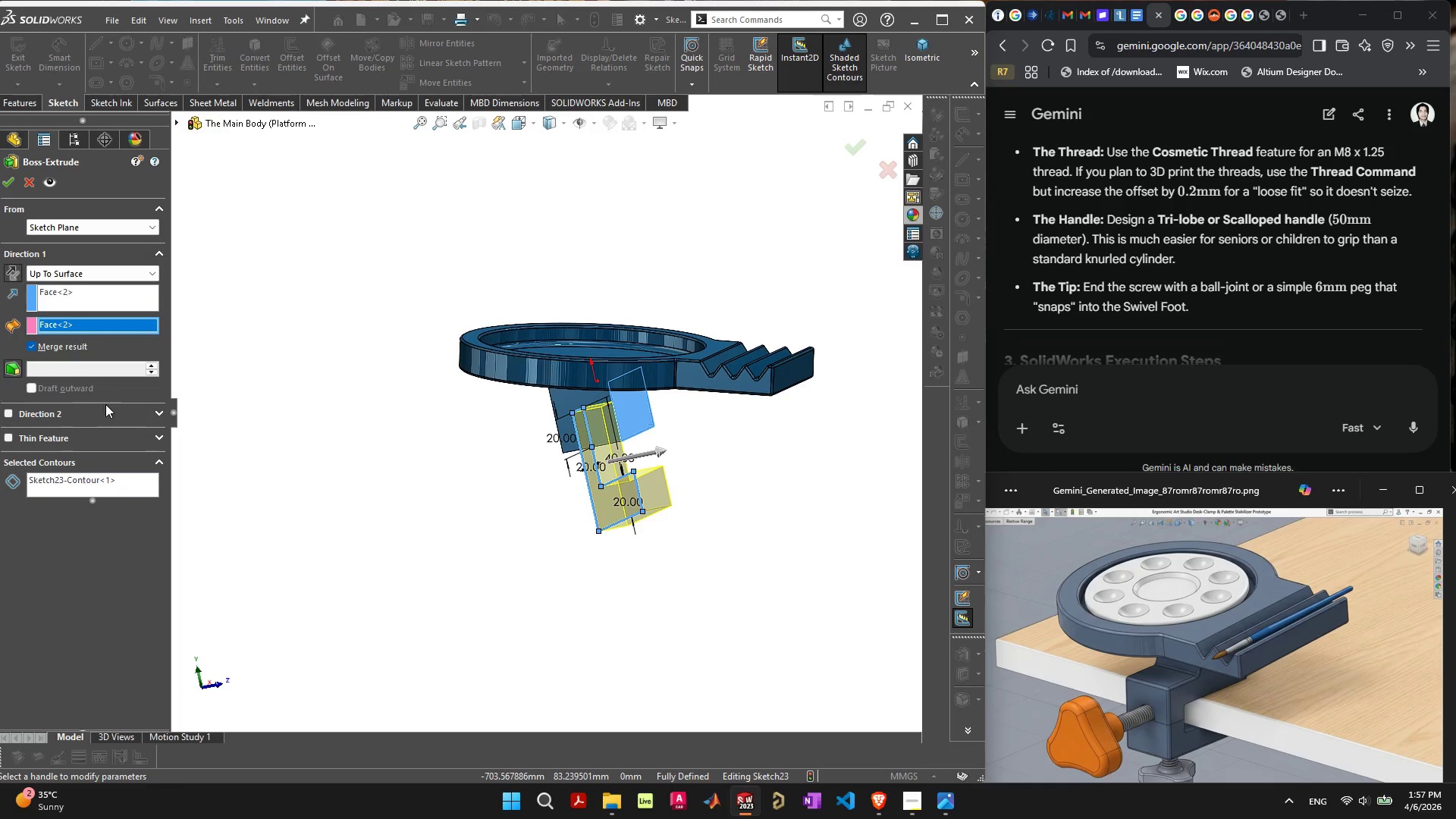 
left_click([7, 413])
 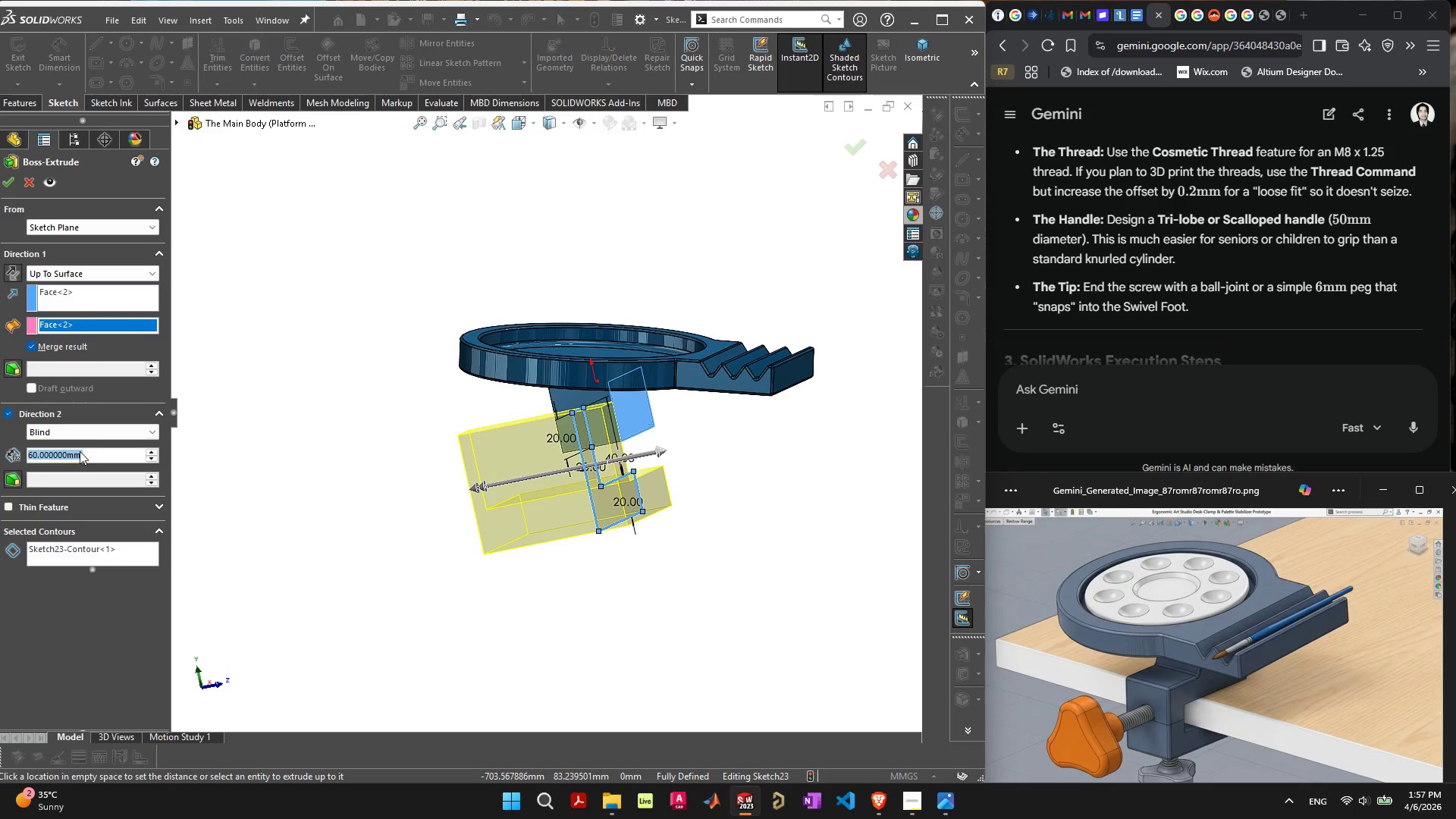 
left_click([94, 430])
 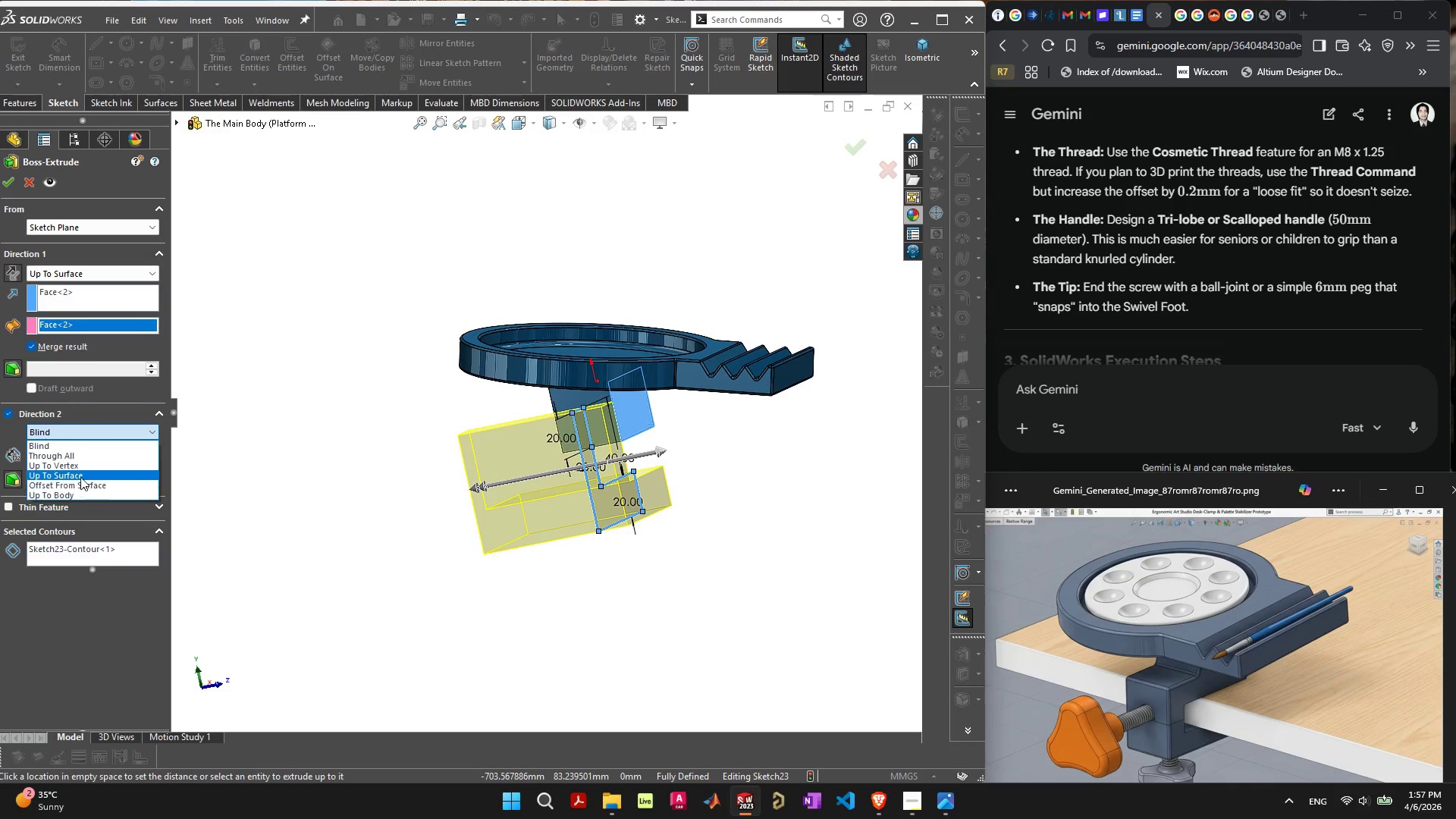 
left_click([80, 475])
 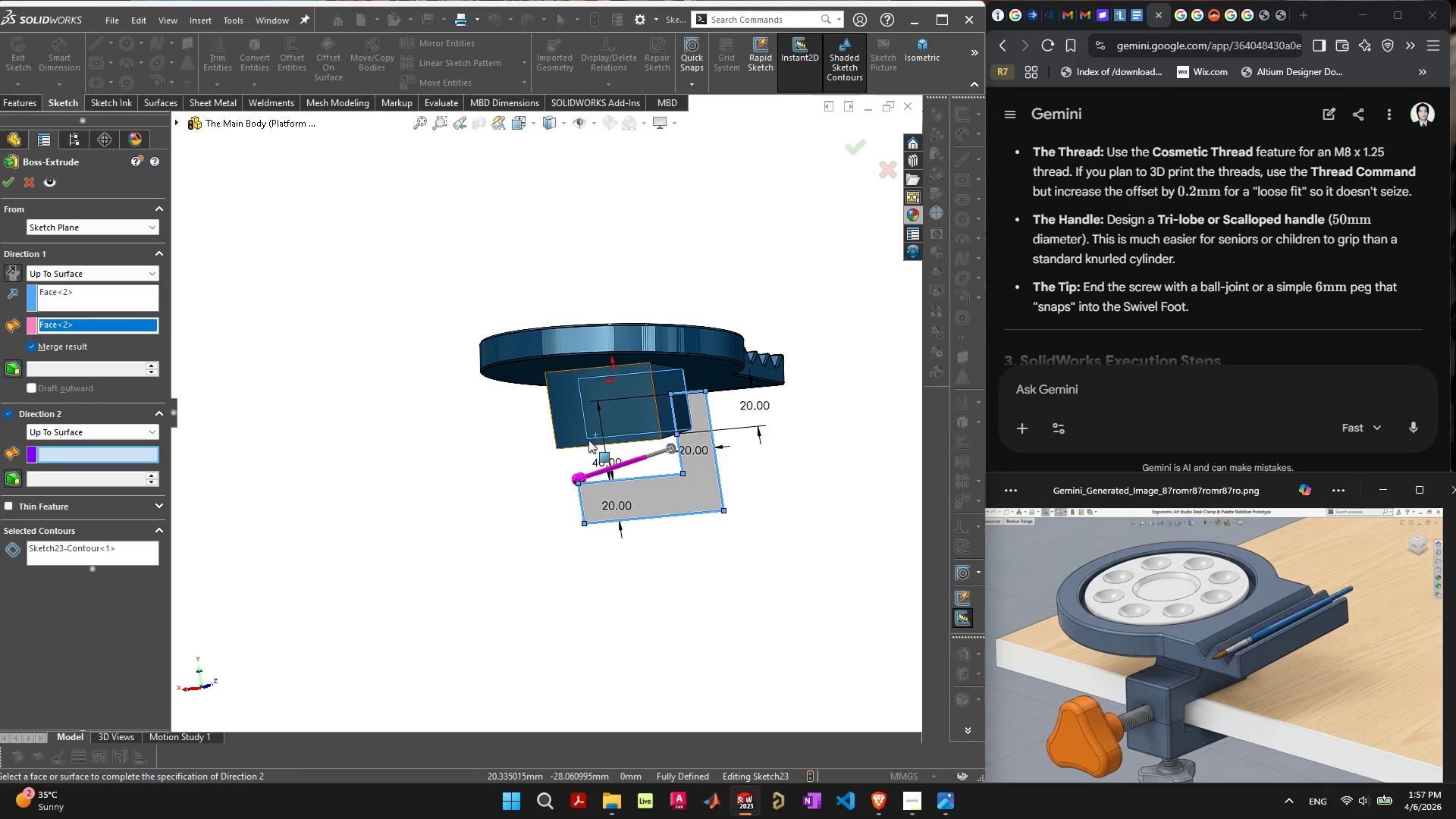 
left_click([561, 422])
 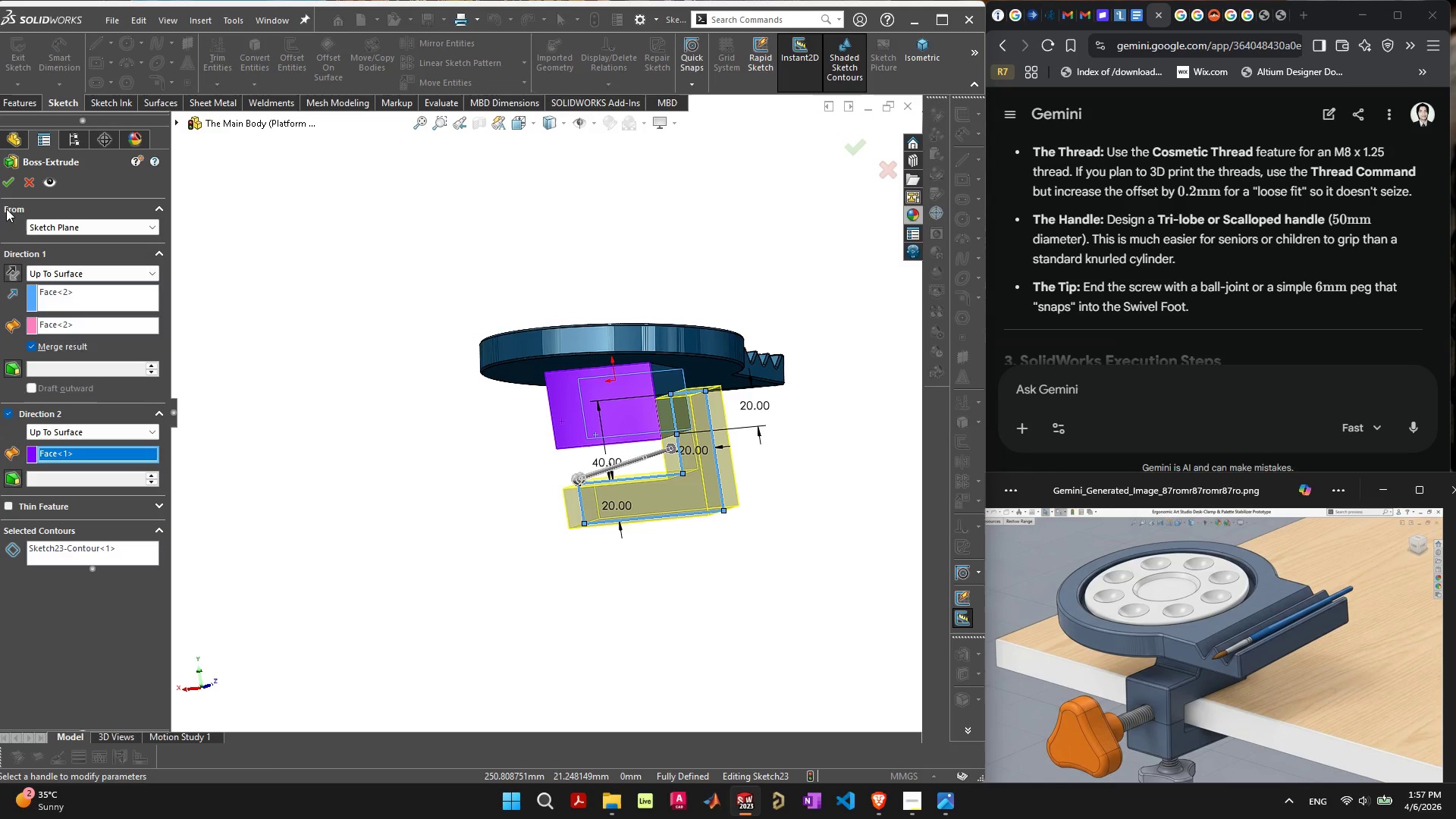 
left_click([7, 182])
 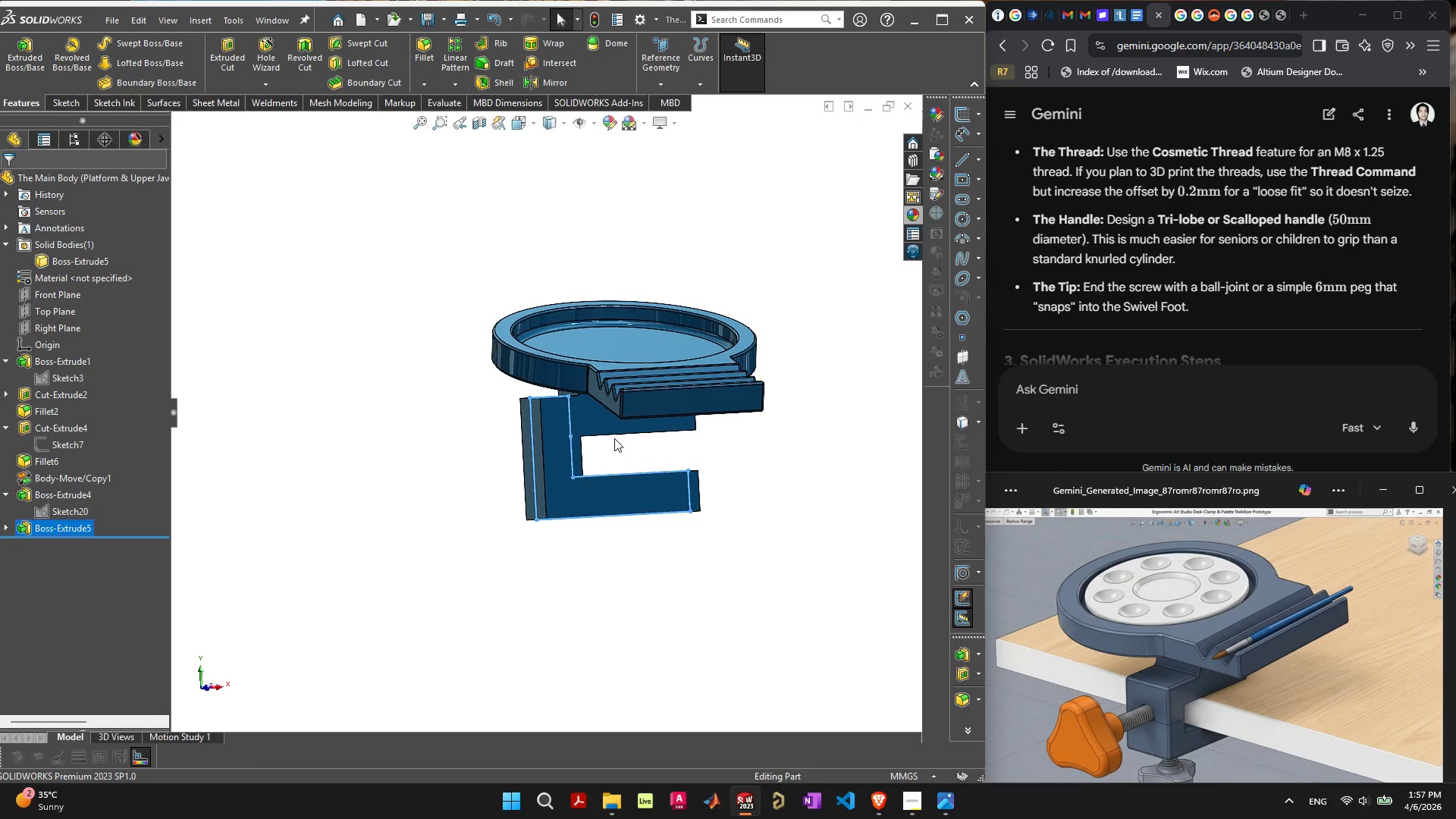 
wait(14.23)
 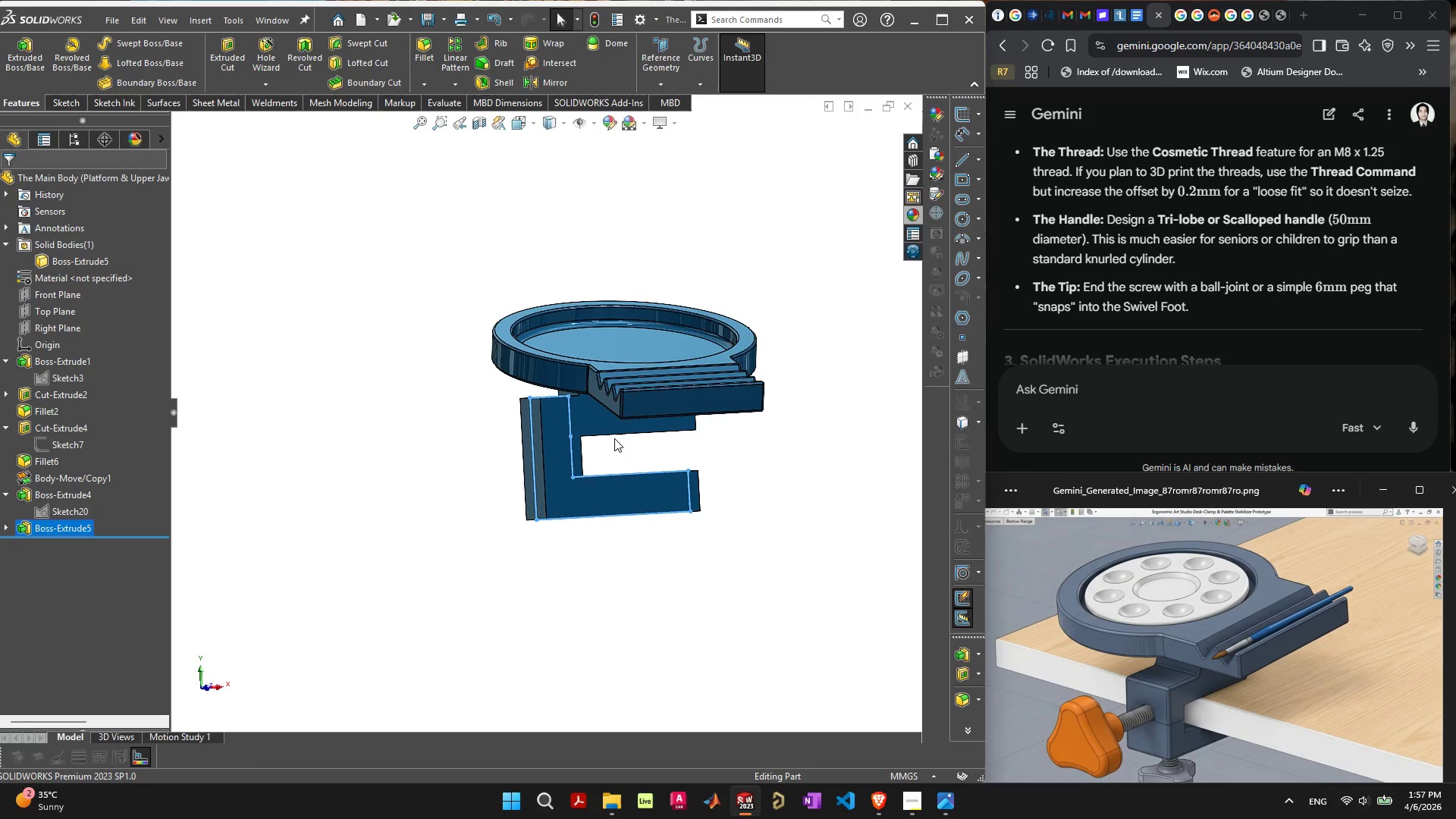 
scroll: coordinate [1199, 265], scroll_direction: up, amount: 5.0
 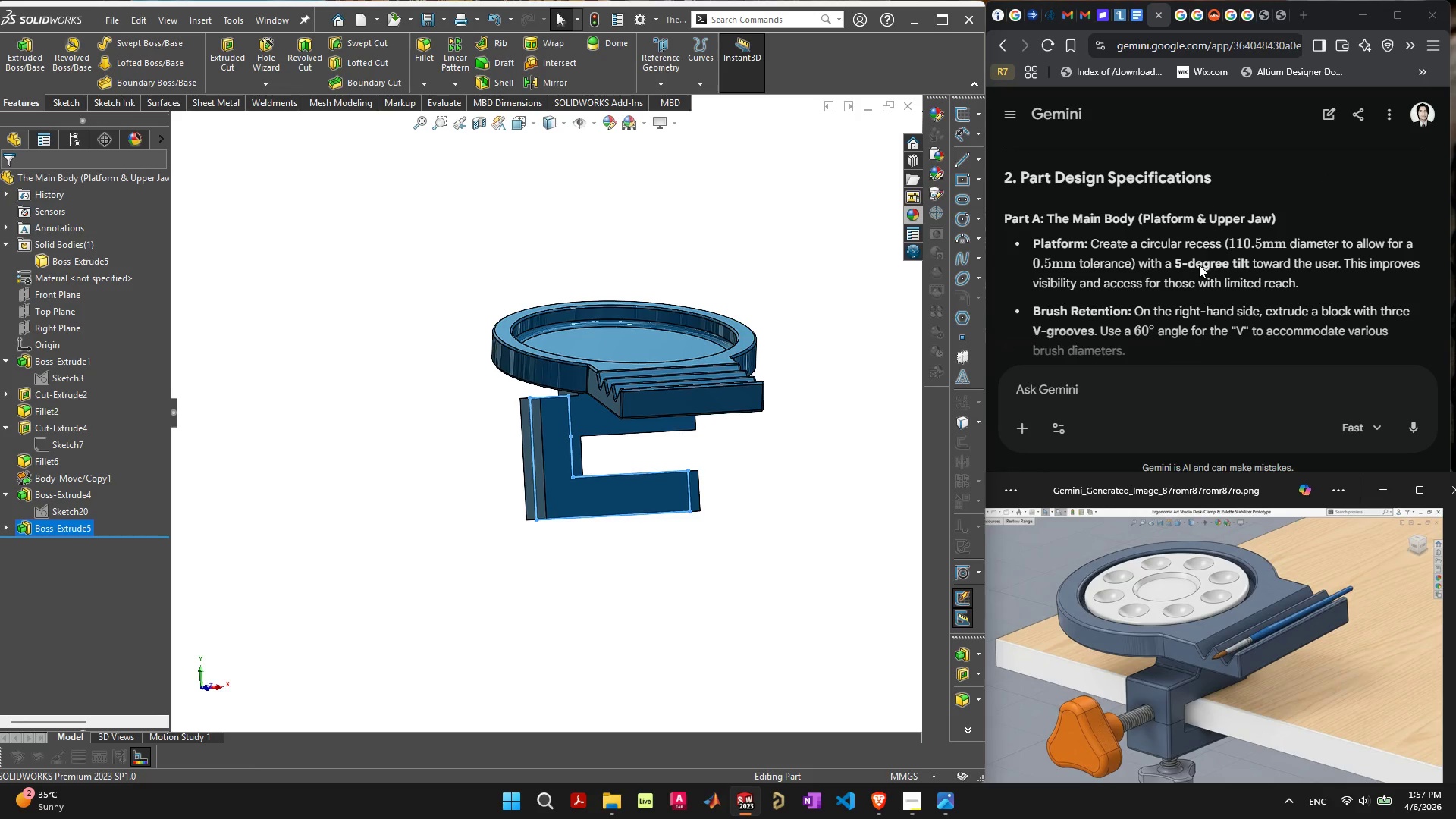 
scroll: coordinate [1199, 268], scroll_direction: down, amount: 2.0
 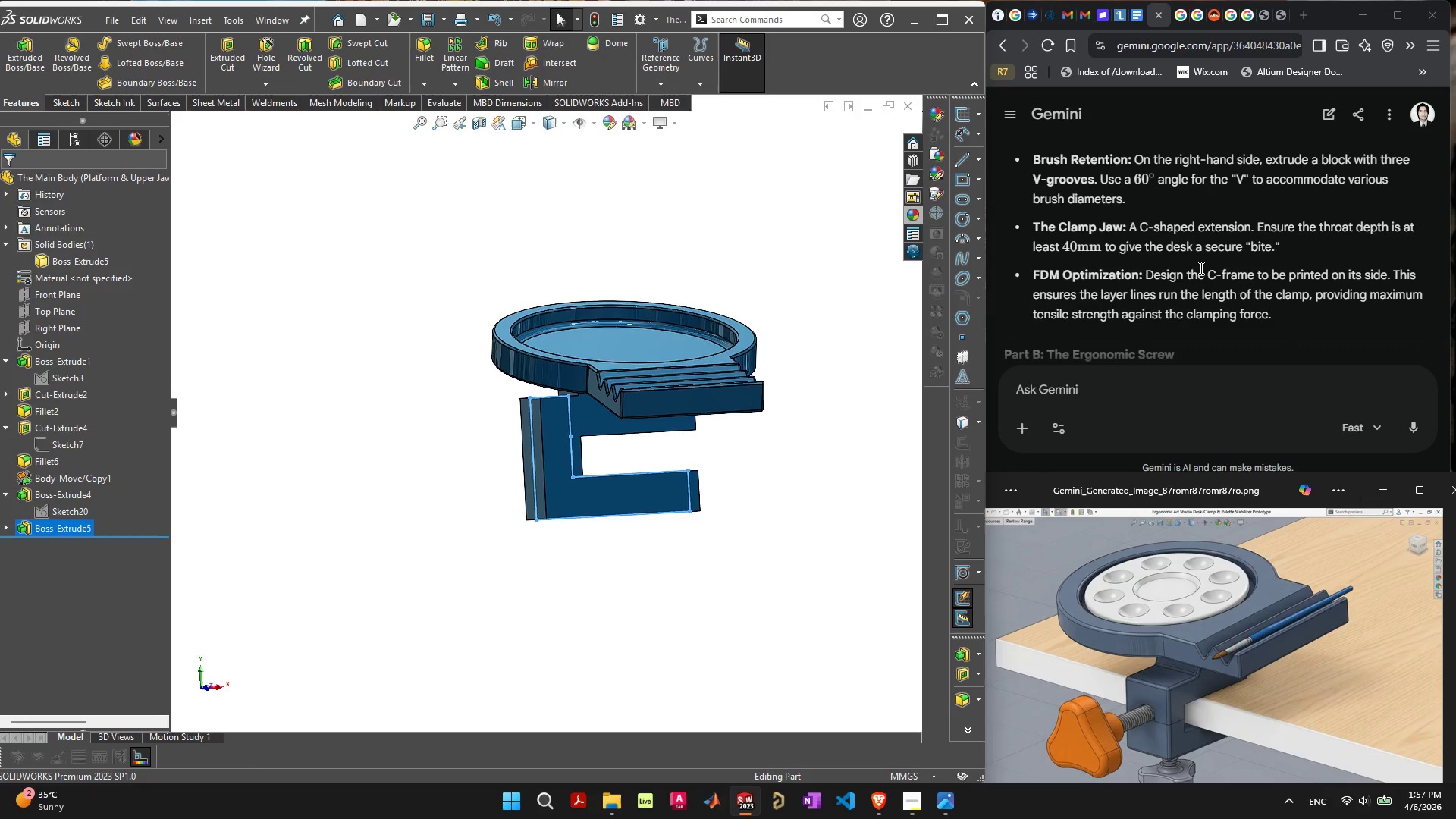 
wait(5.43)
 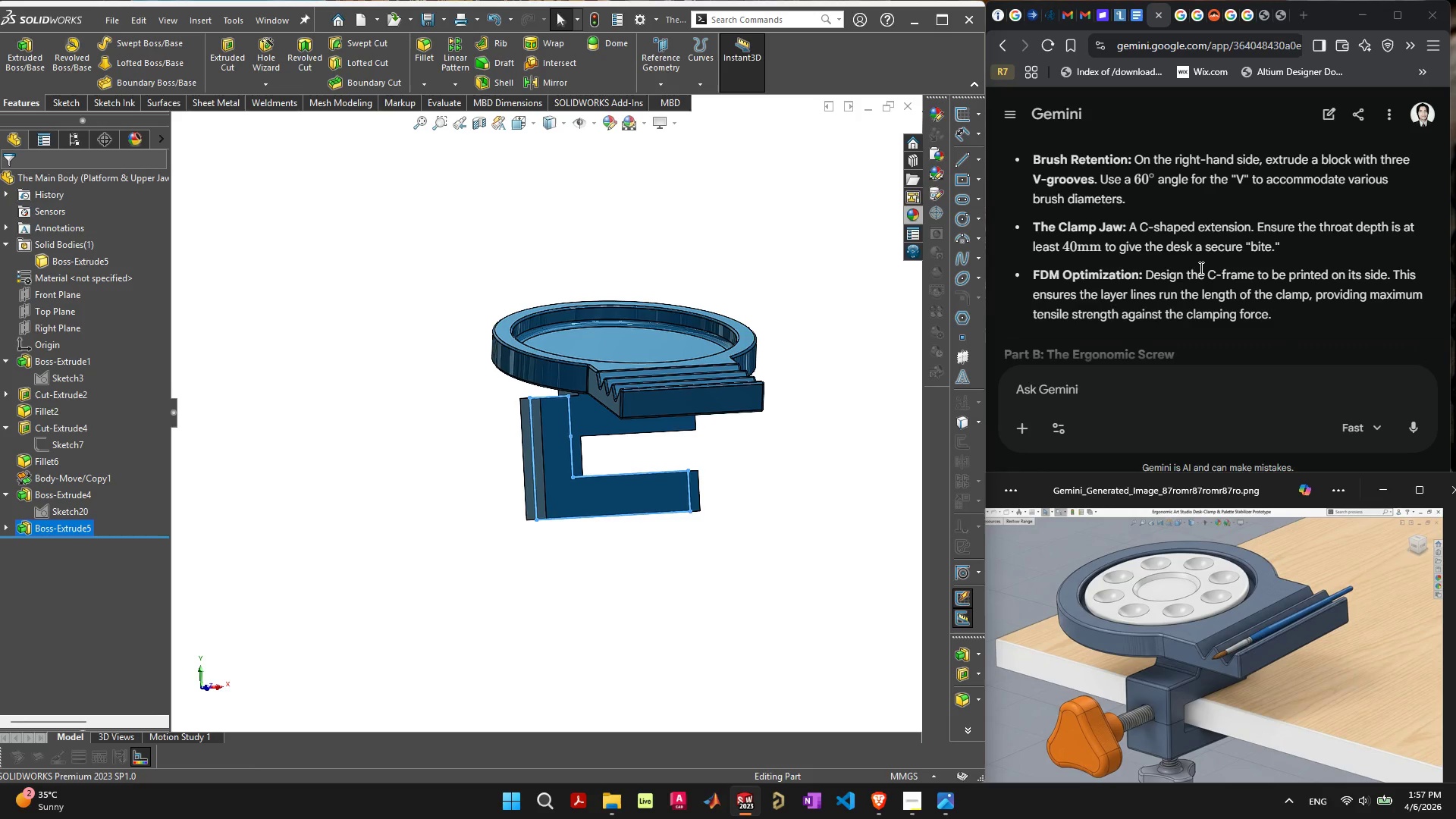 
scroll: coordinate [622, 450], scroll_direction: up, amount: 3.0
 